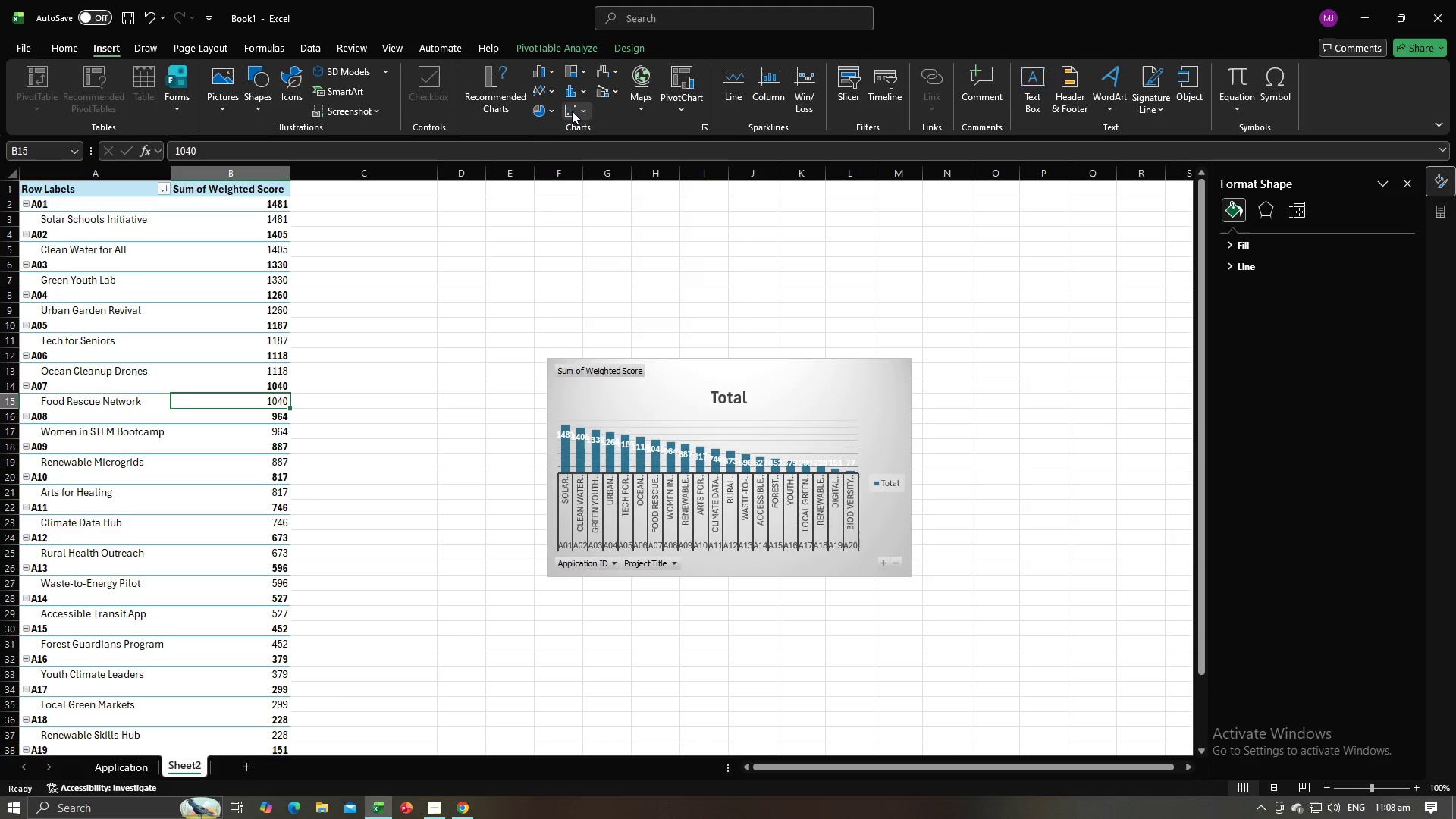 
left_click([572, 111])
 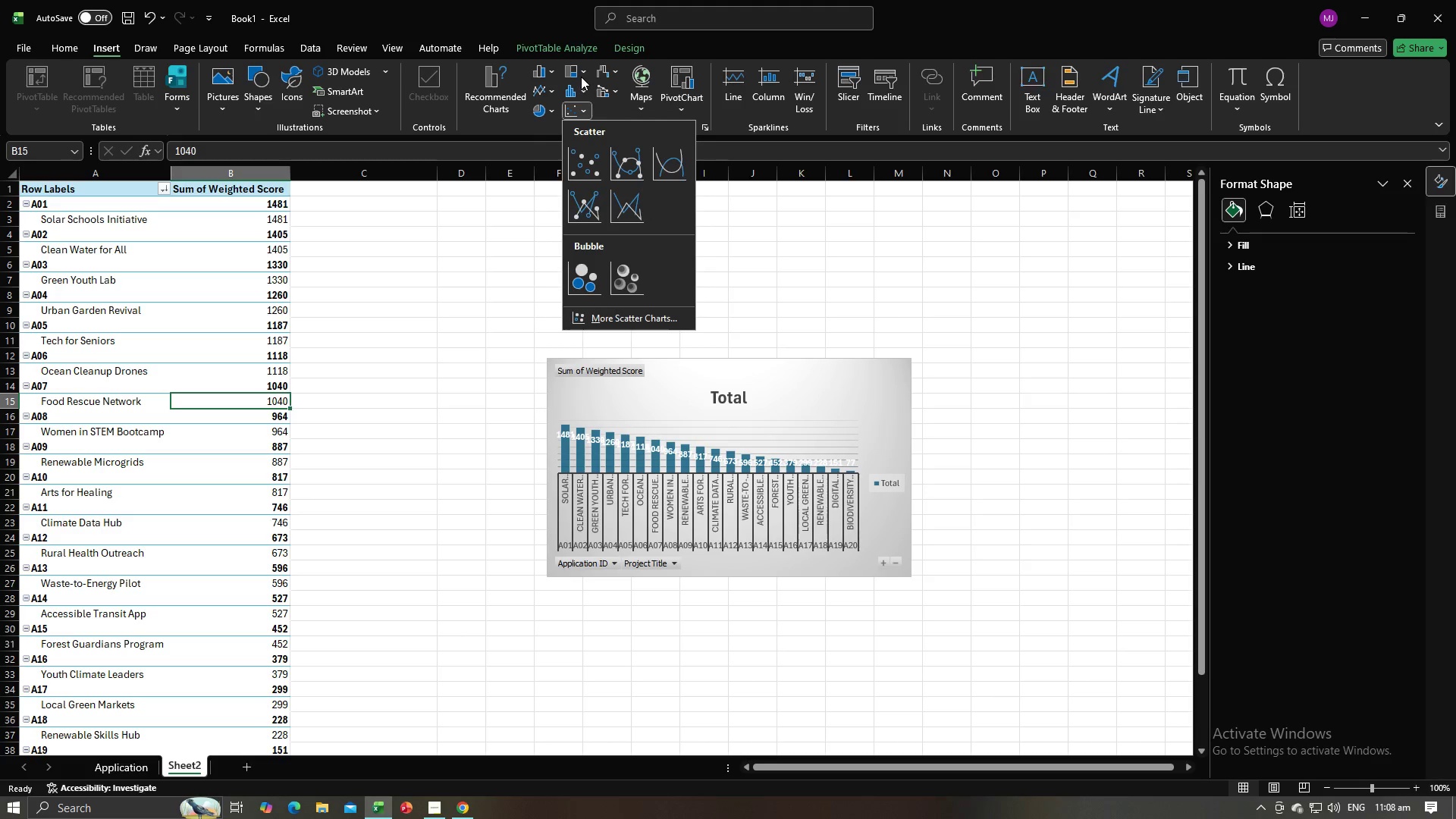 
left_click([581, 74])
 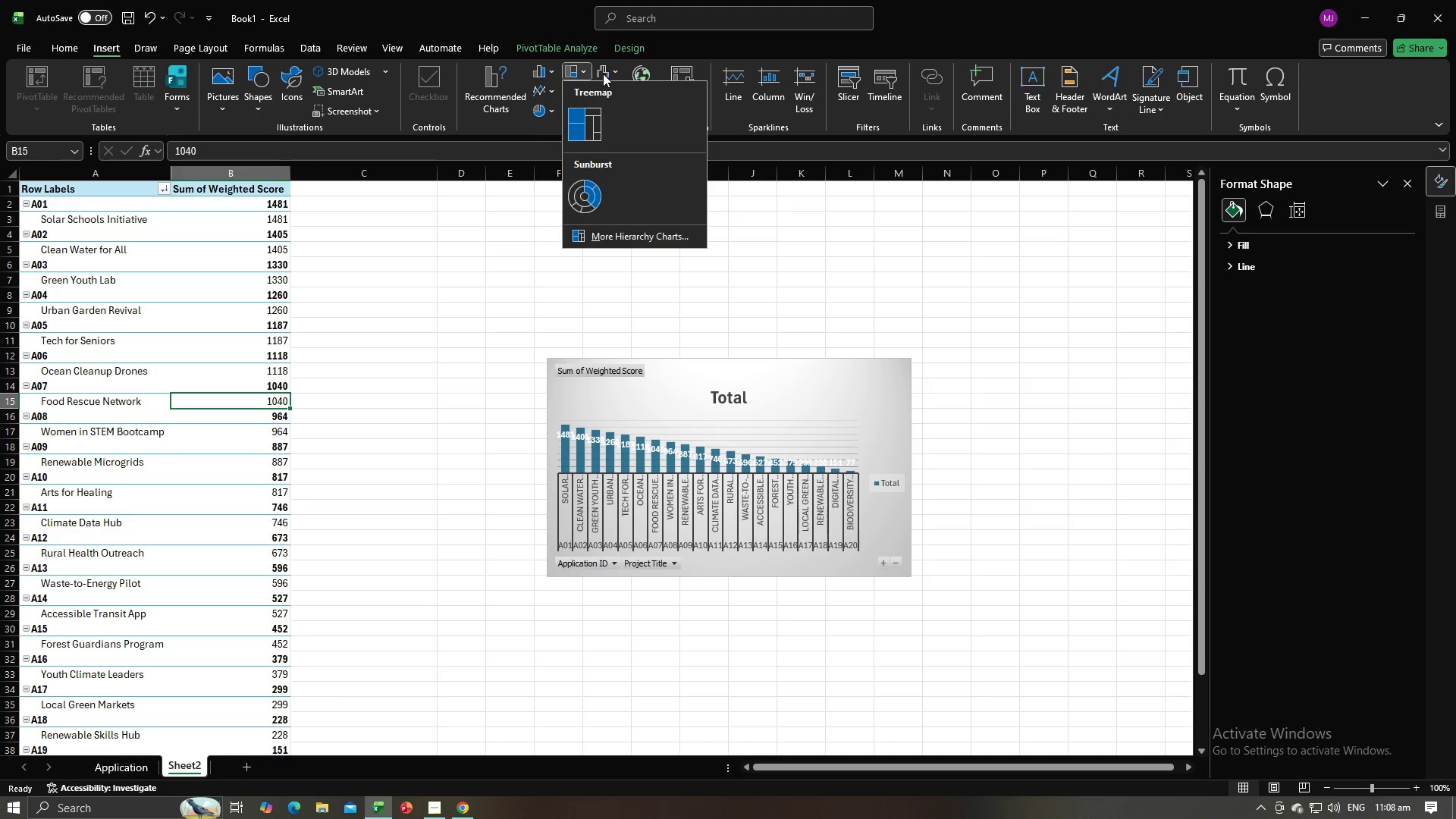 
left_click([606, 72])
 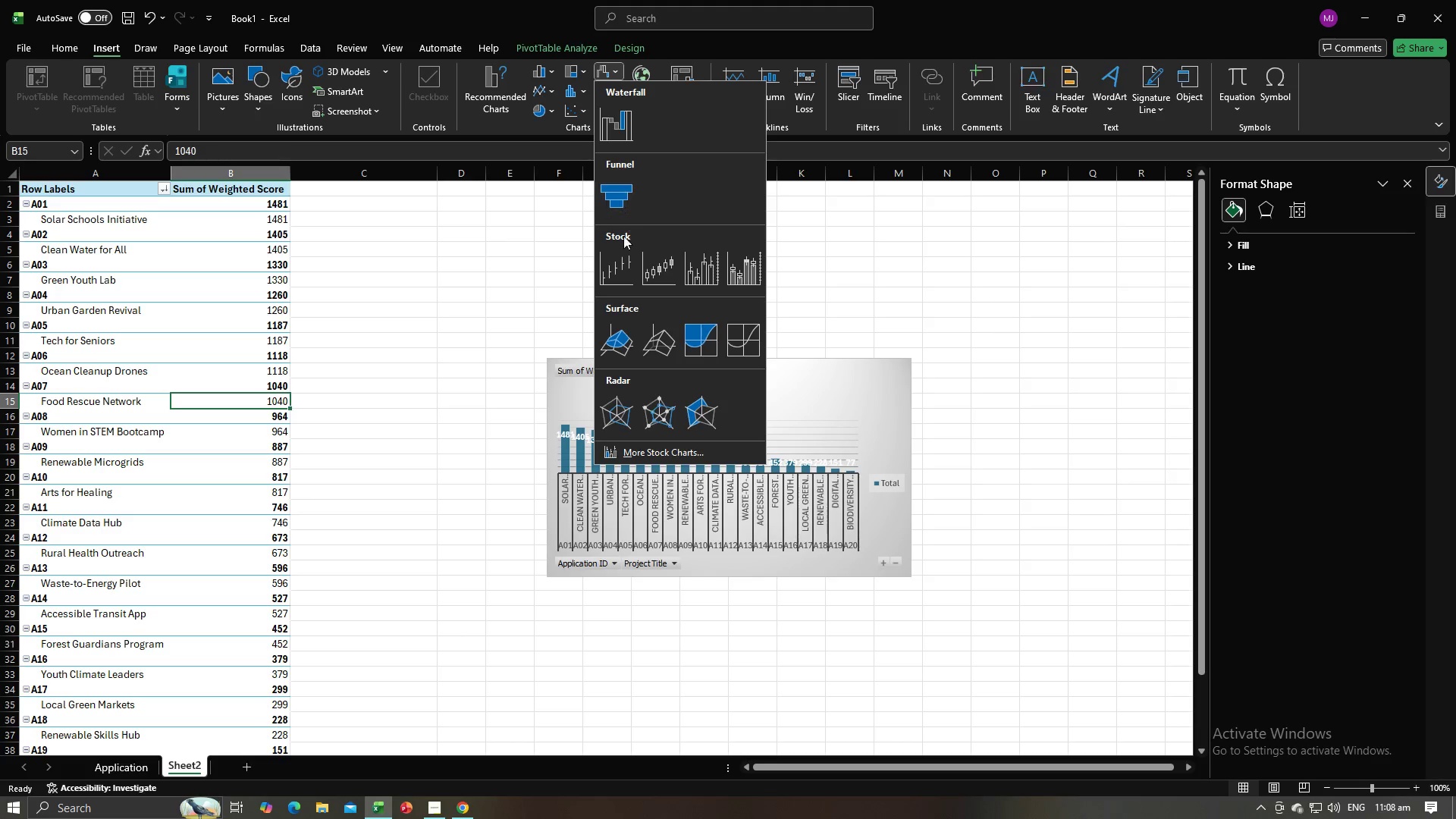 
mouse_move([637, 414])
 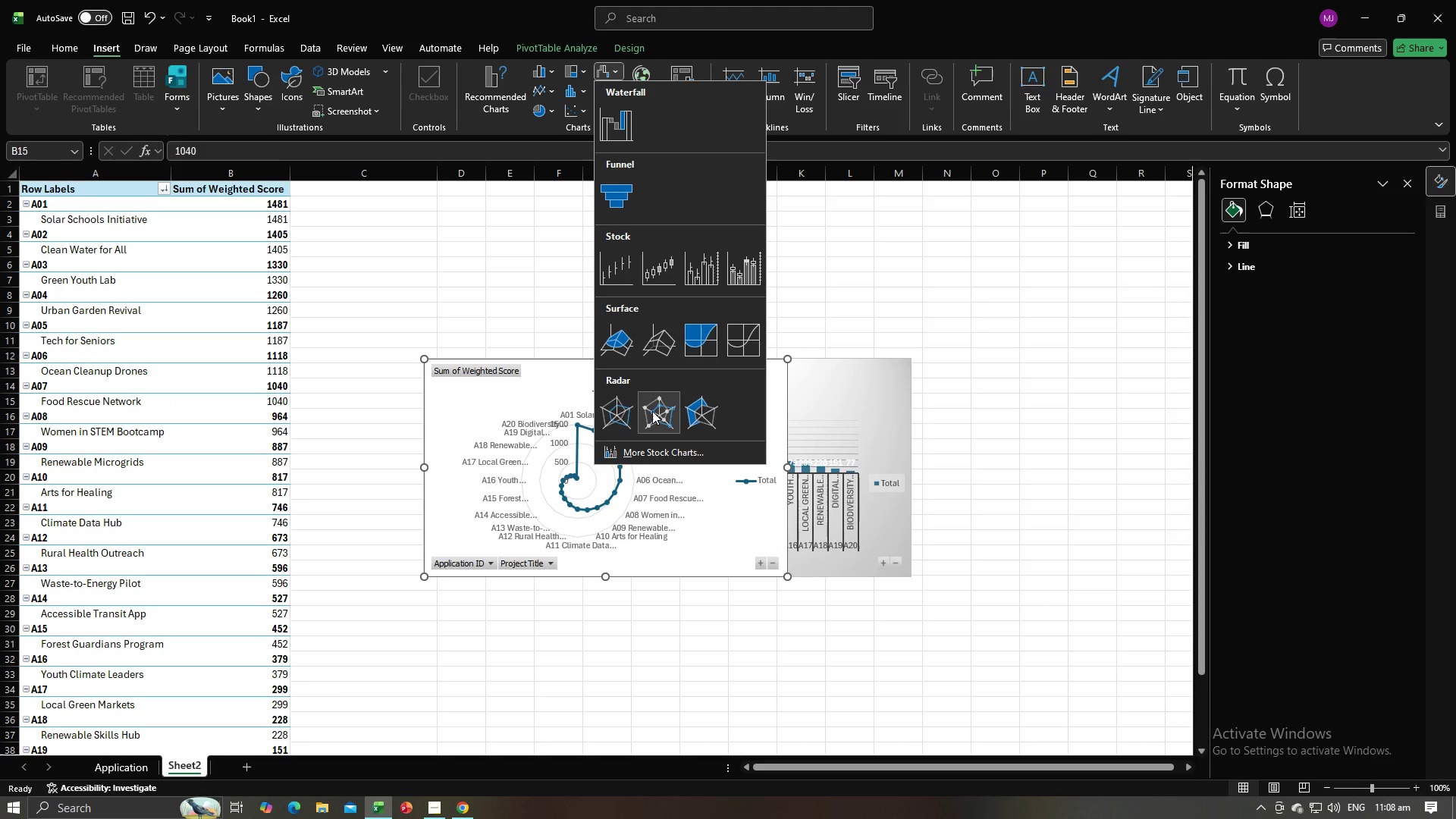 
mouse_move([653, 411])
 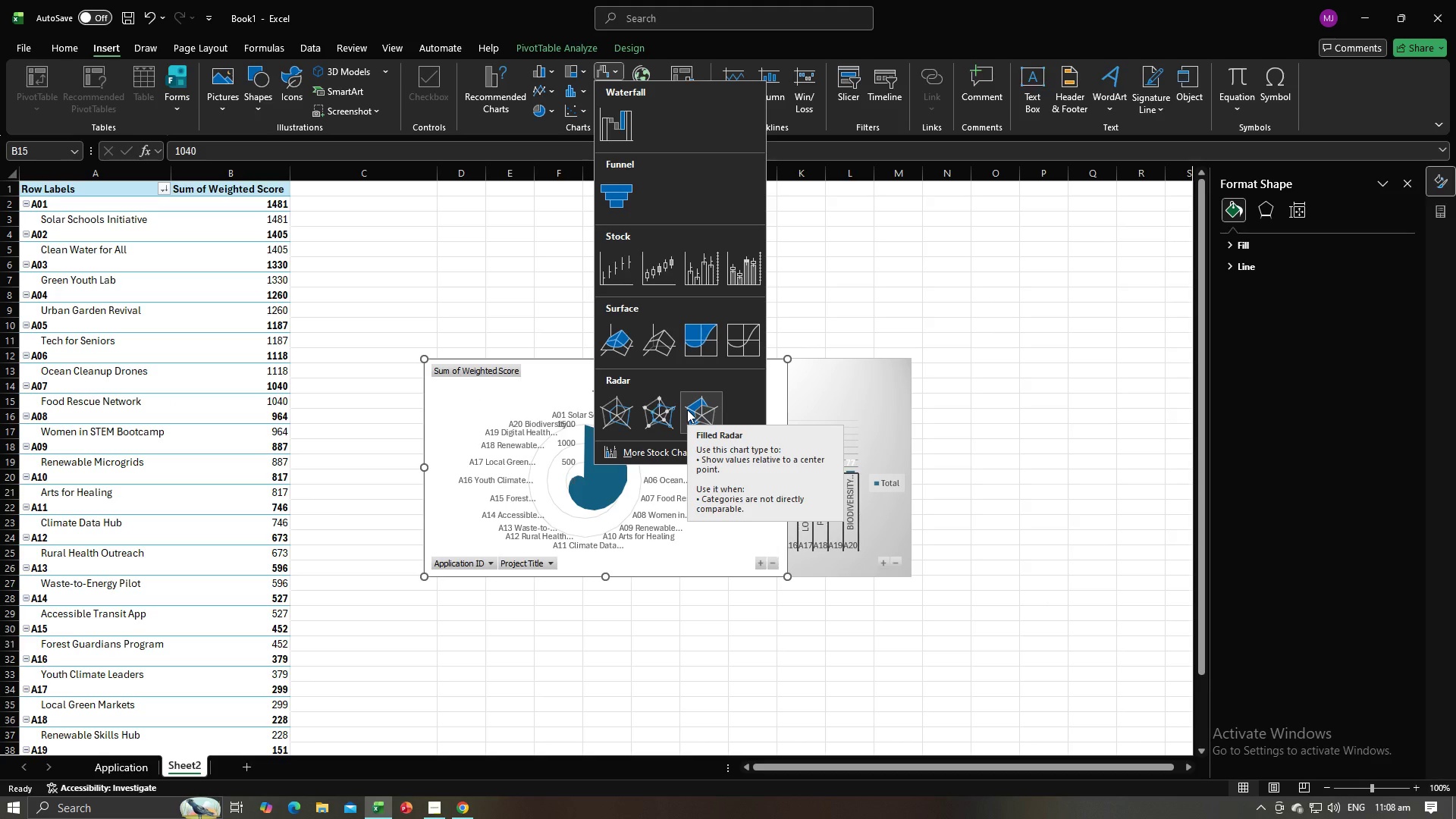 
mouse_move([625, 395])
 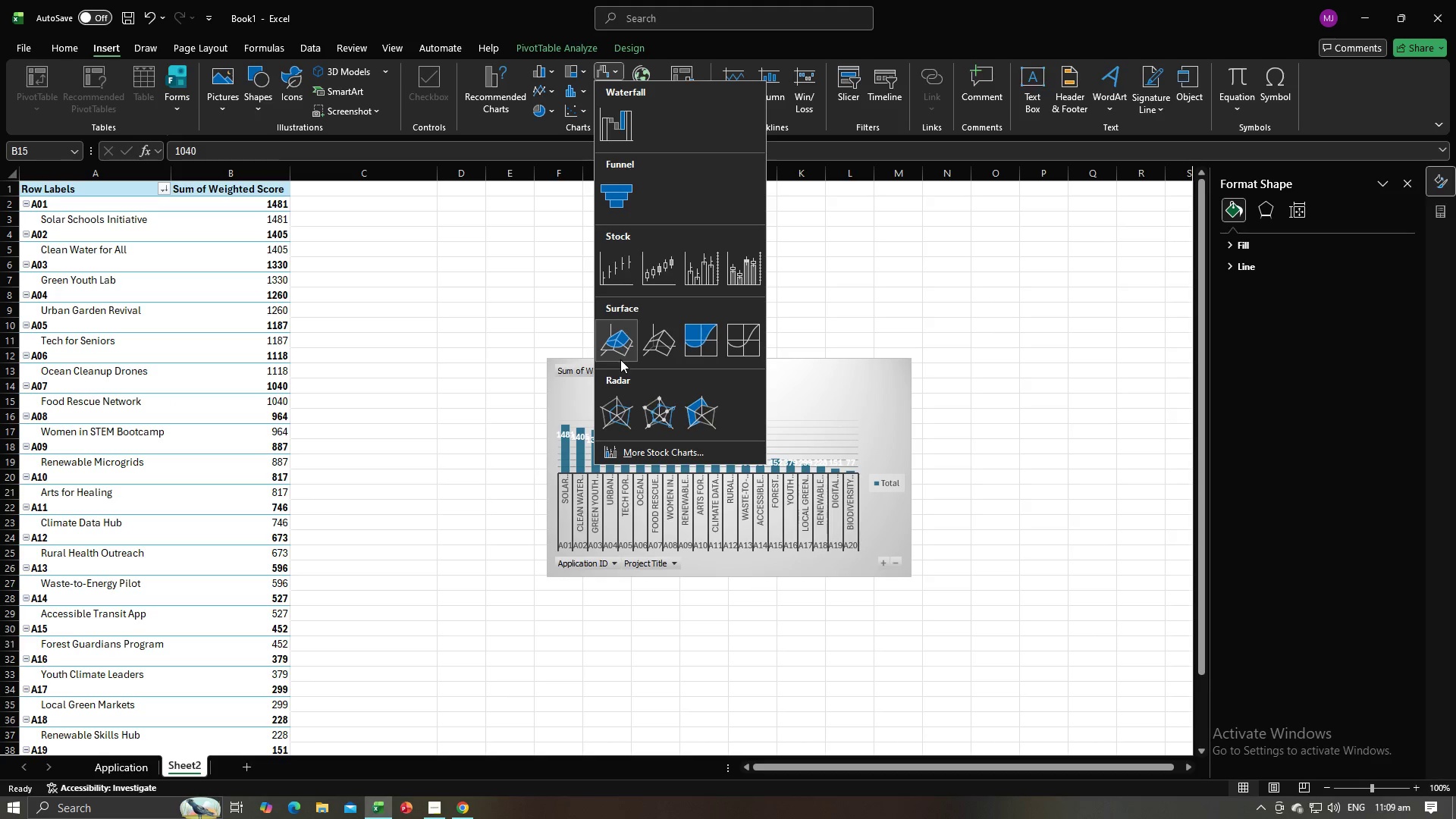 
scroll: coordinate [661, 336], scroll_direction: down, amount: 2.0
 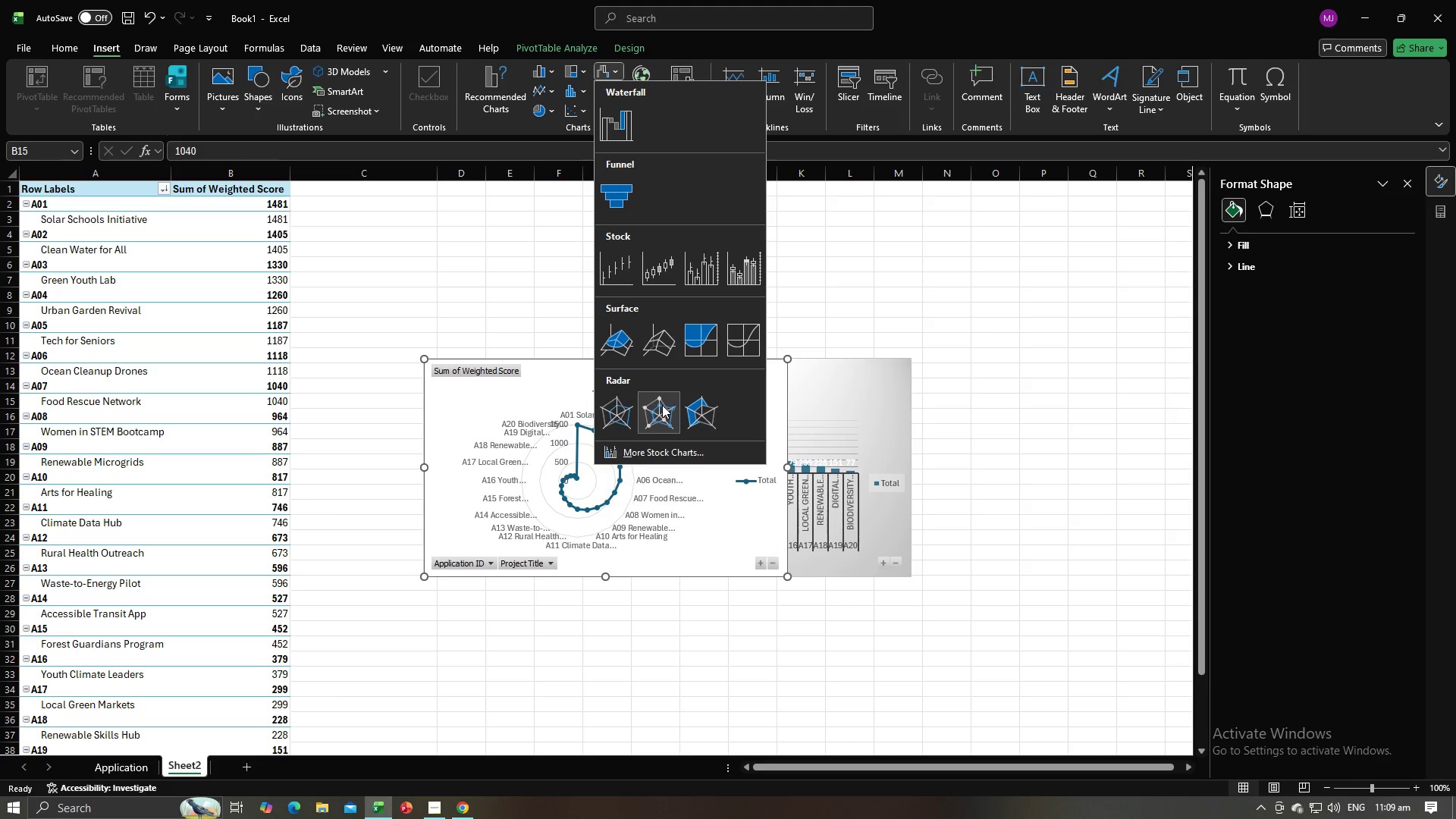 
left_click([662, 405])
 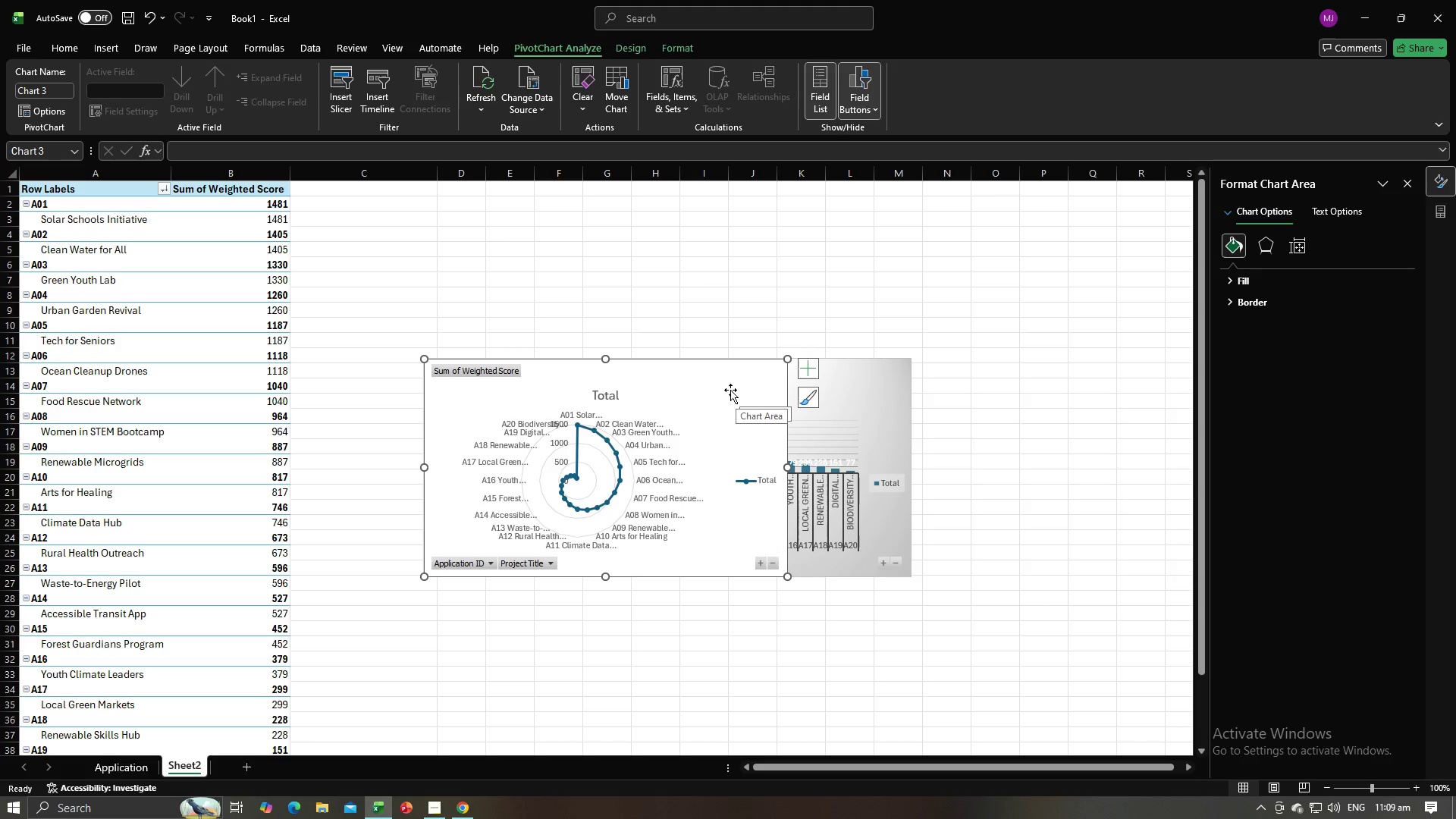 
double_click([735, 372])
 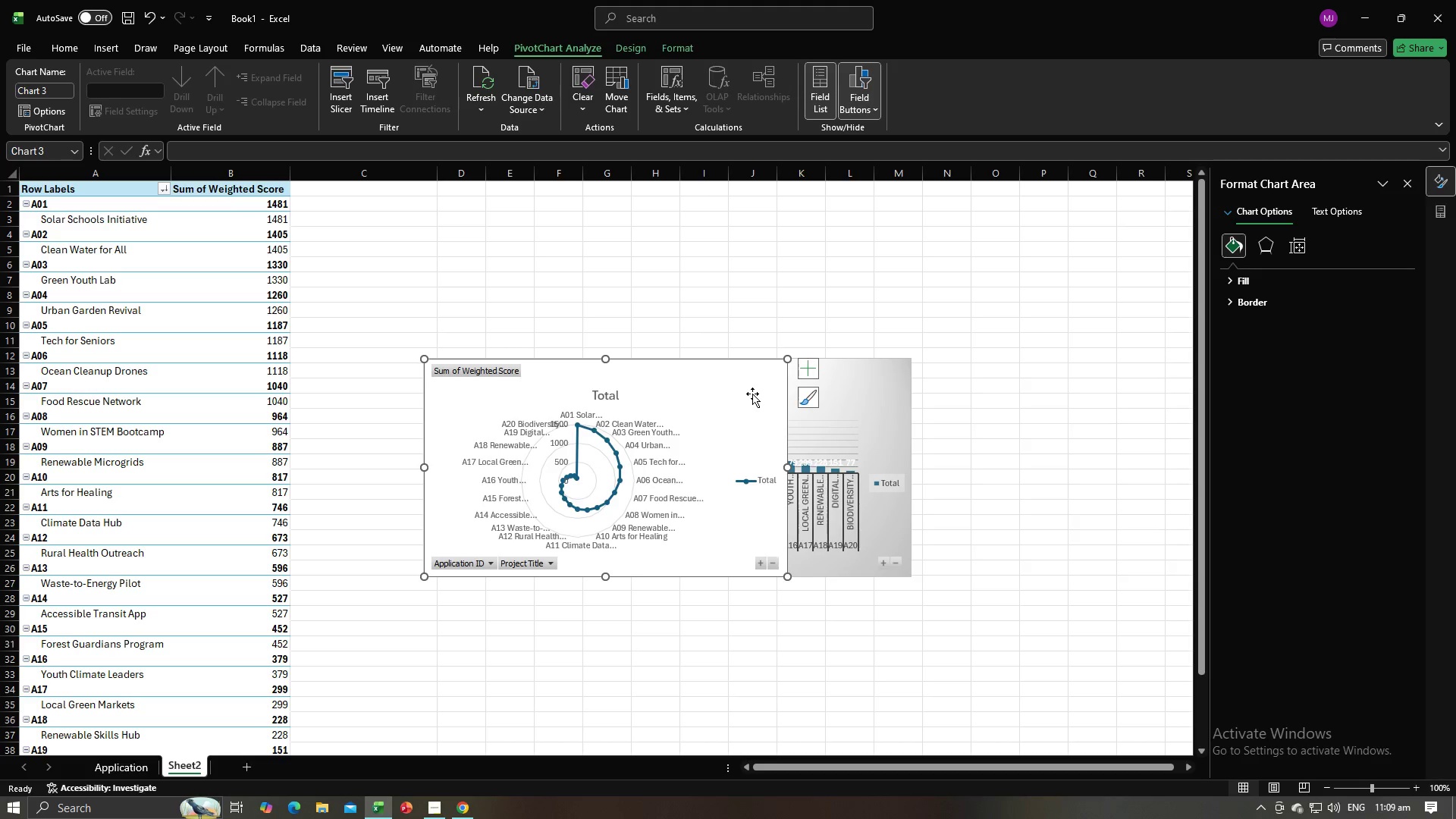 
double_click([752, 394])
 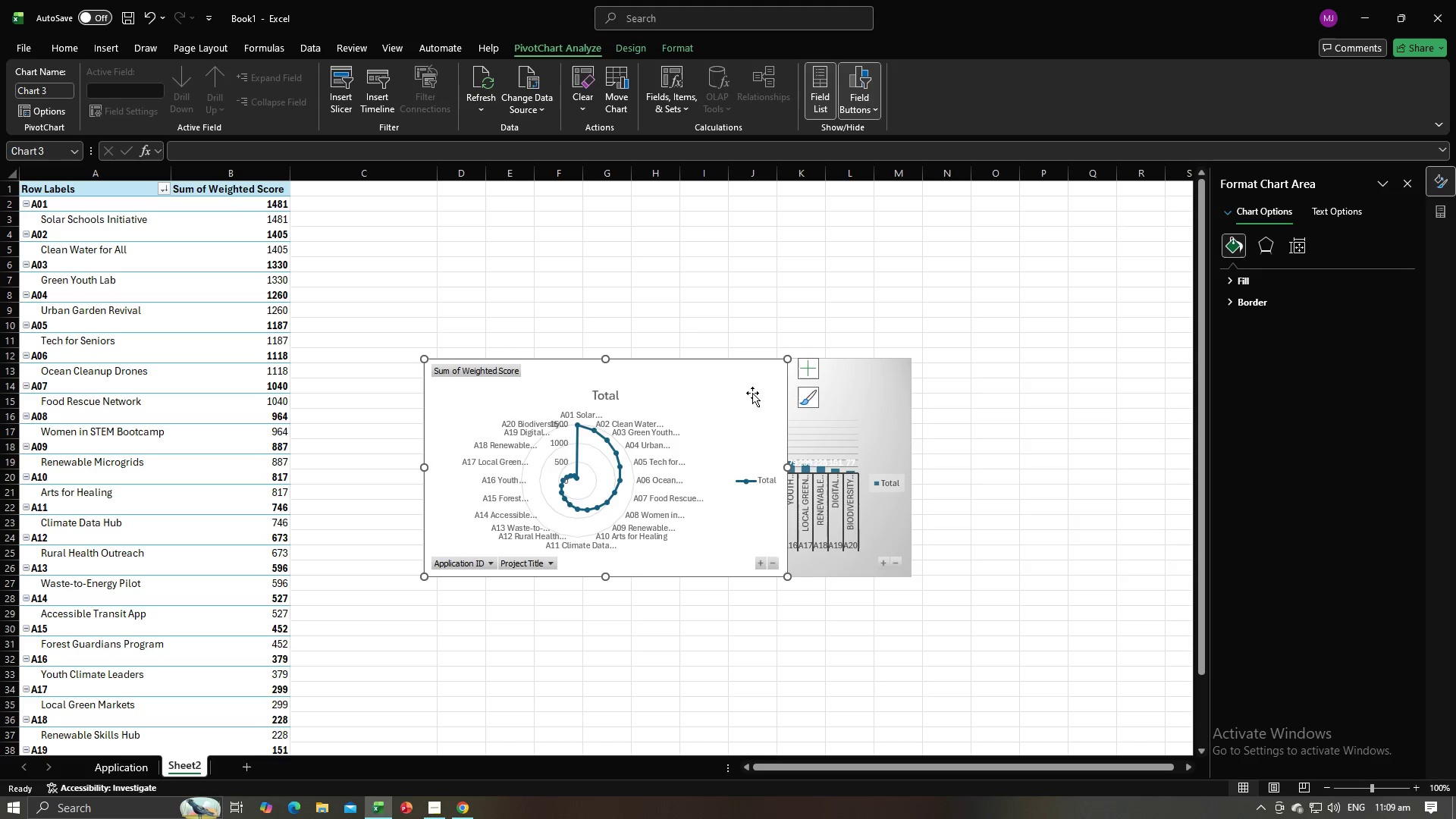 
triple_click([752, 393])
 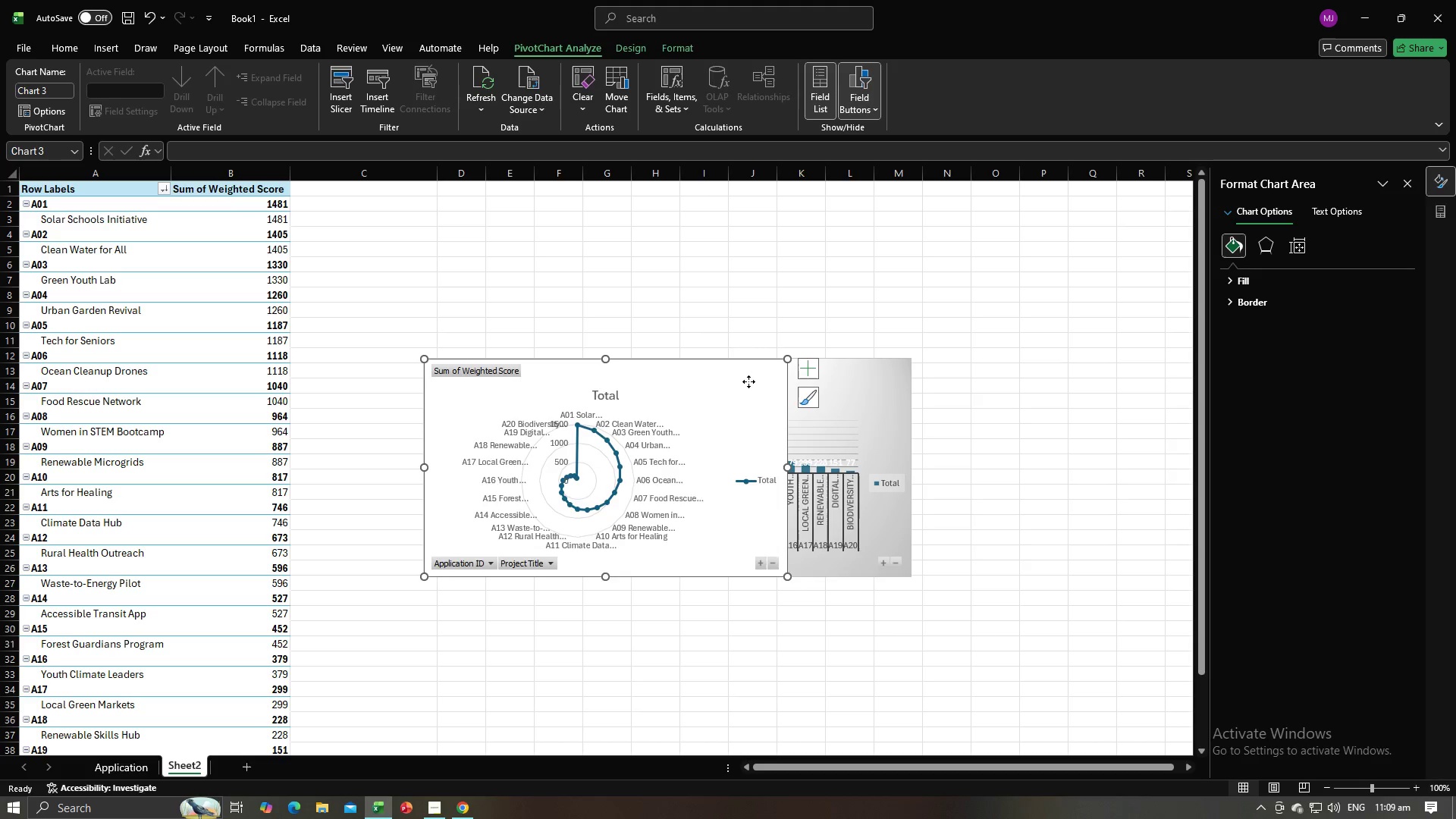 
left_click_drag(start_coordinate=[748, 381], to_coordinate=[1238, 405])
 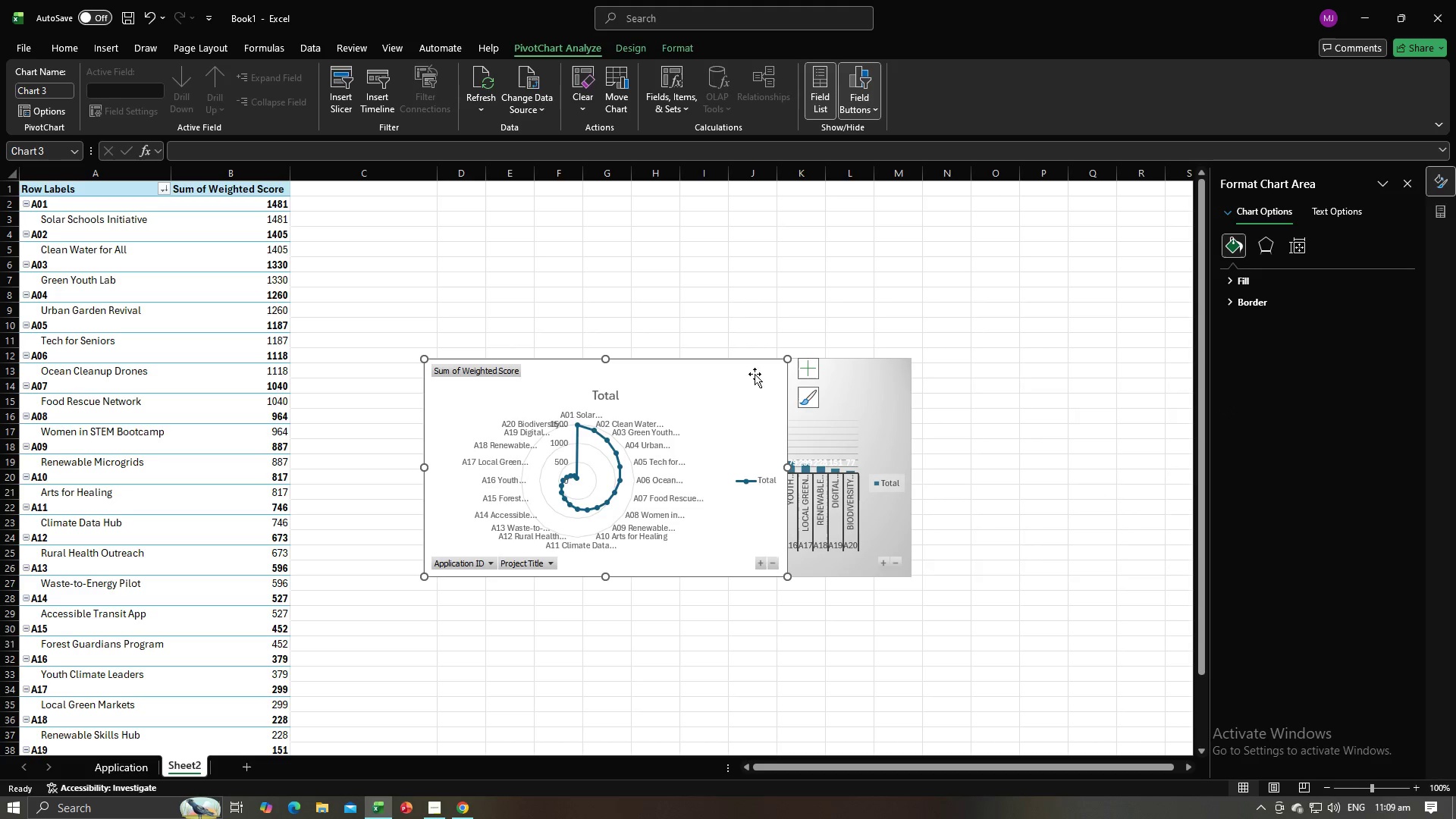 
left_click_drag(start_coordinate=[692, 381], to_coordinate=[1234, 393])
 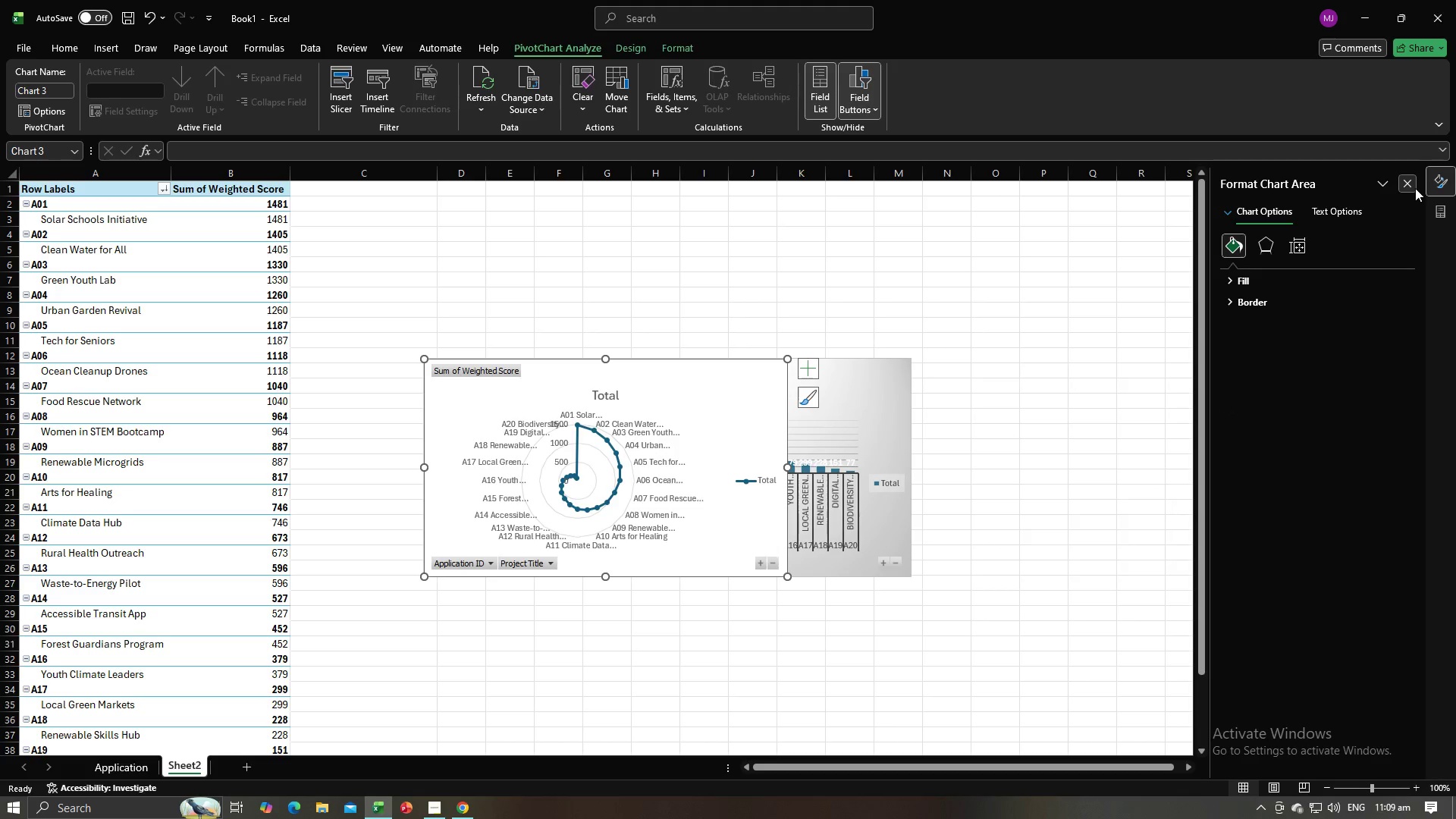 
left_click([1410, 188])
 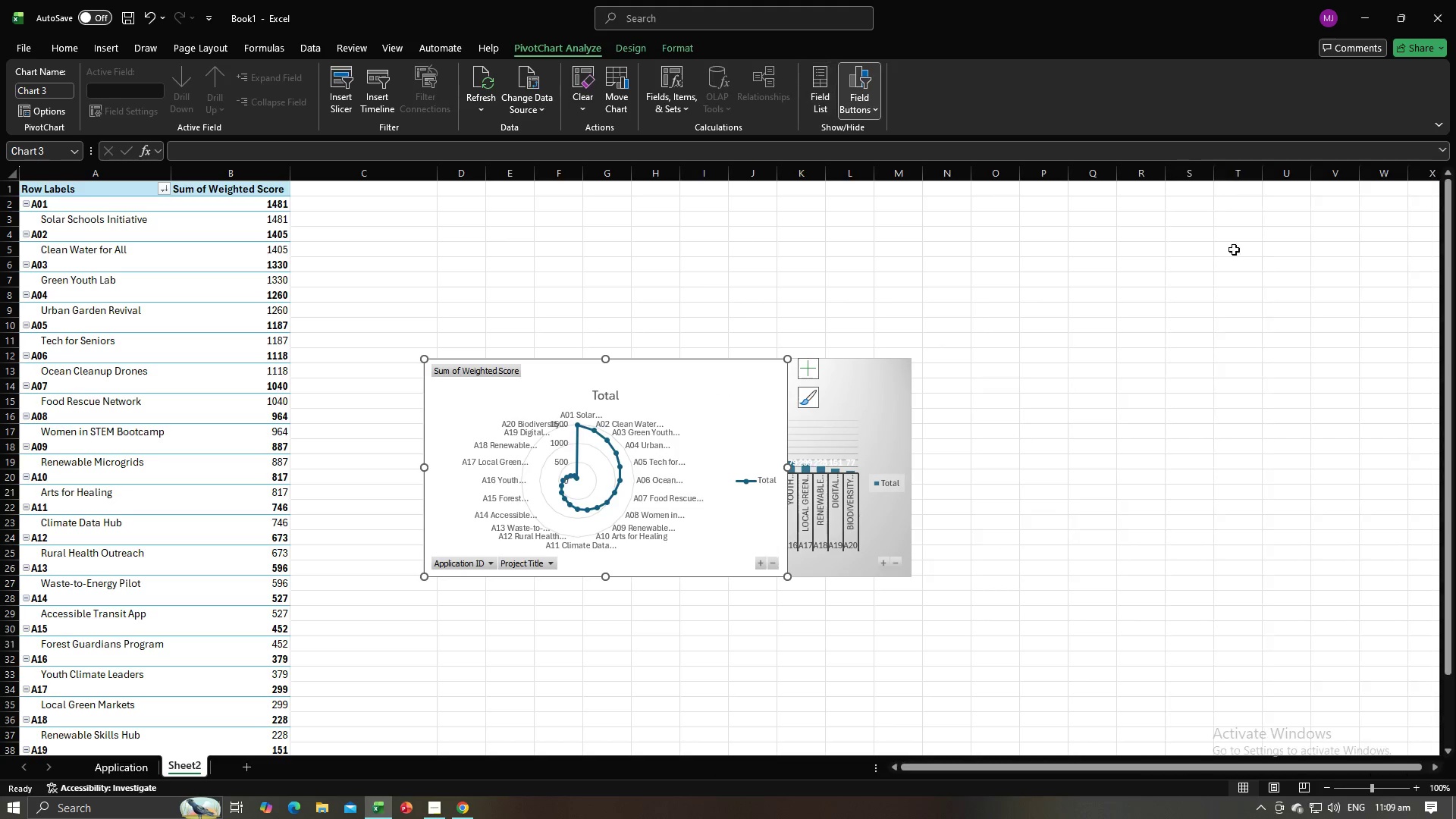 
left_click_drag(start_coordinate=[700, 375], to_coordinate=[1255, 364])
 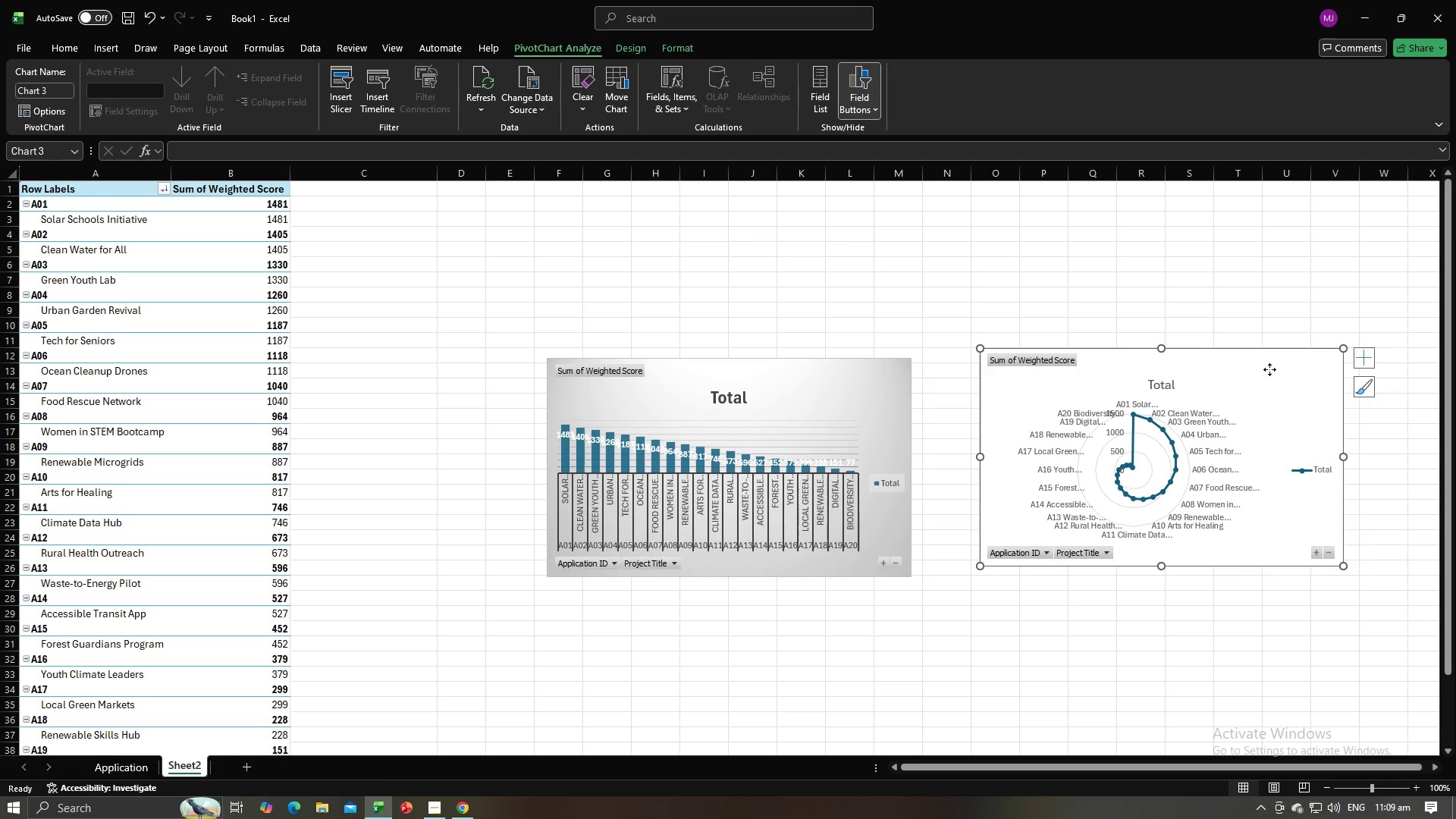 
double_click([1269, 369])
 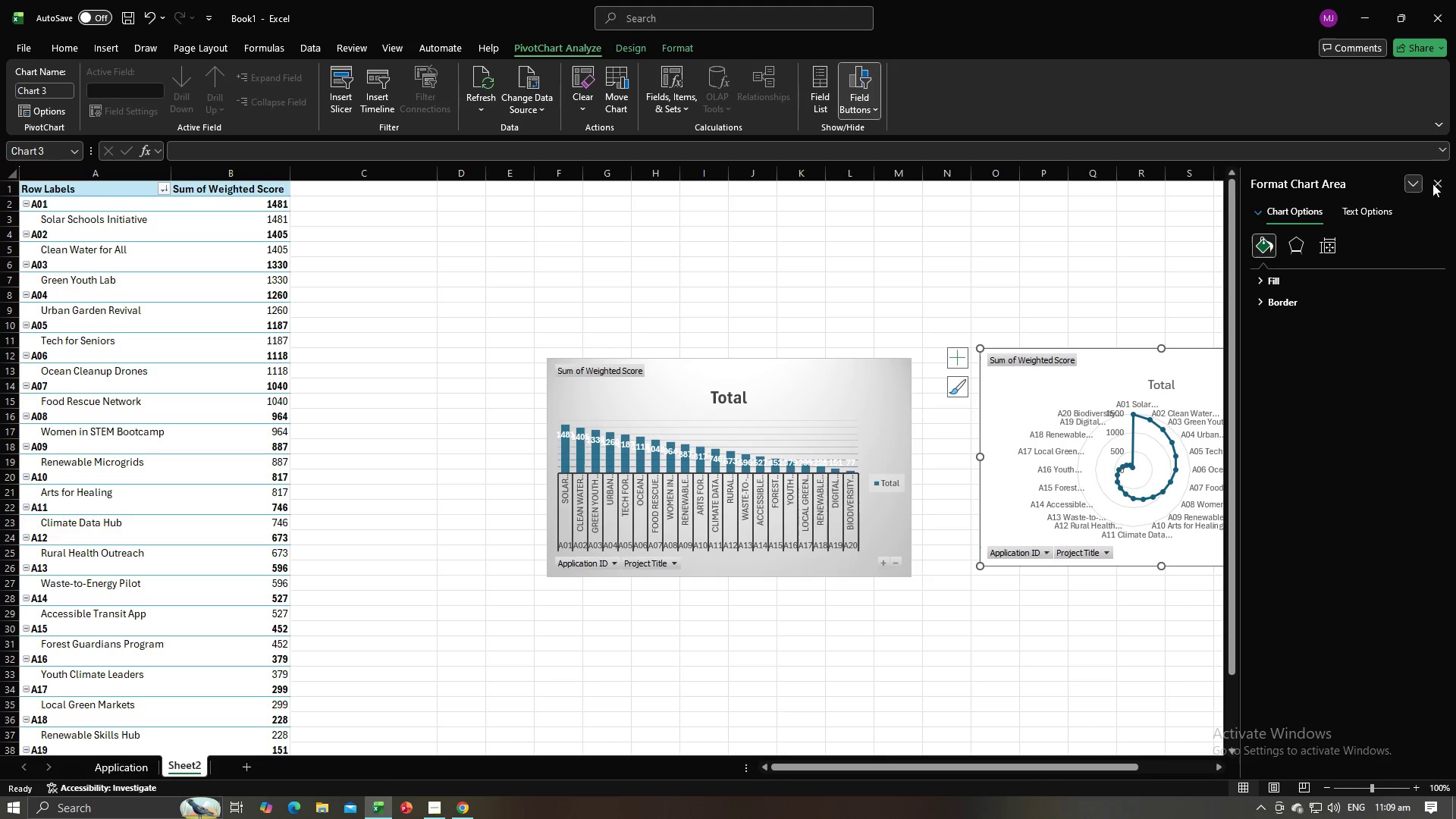 
left_click([1444, 189])
 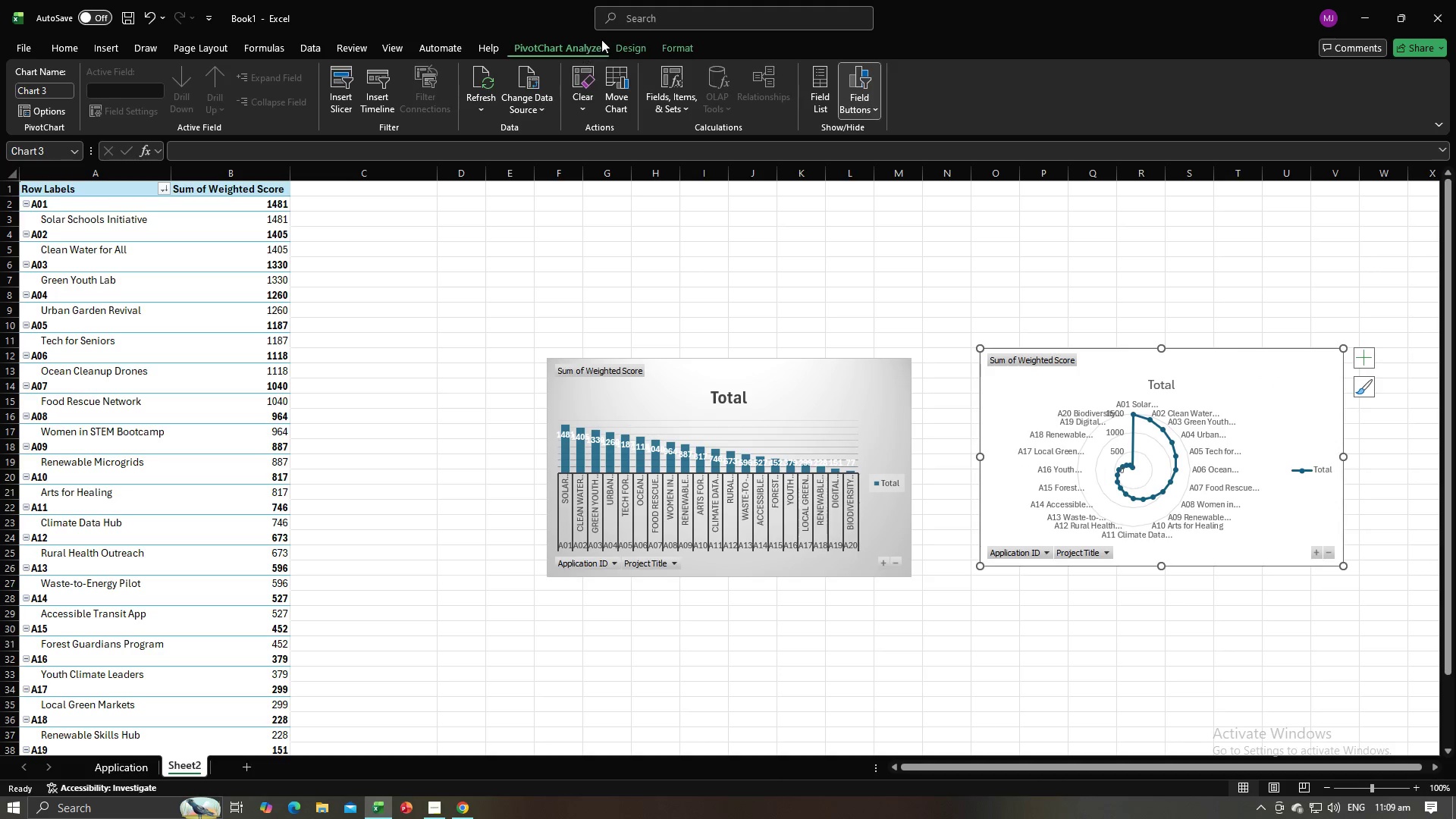 
left_click([624, 51])
 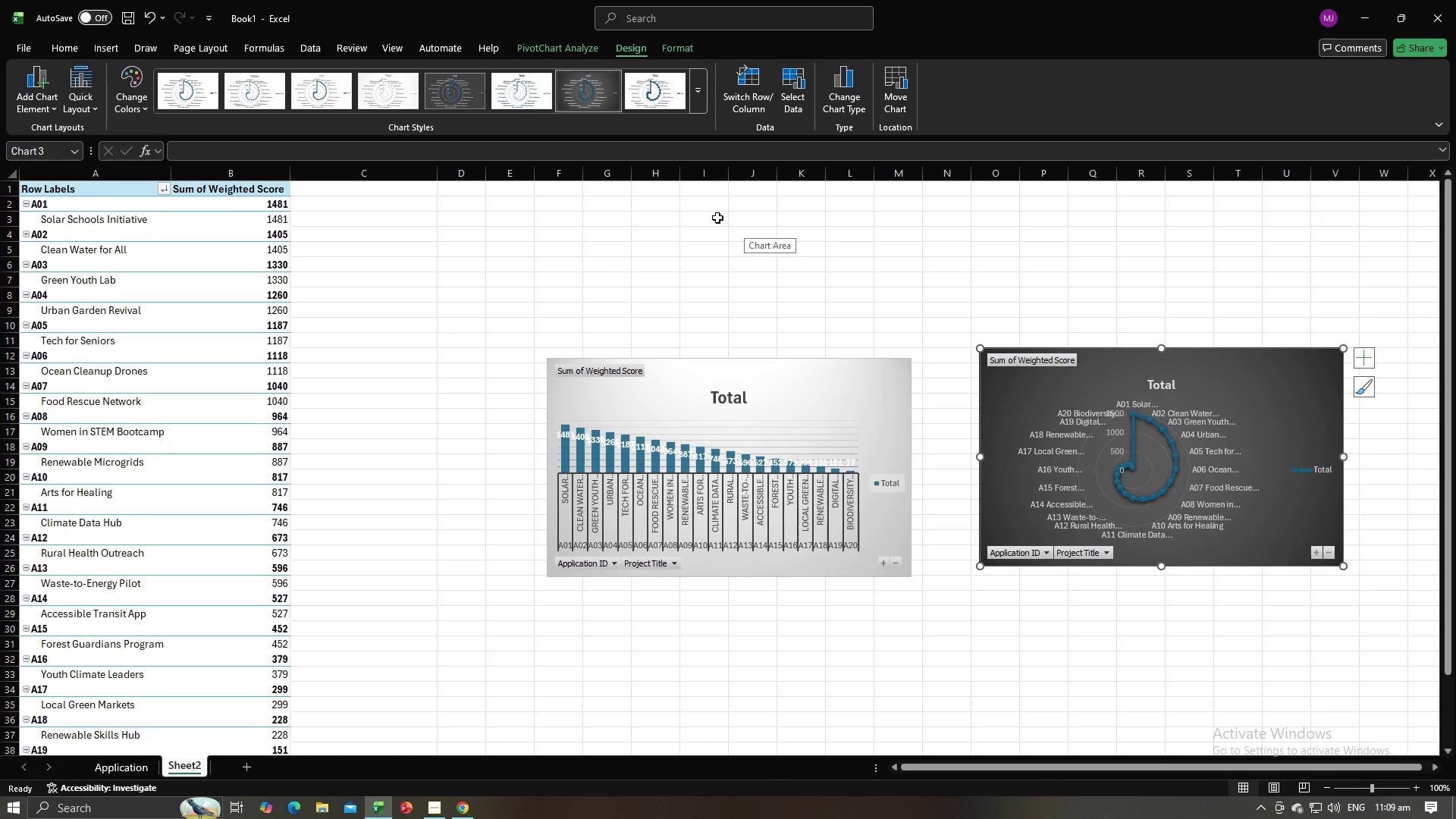 
left_click([1002, 299])
 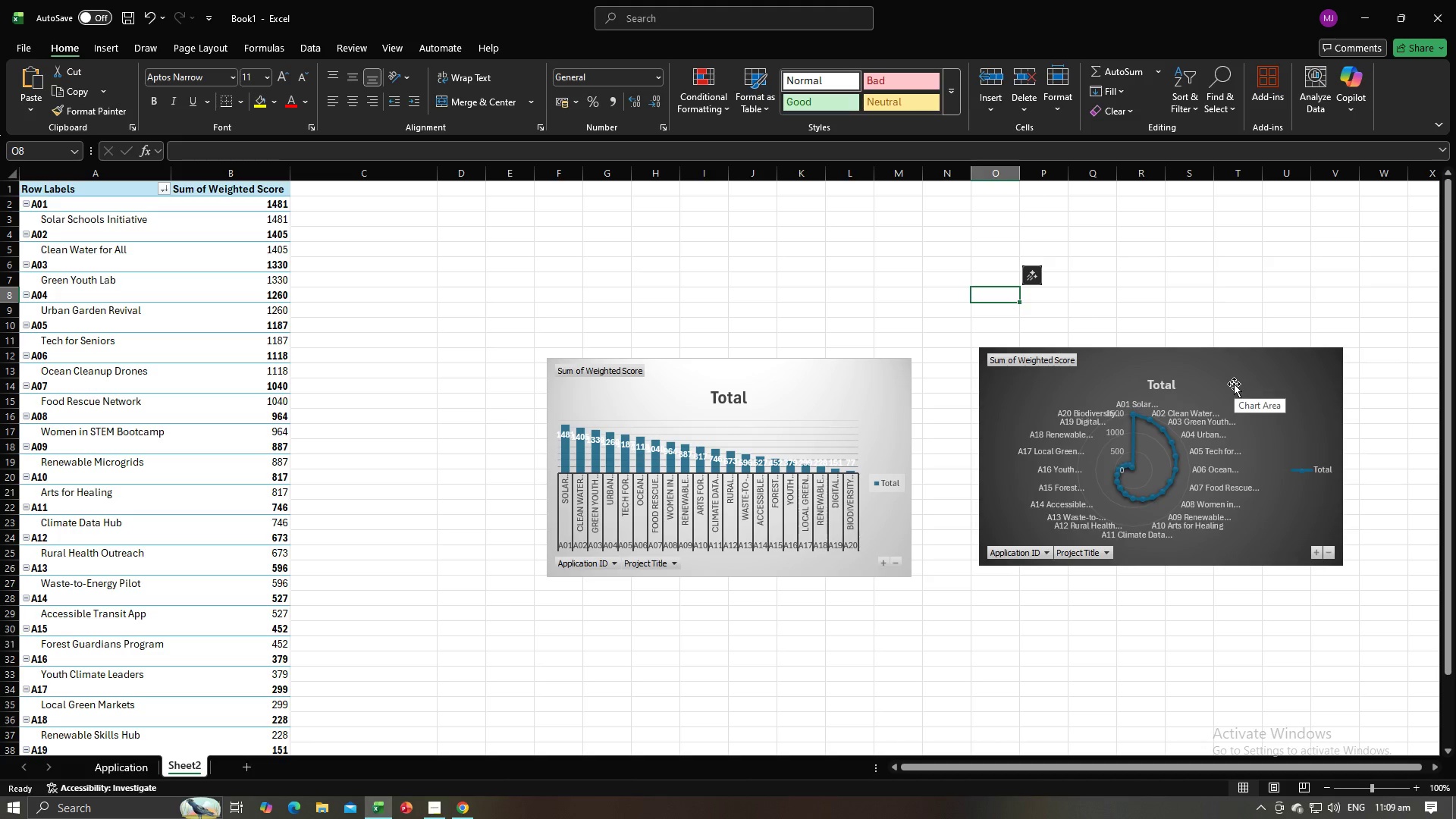 
left_click([1234, 384])
 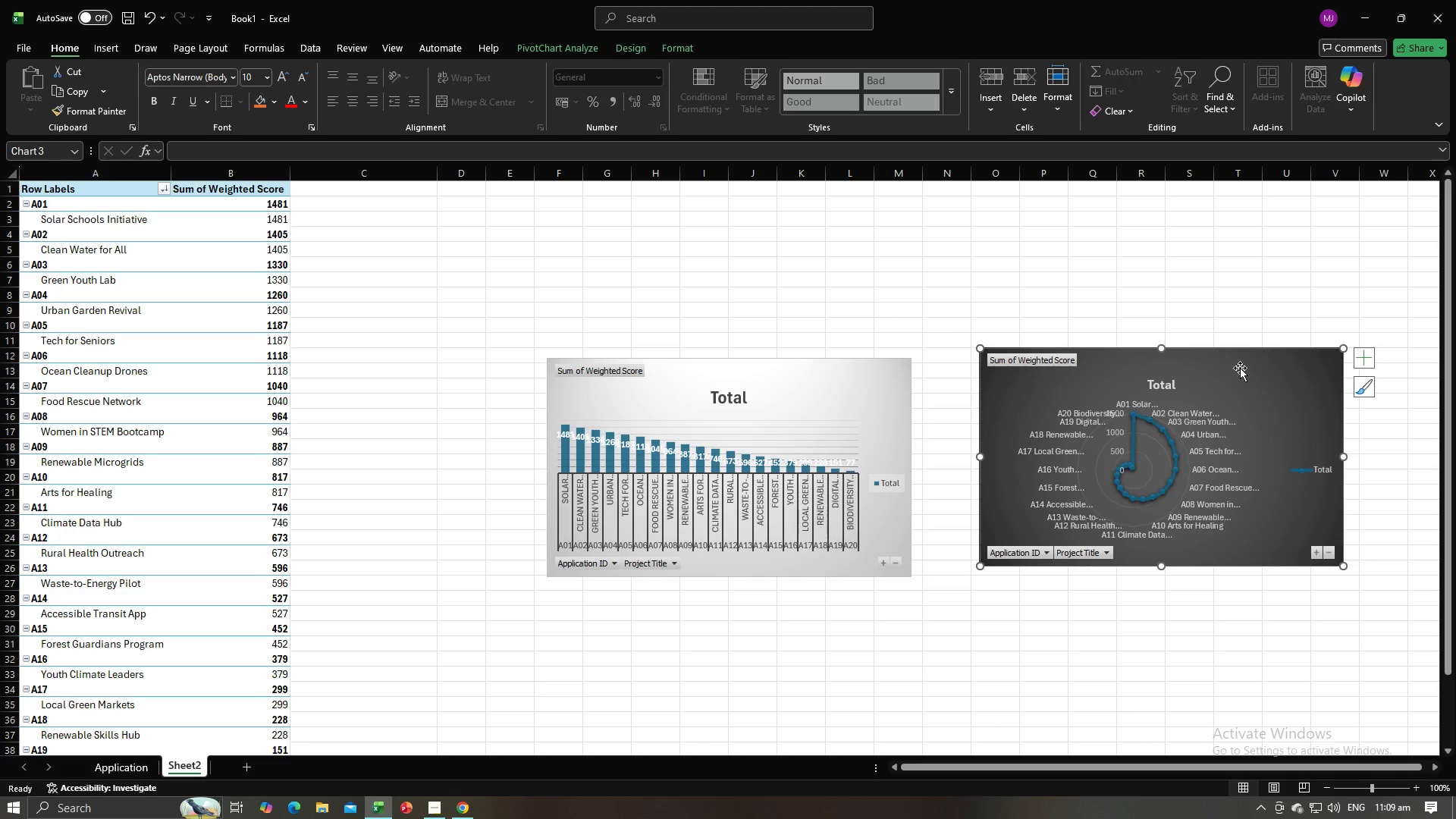 
left_click_drag(start_coordinate=[1240, 368], to_coordinate=[1244, 384])
 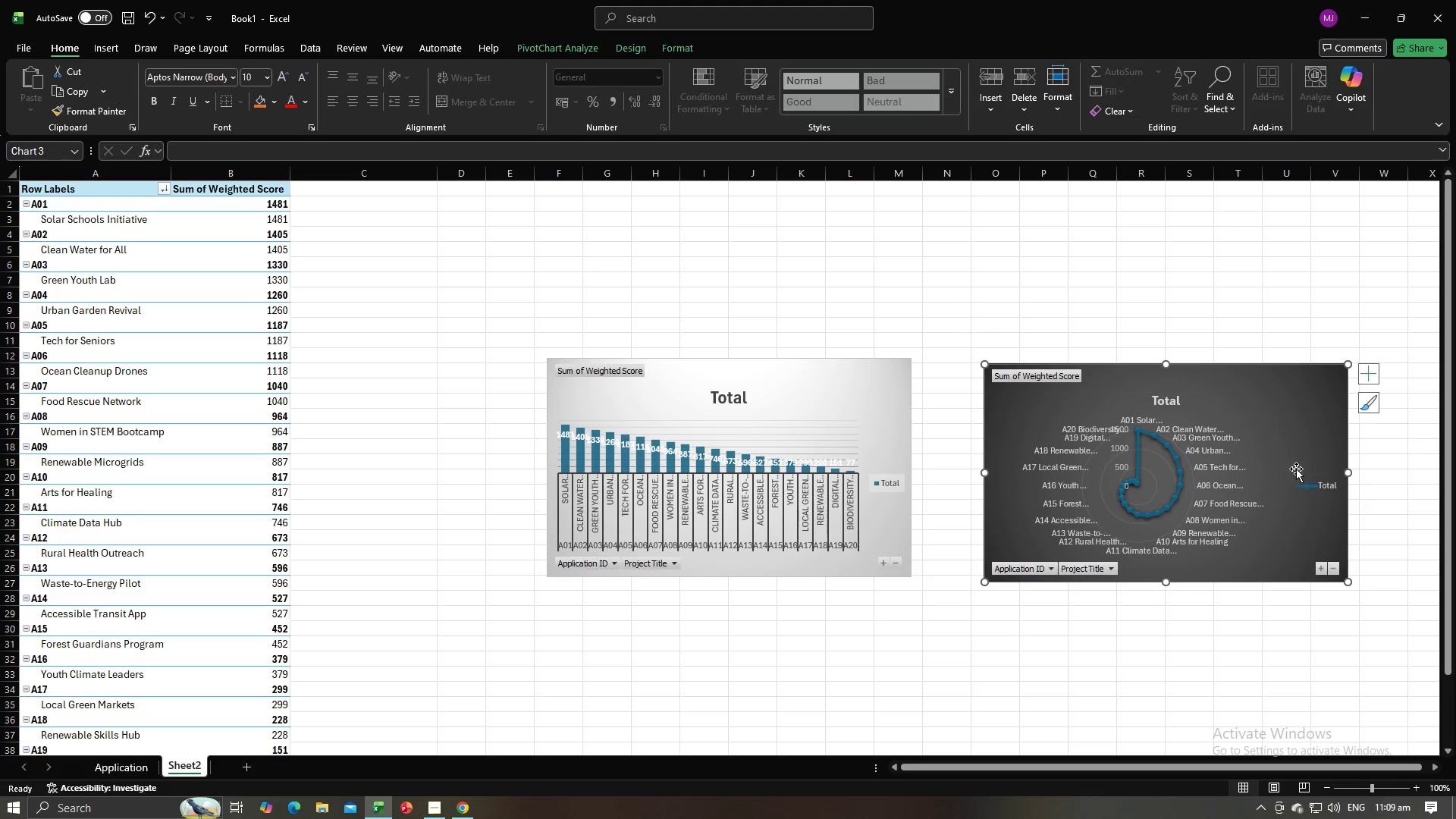 
left_click([1099, 309])
 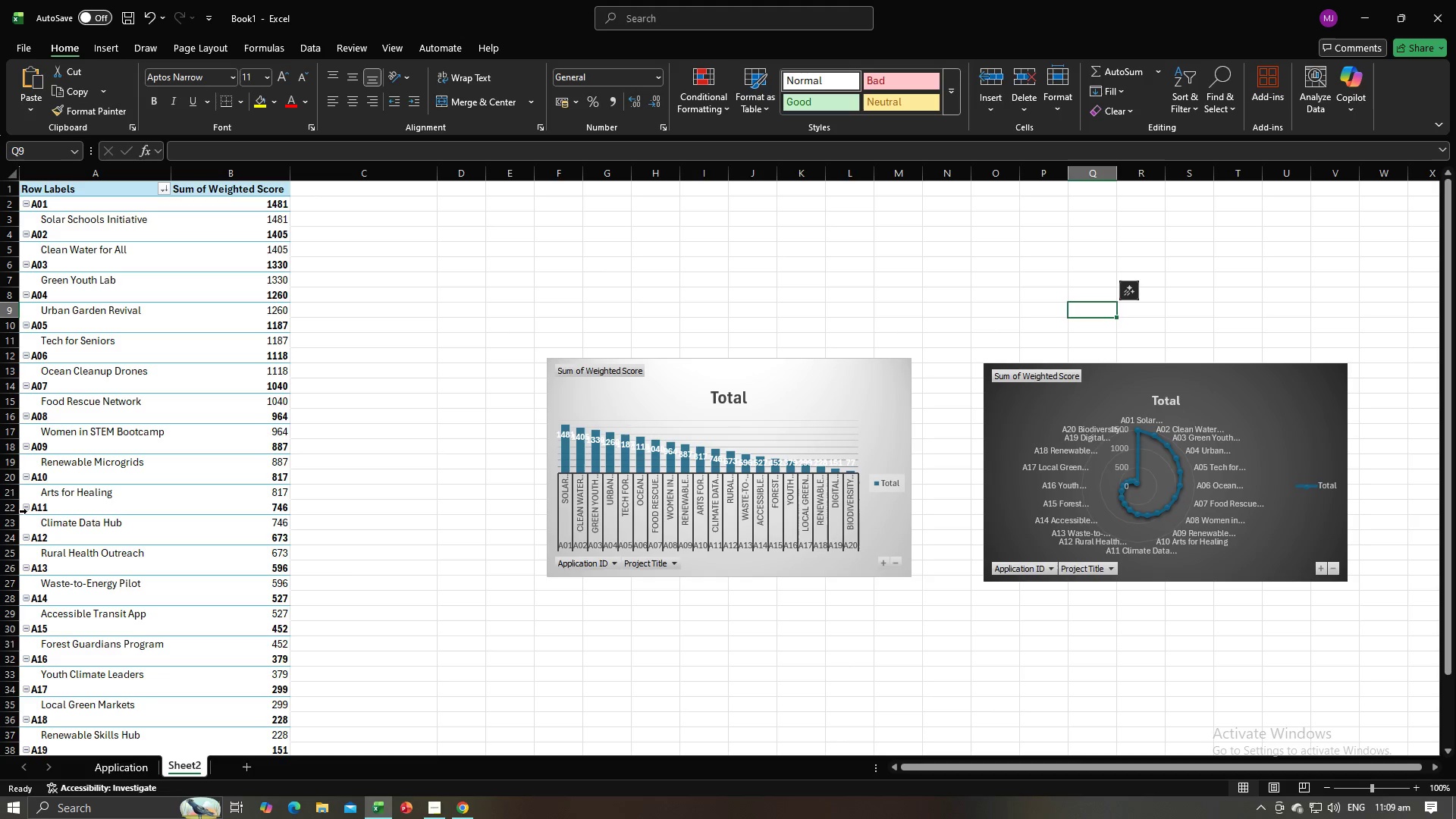 
wait(5.7)
 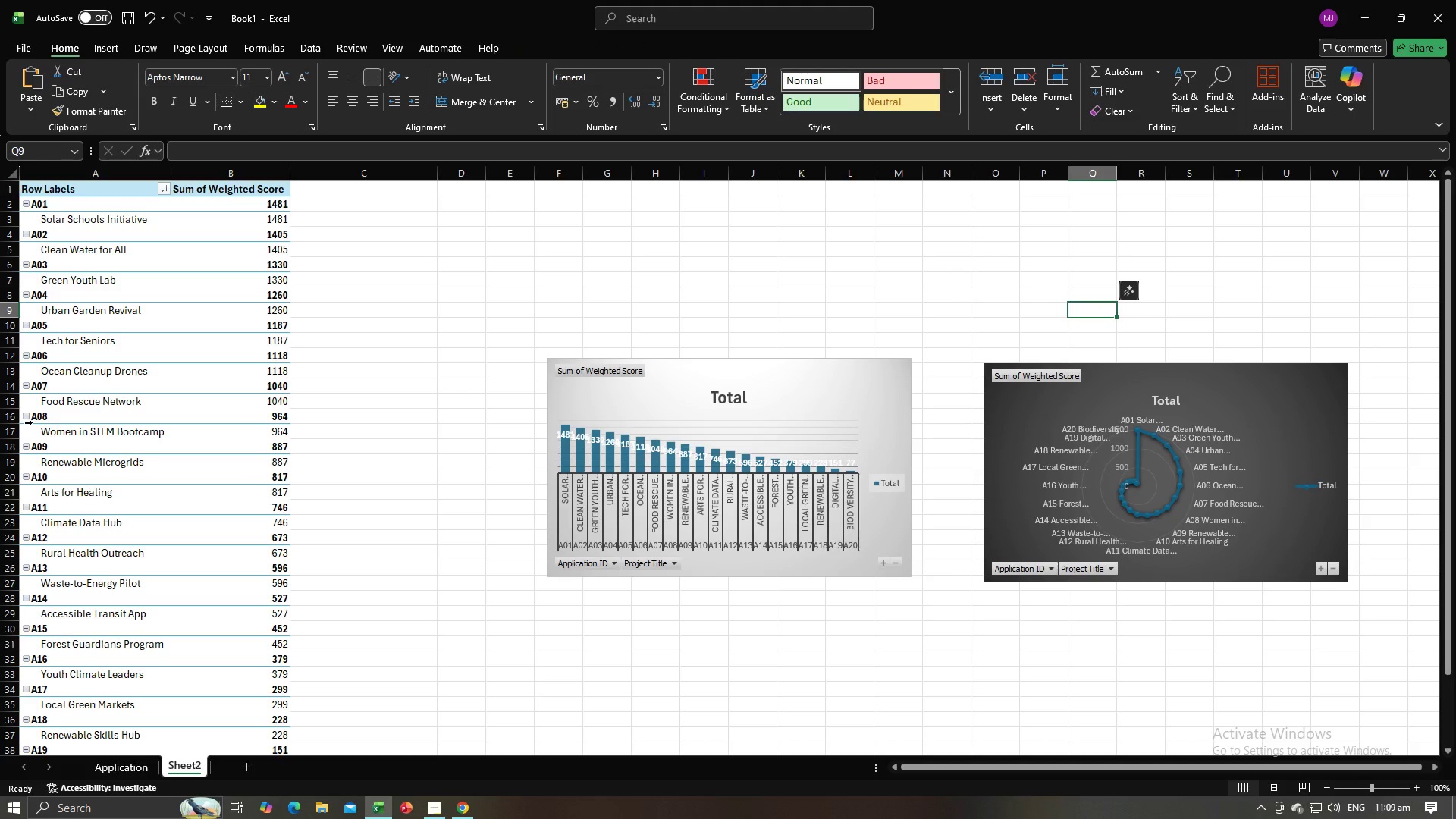 
left_click([24, 508])
 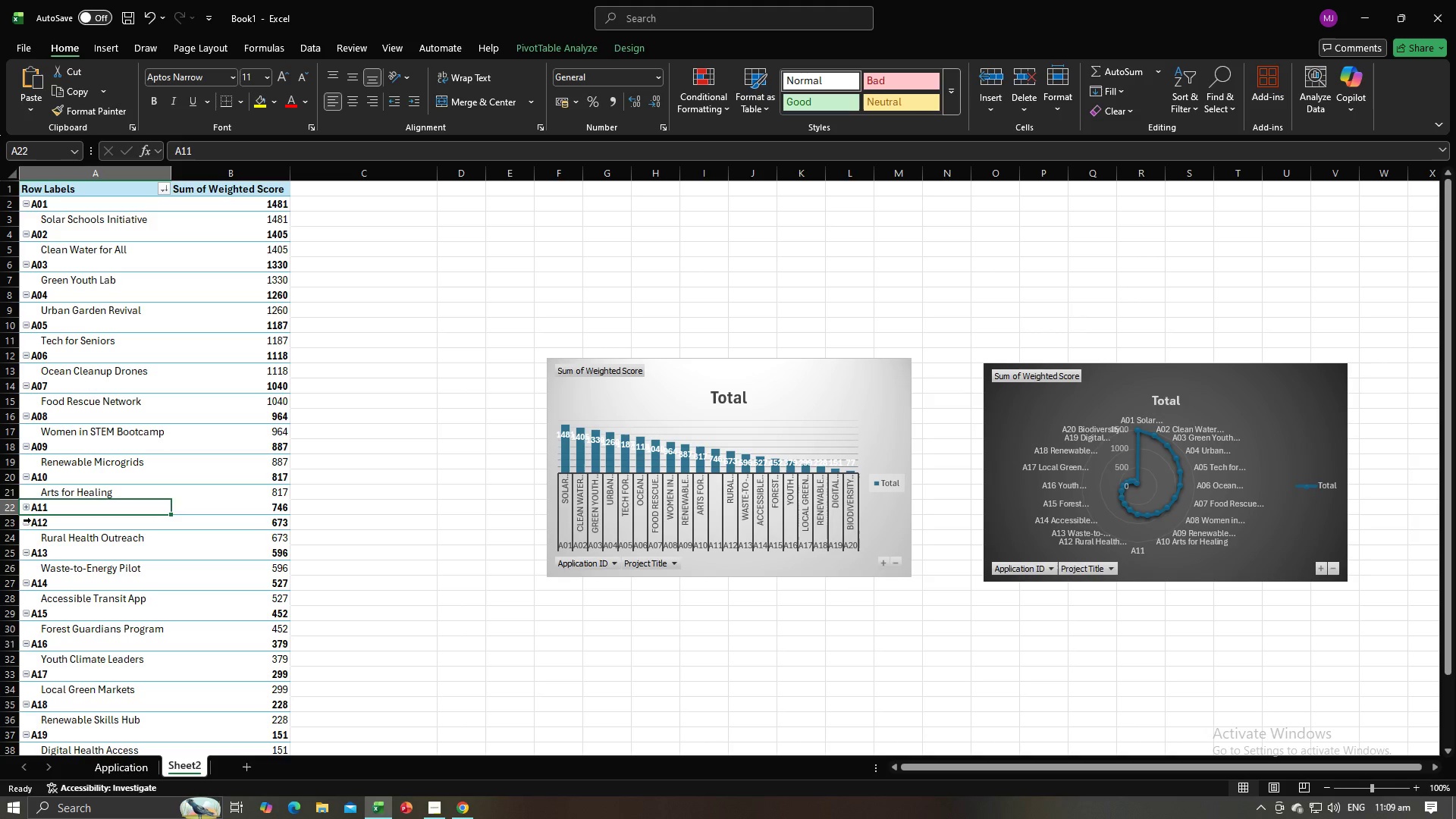 
wait(7.46)
 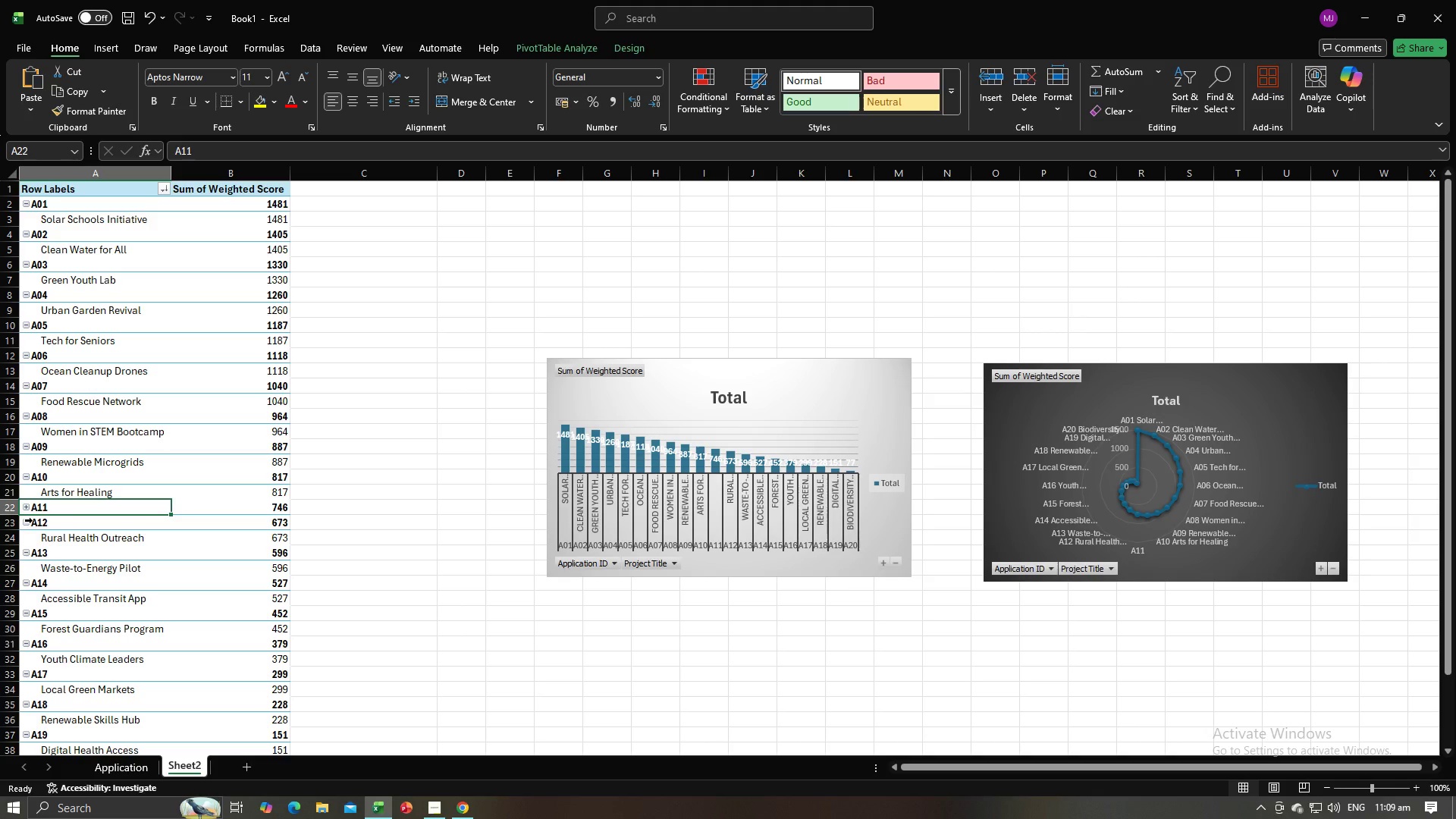 
left_click([26, 523])
 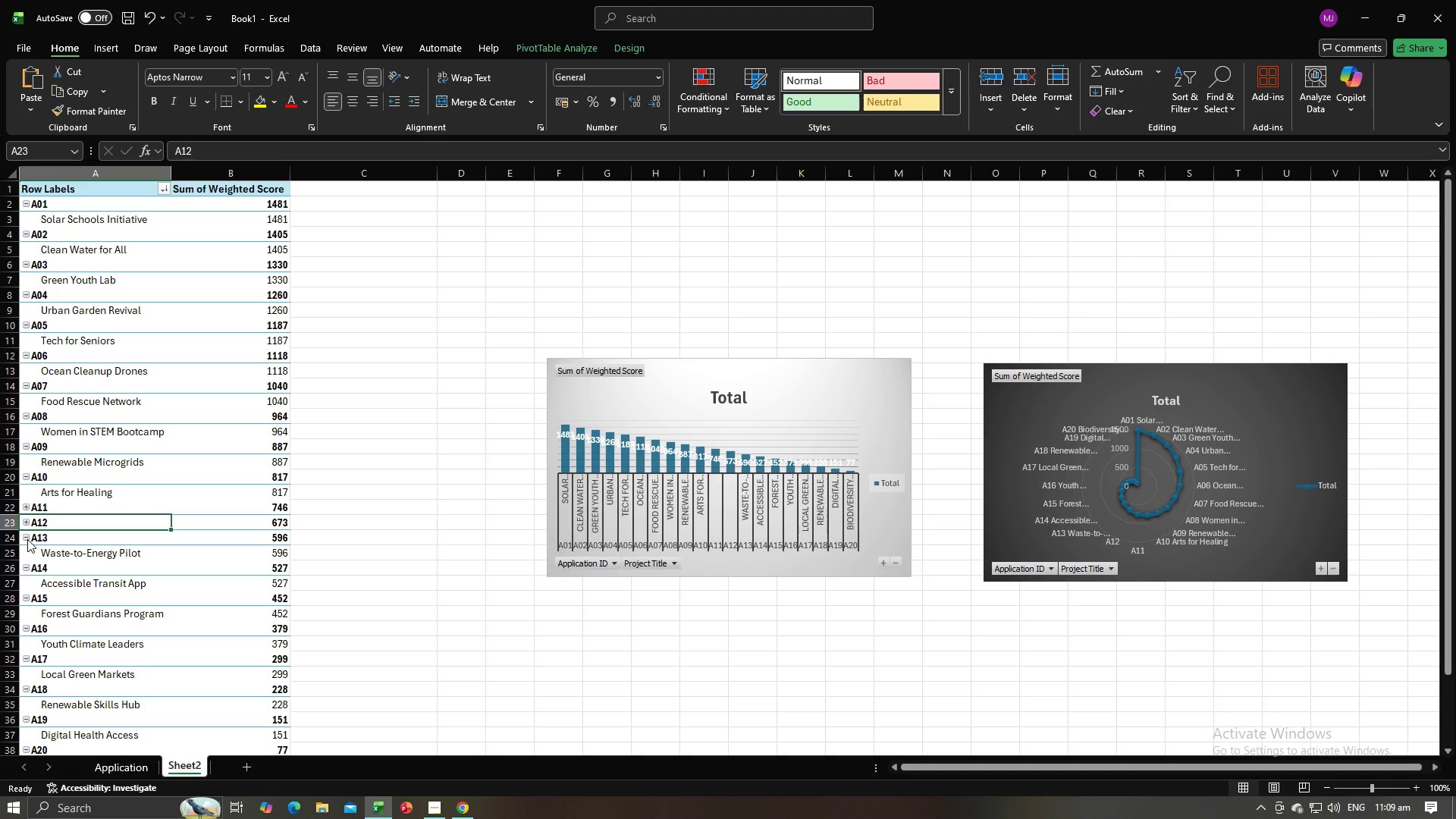 
left_click([27, 539])
 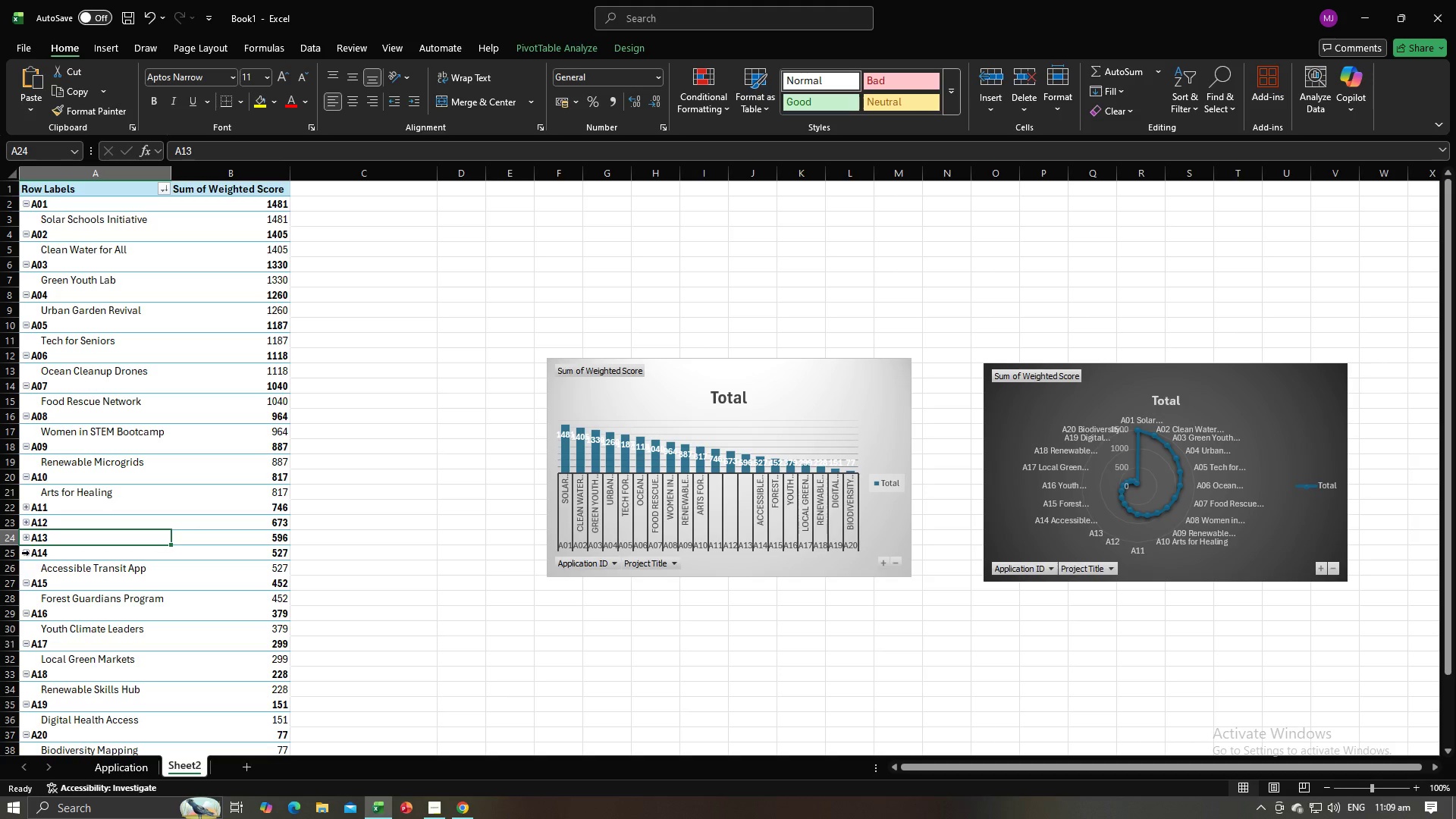 
left_click([30, 555])
 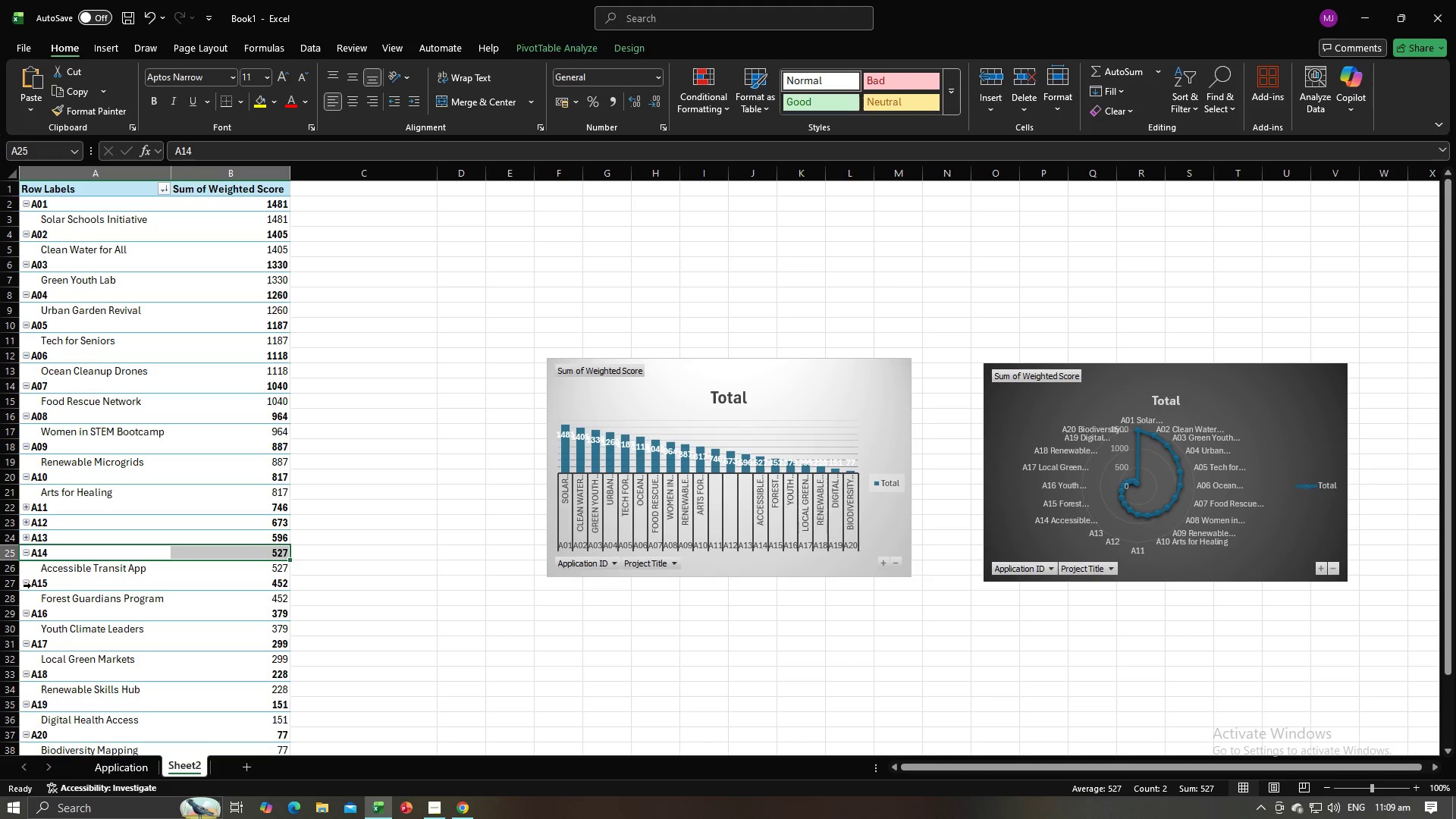 
left_click([31, 585])
 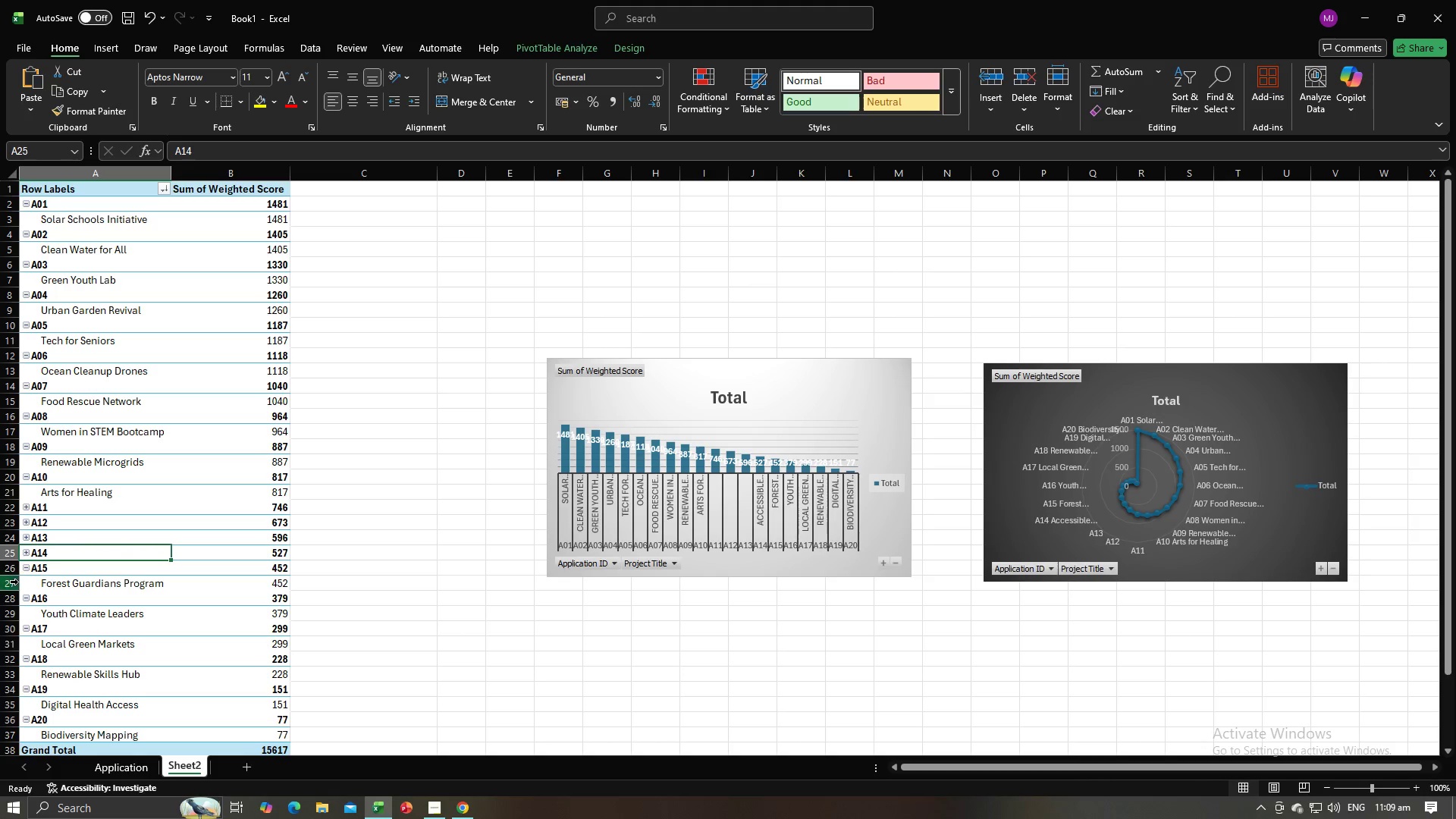 
left_click([24, 567])
 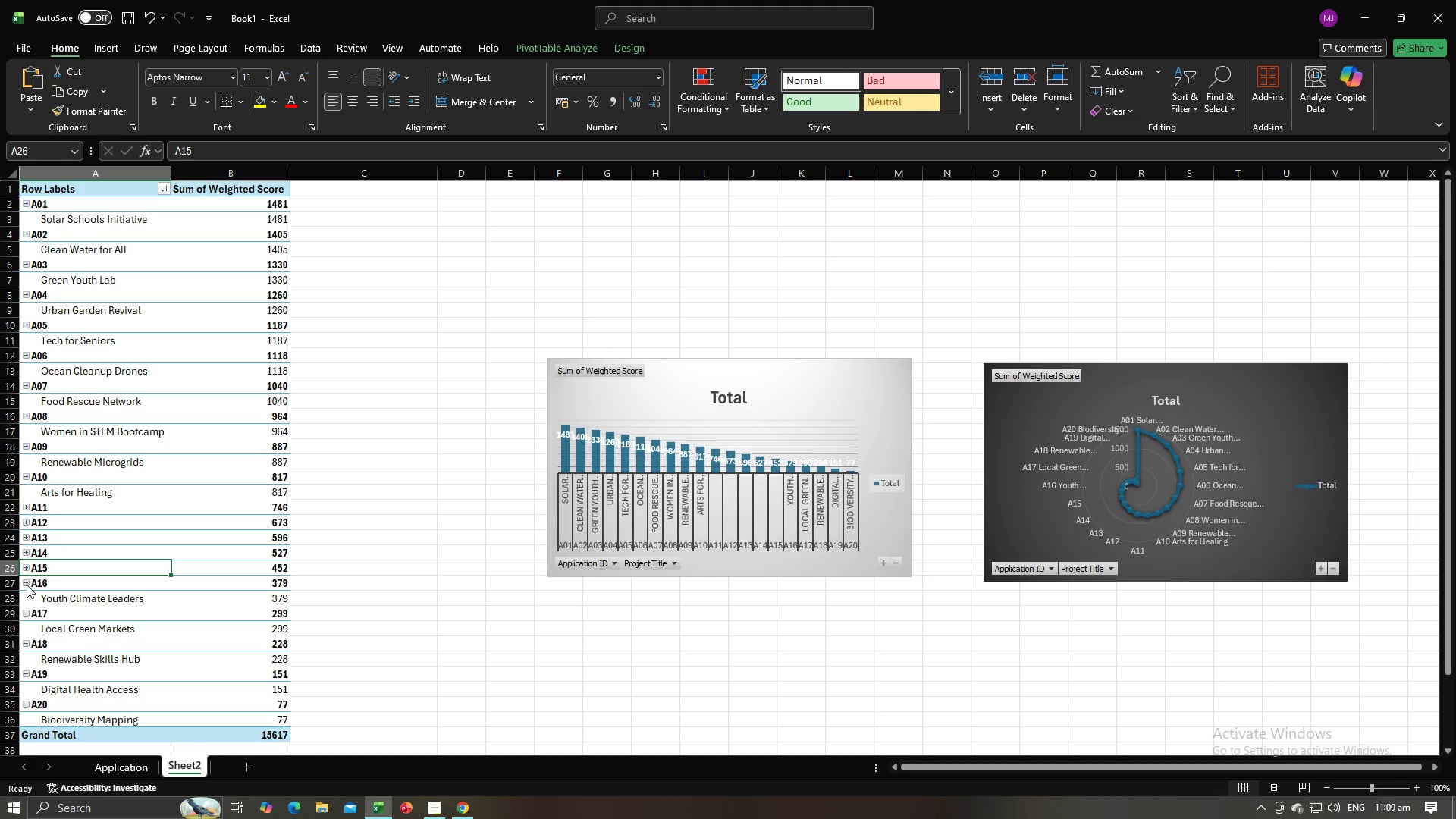 
left_click([27, 585])
 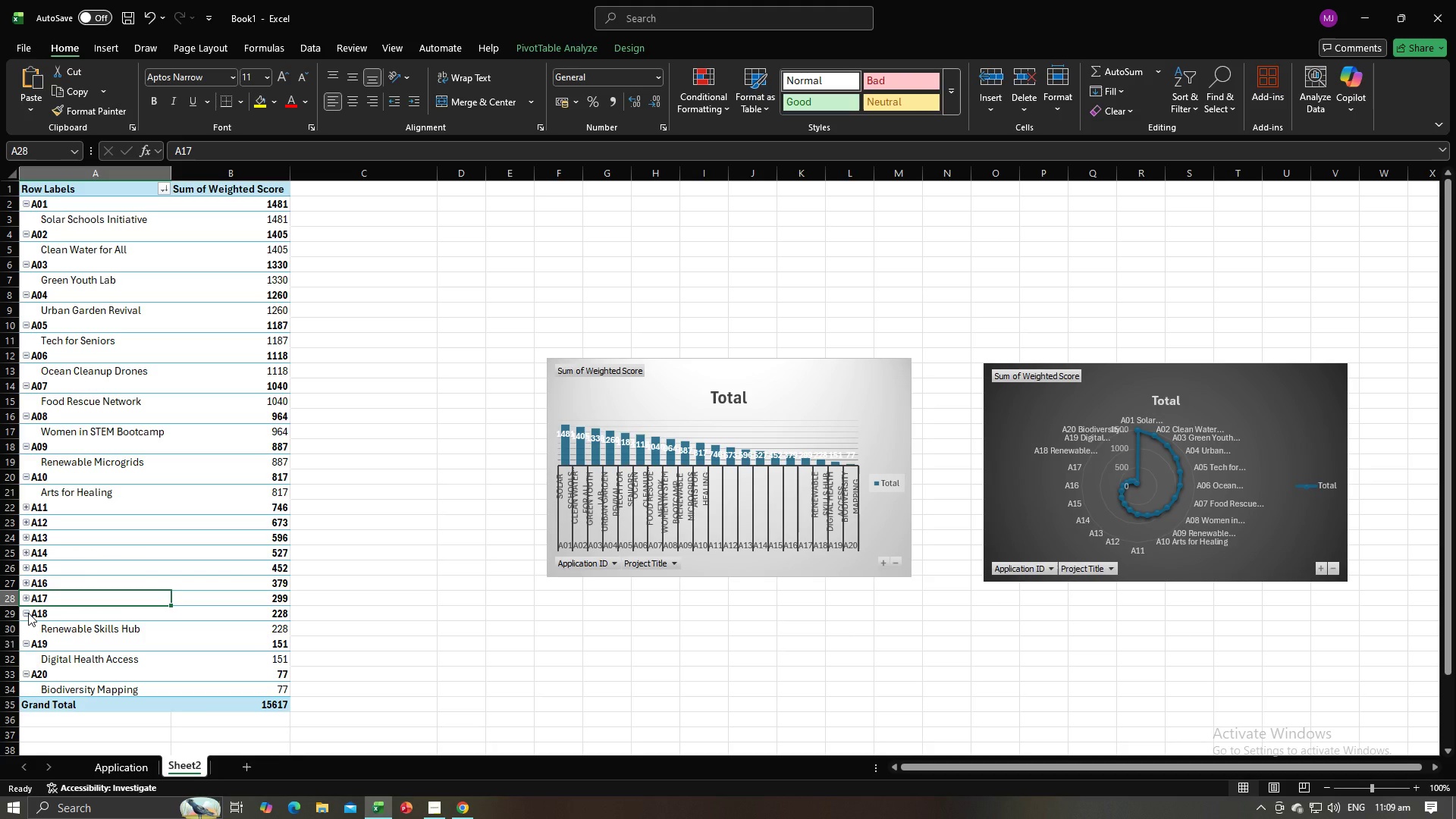 
left_click([28, 613])
 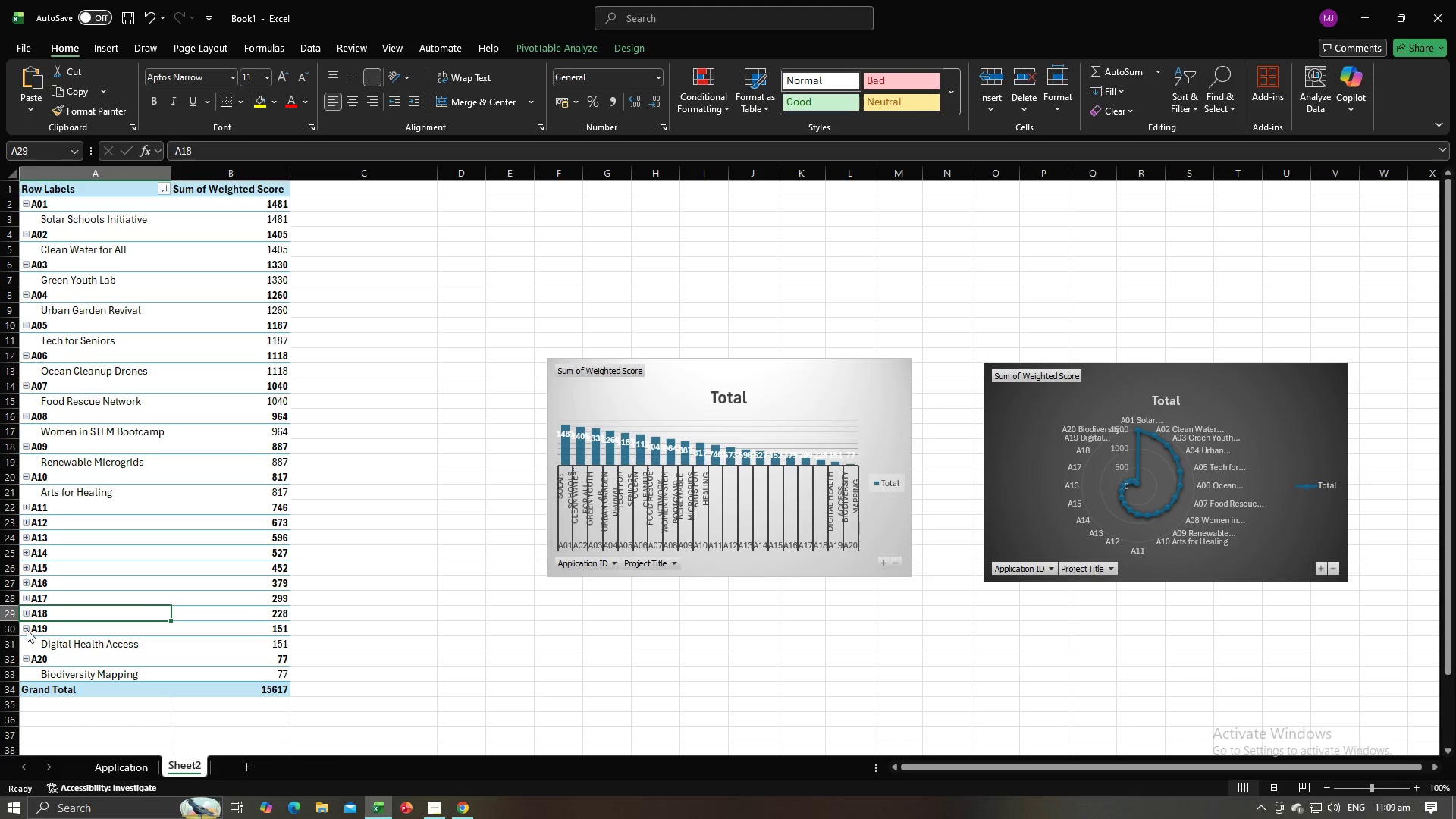 
left_click([27, 629])
 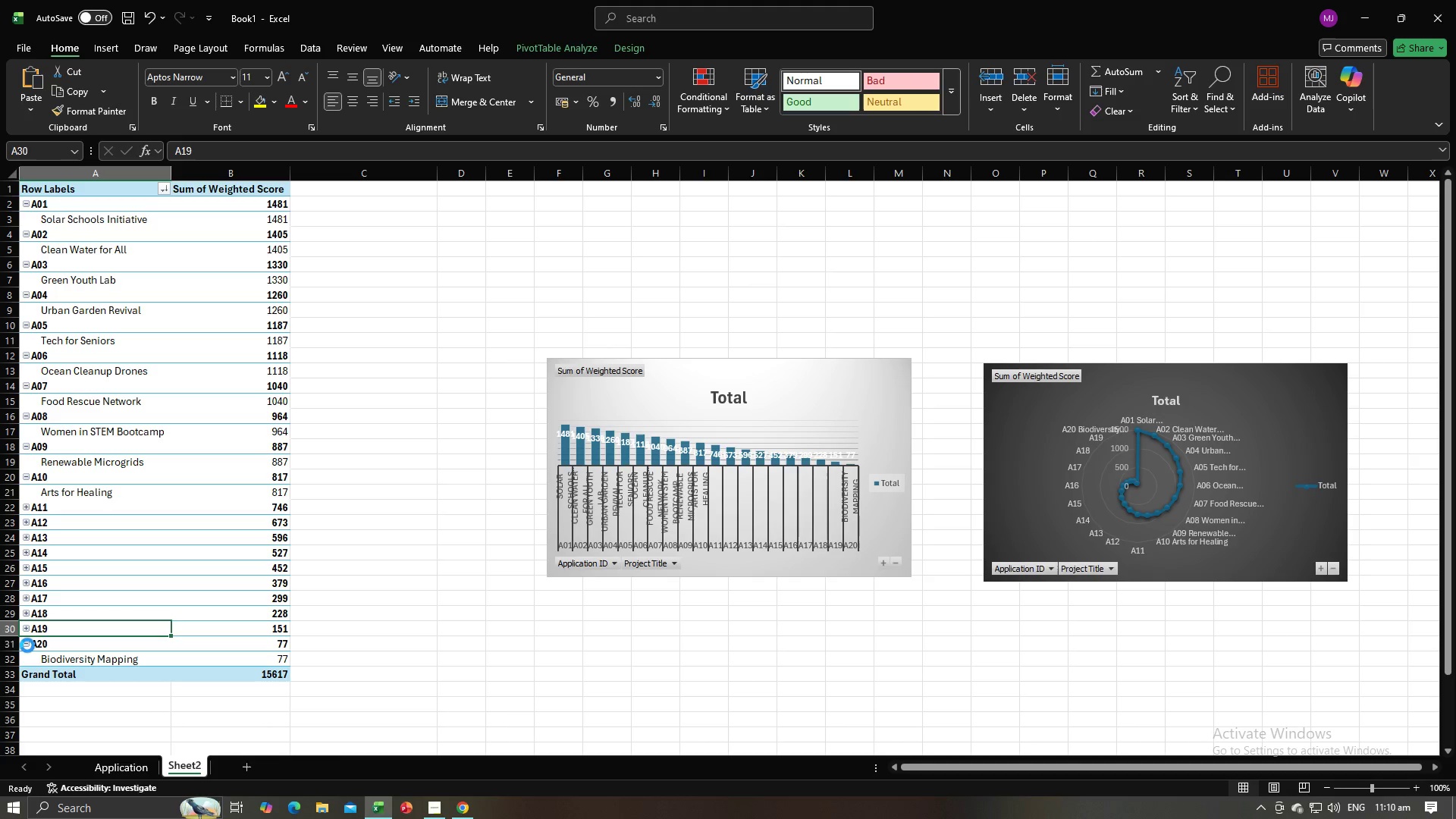 
left_click([27, 645])
 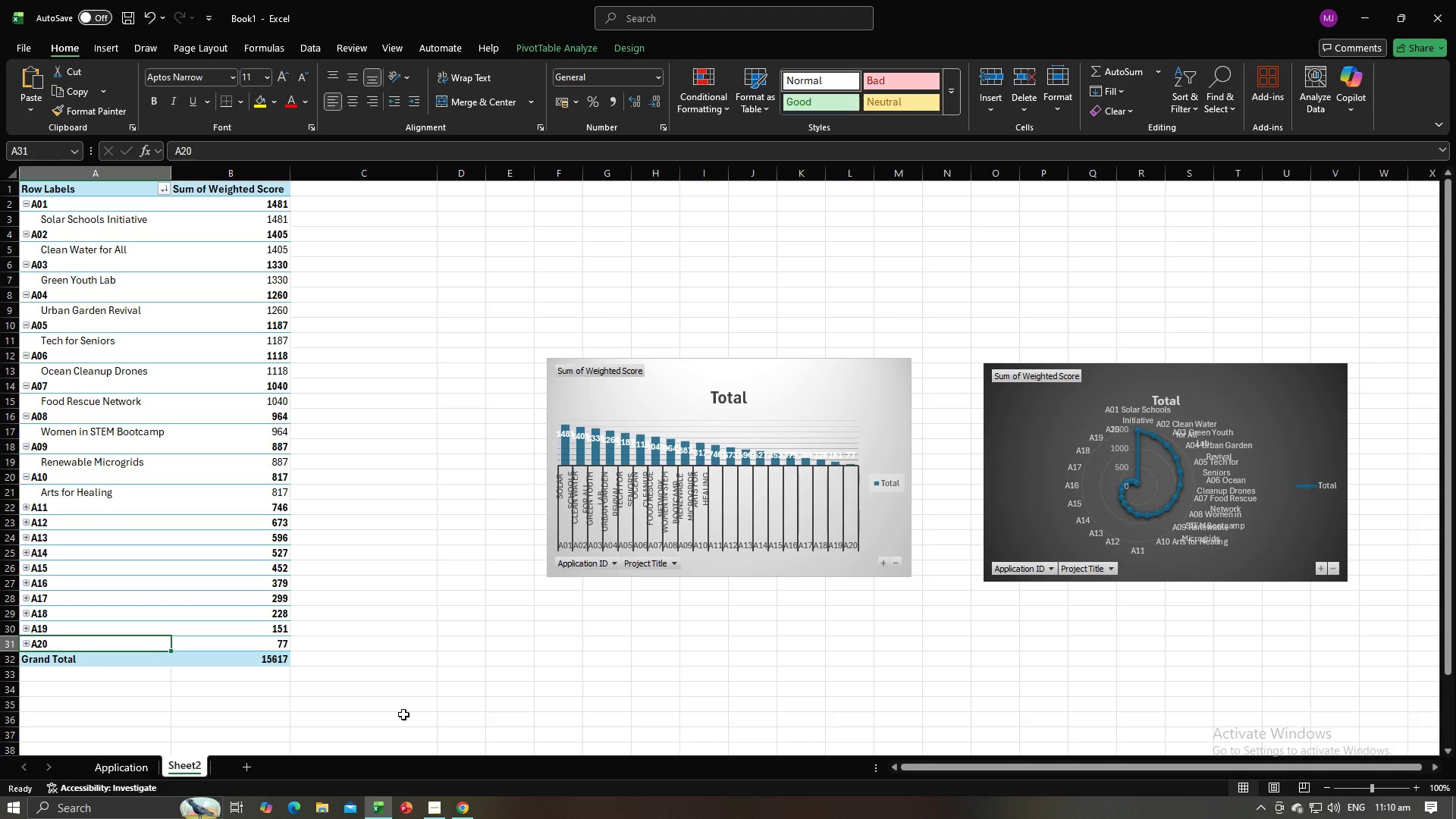 
left_click([403, 714])
 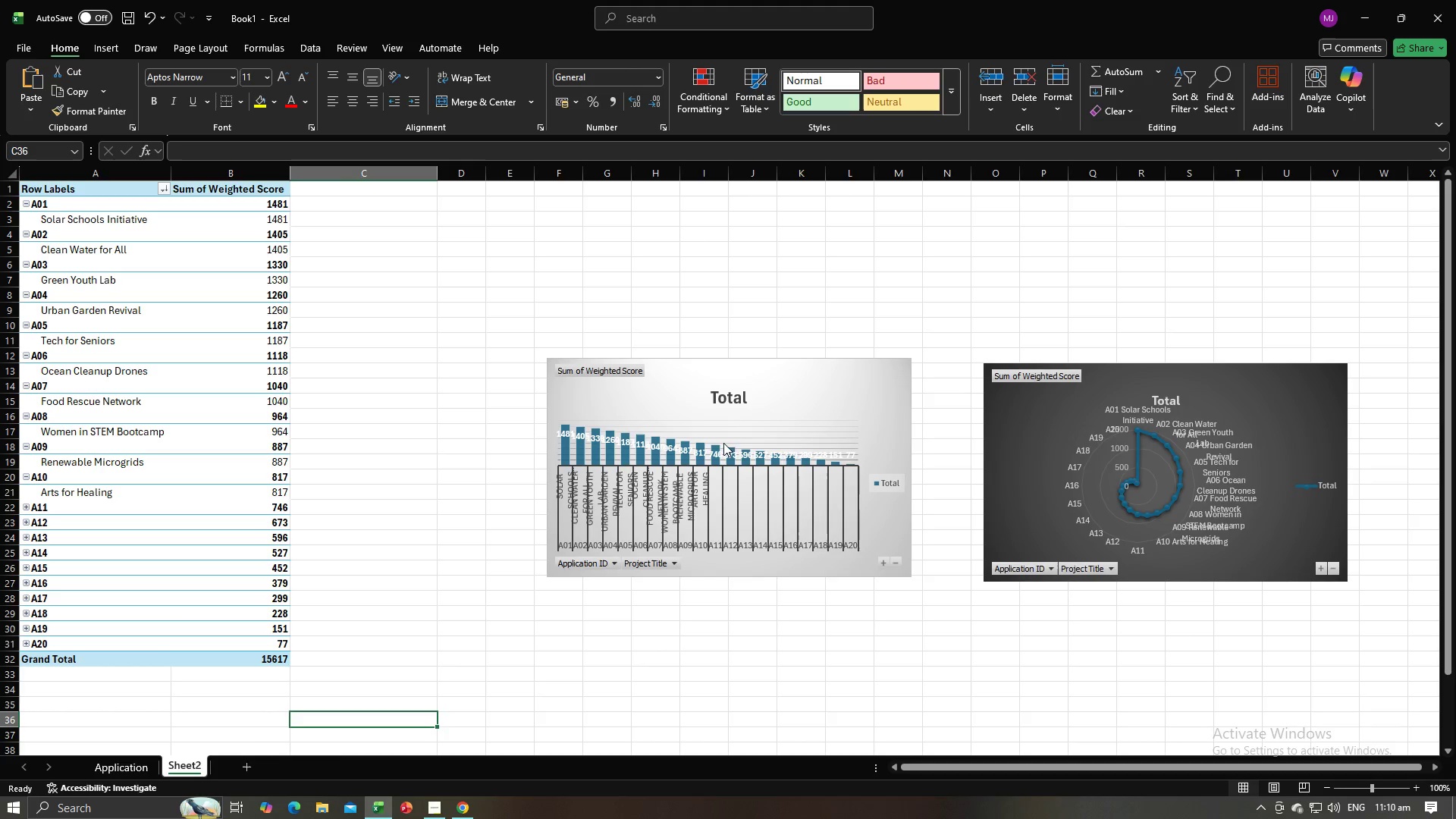 
double_click([739, 401])
 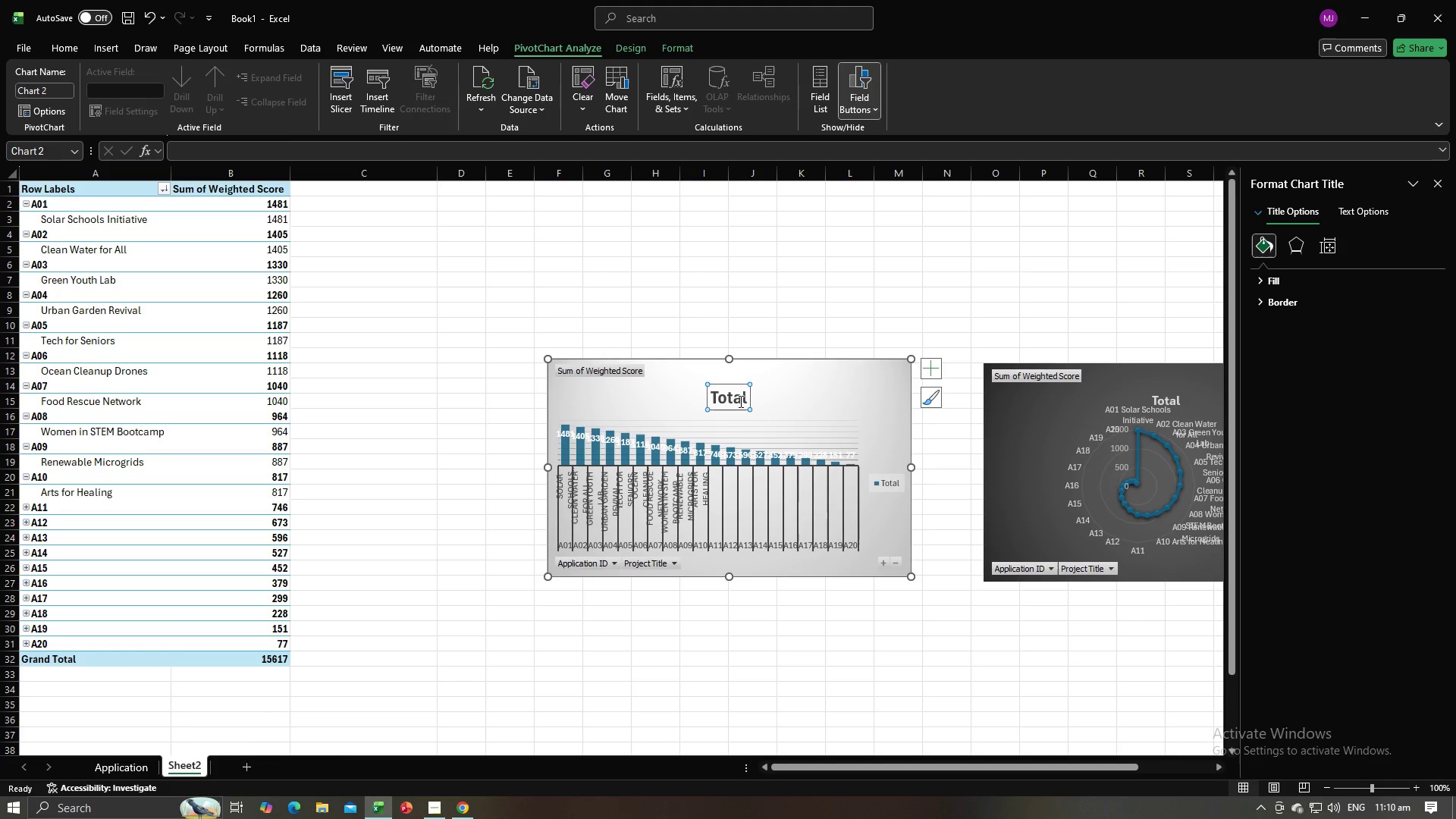 
key(Control+A)
 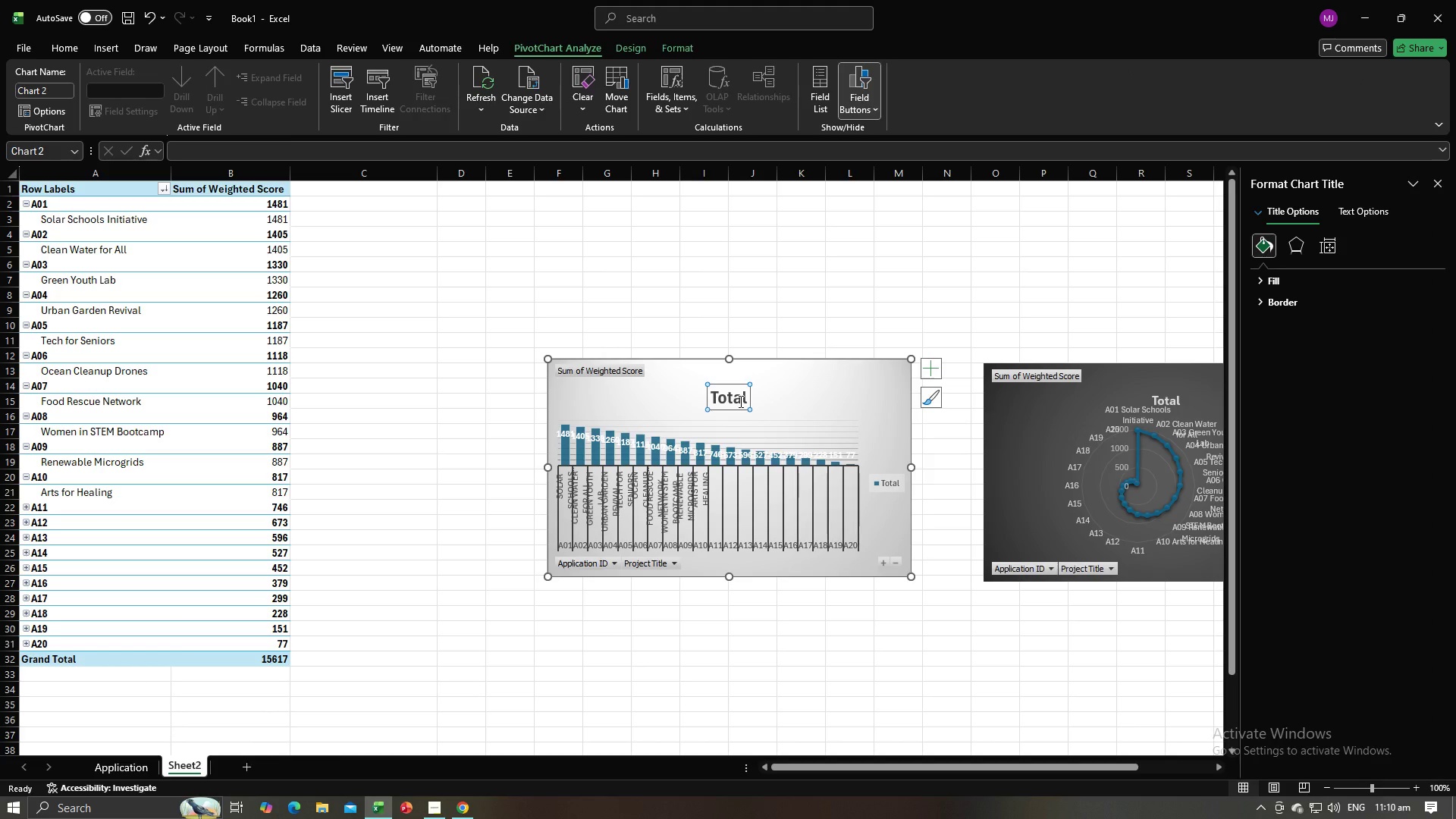 
left_click([739, 401])
 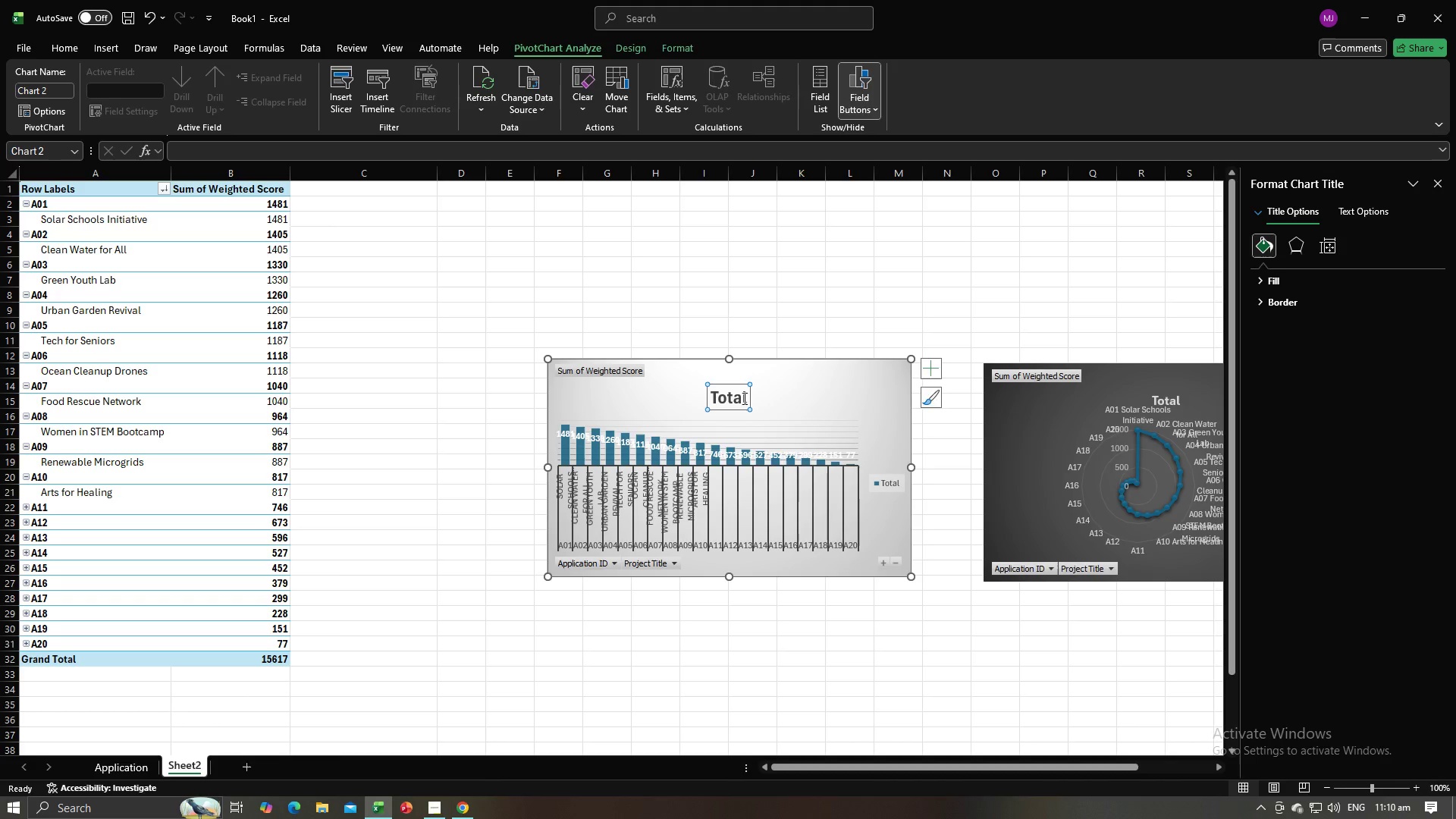 
double_click([743, 398])
 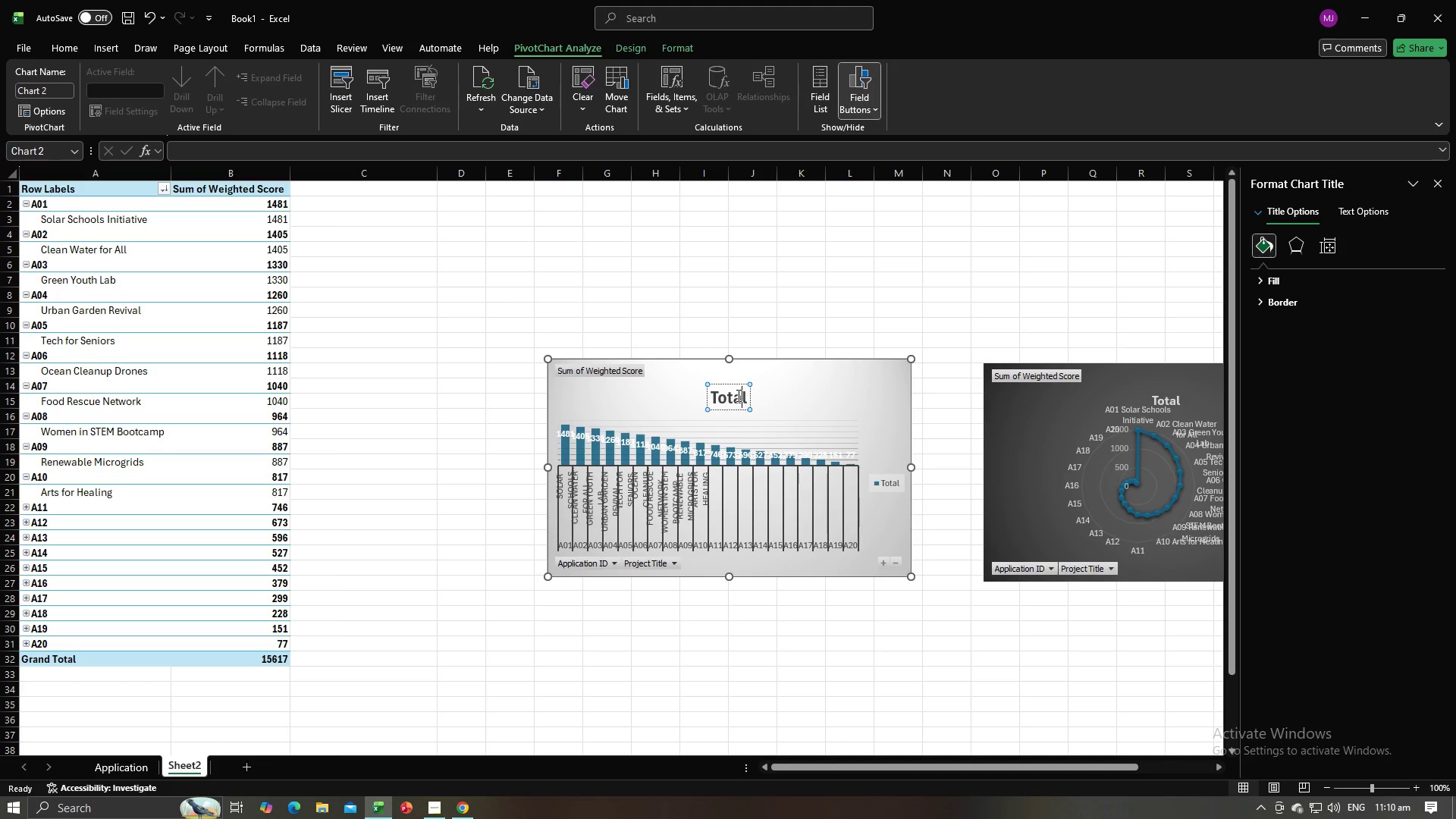 
left_click([737, 395])
 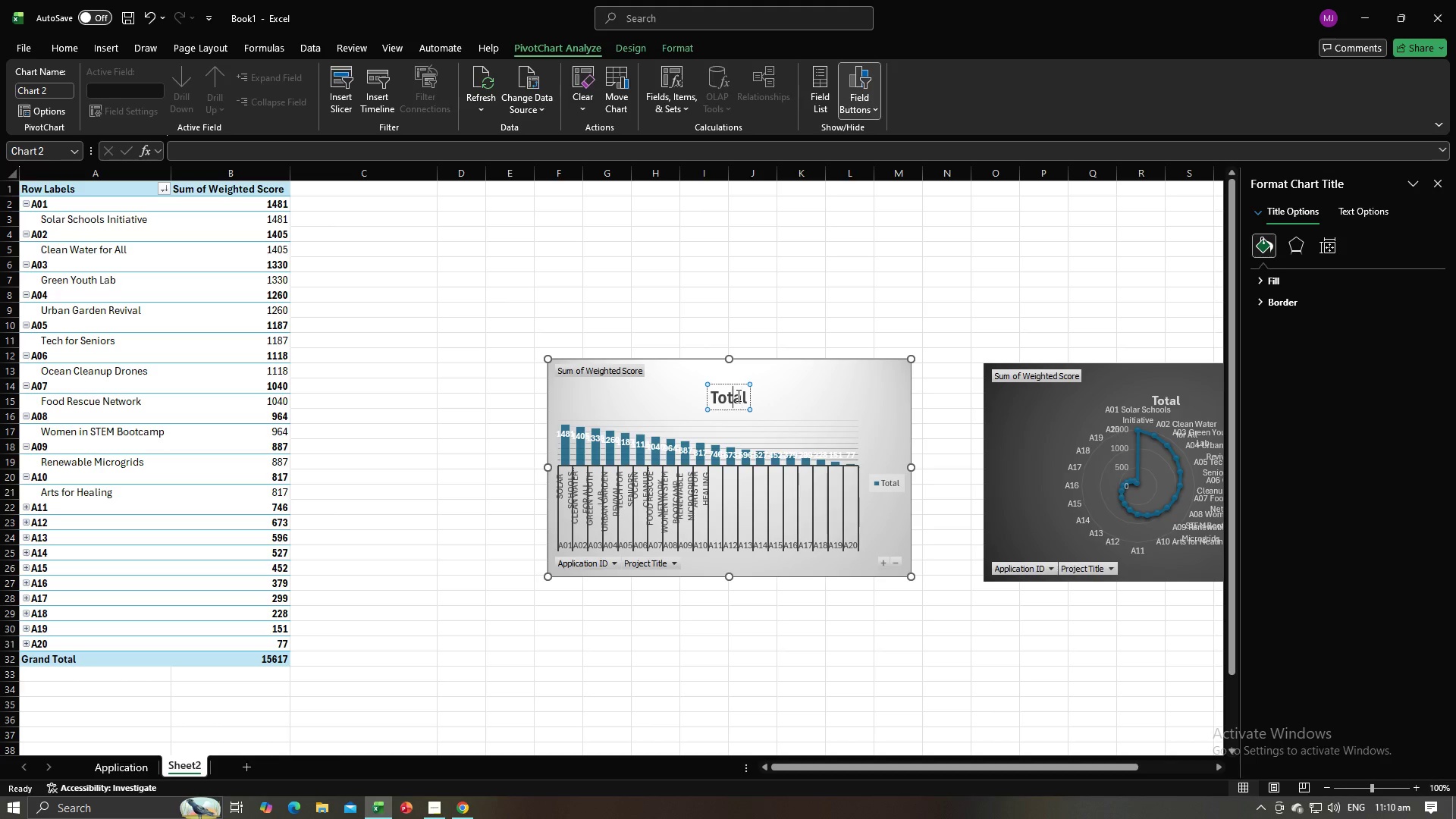 
key(Control+A)
 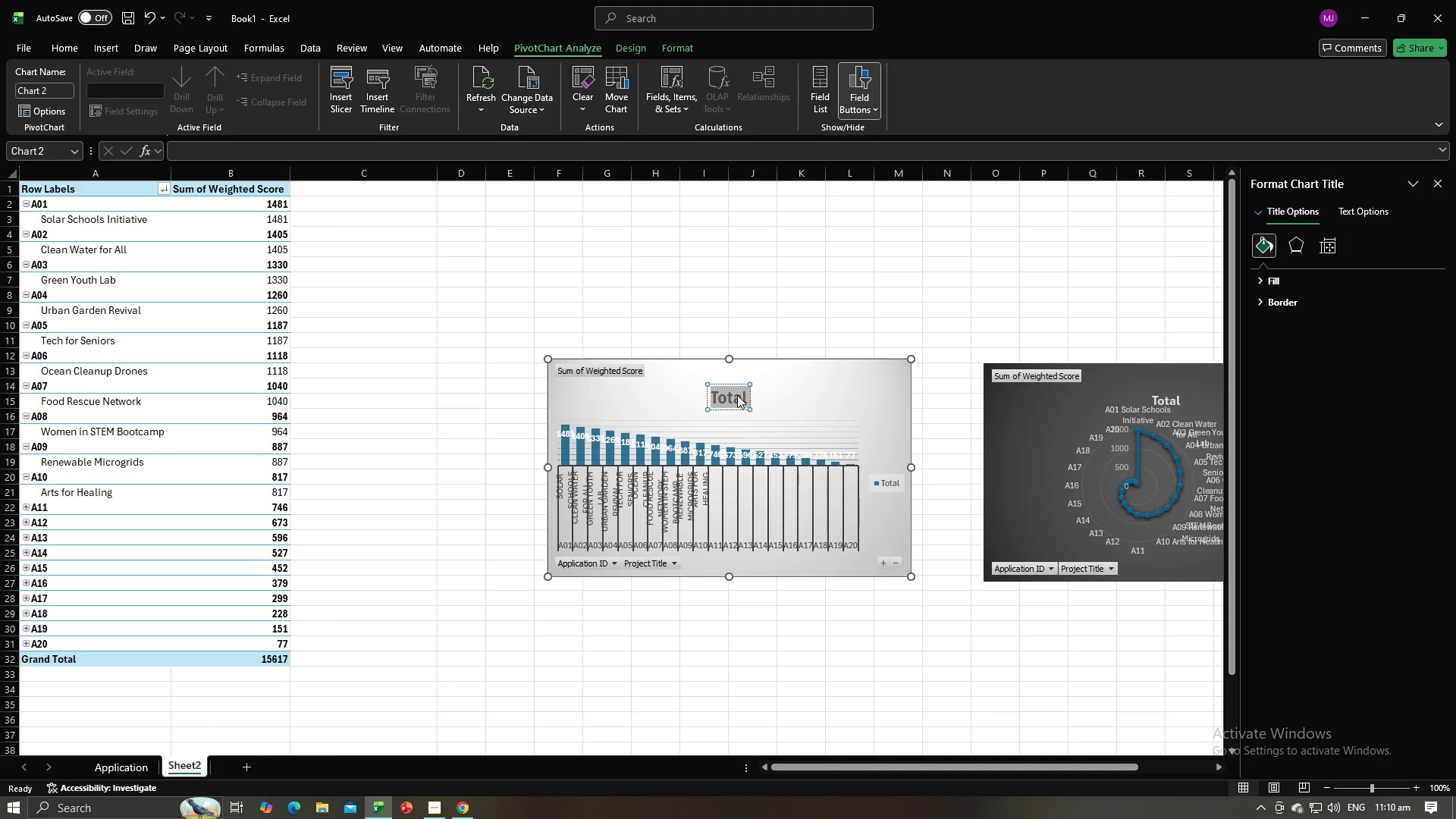 
key(Alt+AltLeft)
 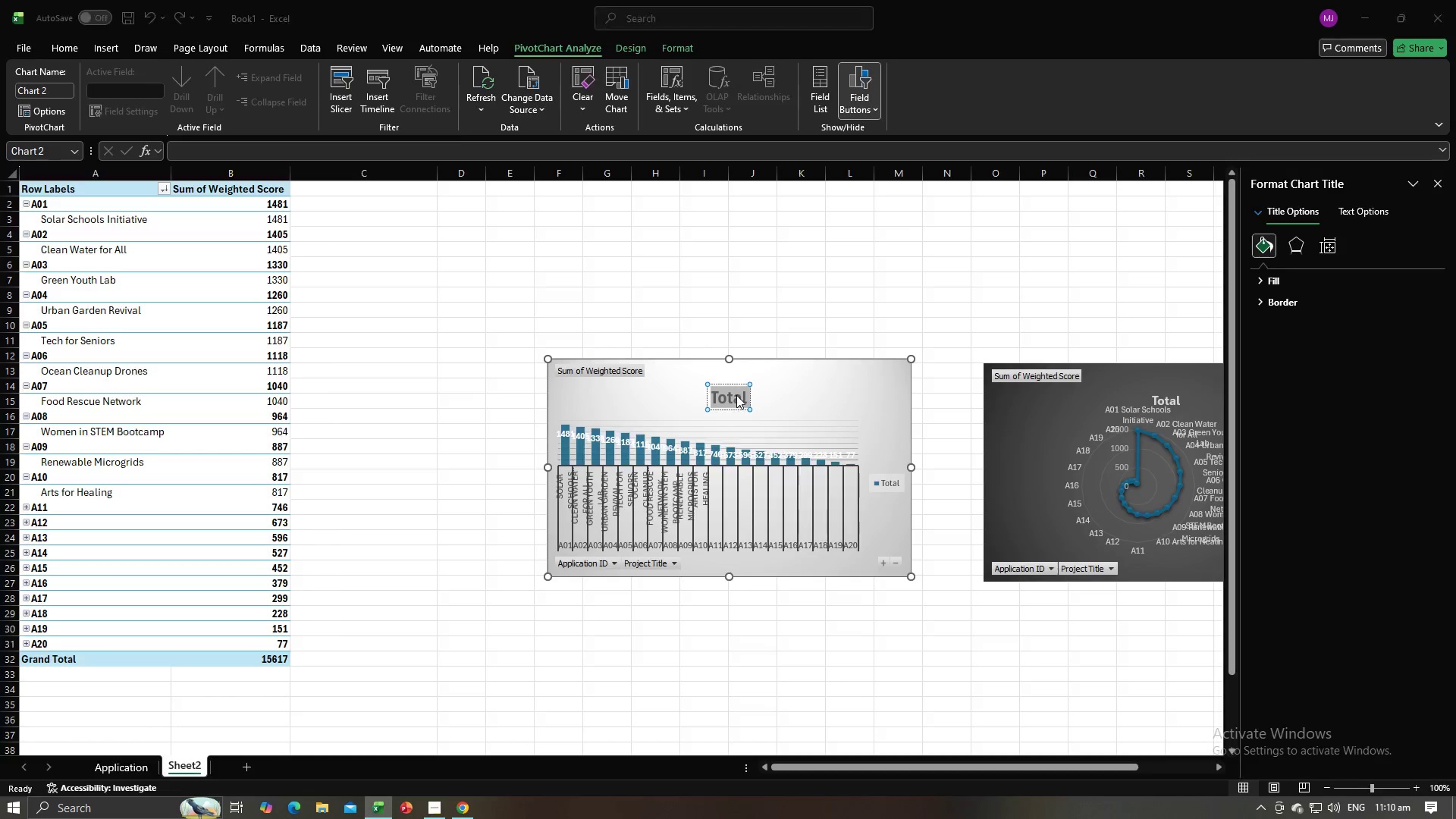 
key(Alt+Tab)
 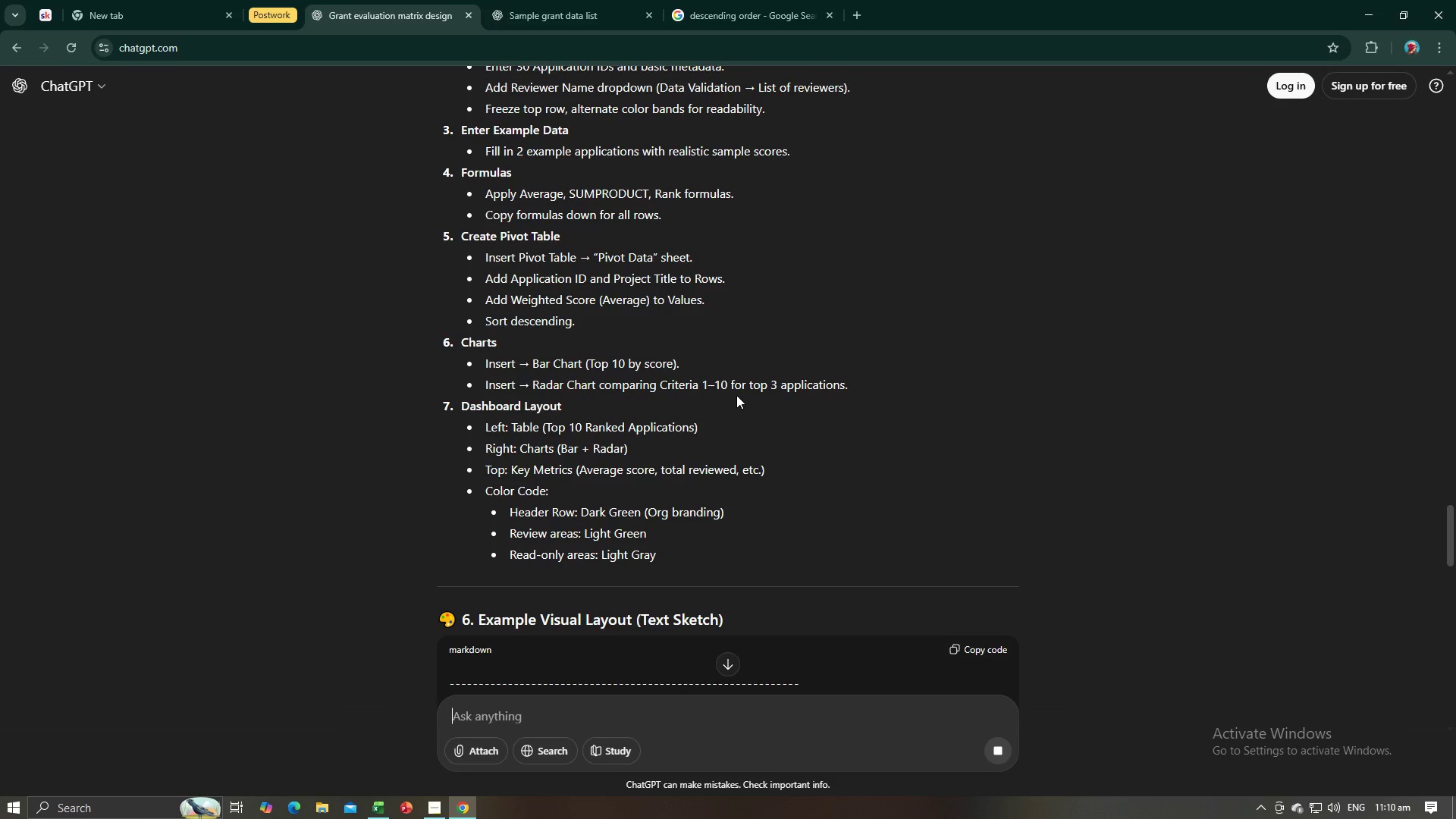 
scroll: coordinate [736, 395], scroll_direction: up, amount: 1.0
 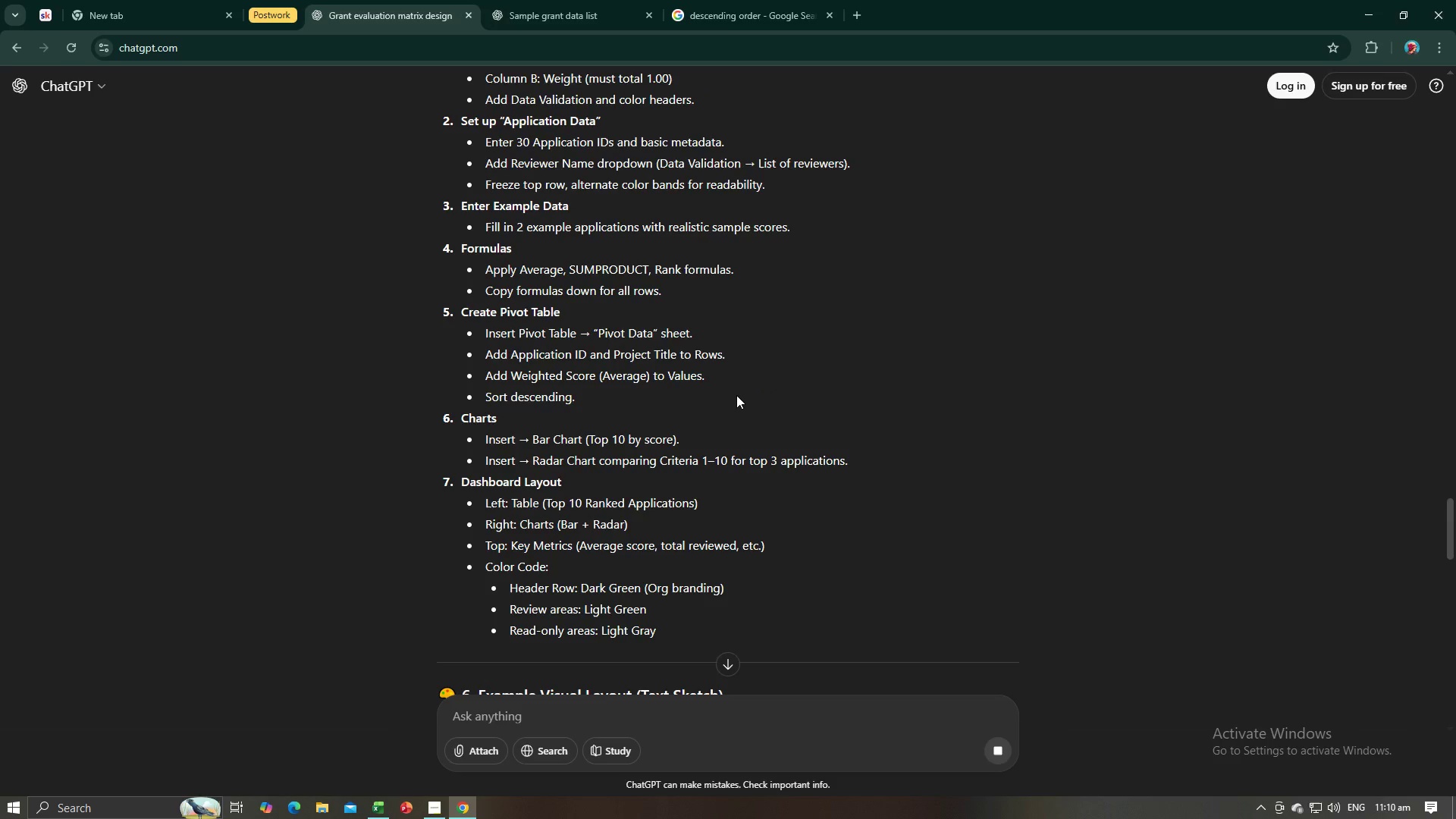 
wait(6.71)
 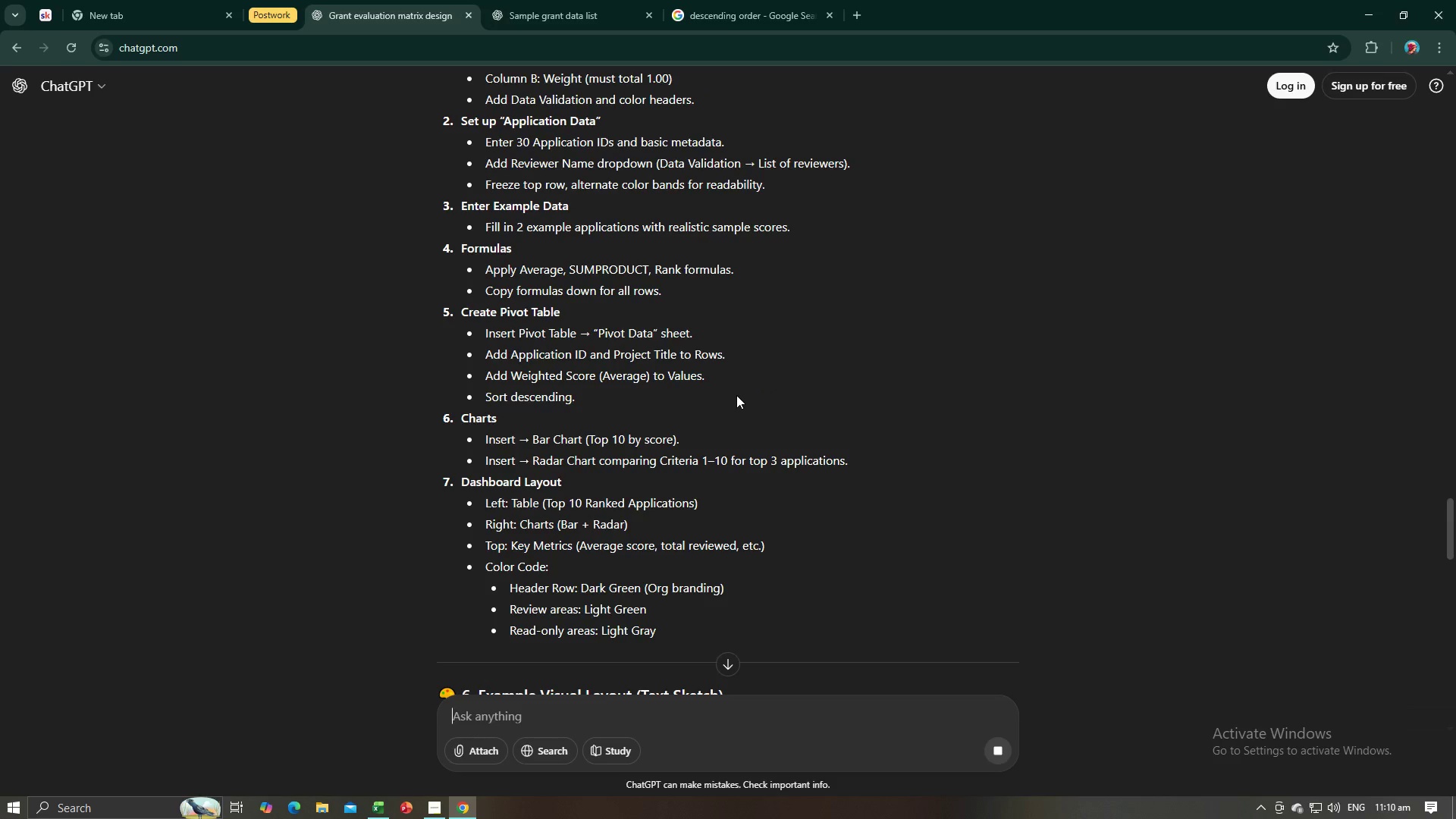 
scroll: coordinate [738, 395], scroll_direction: down, amount: 9.0
 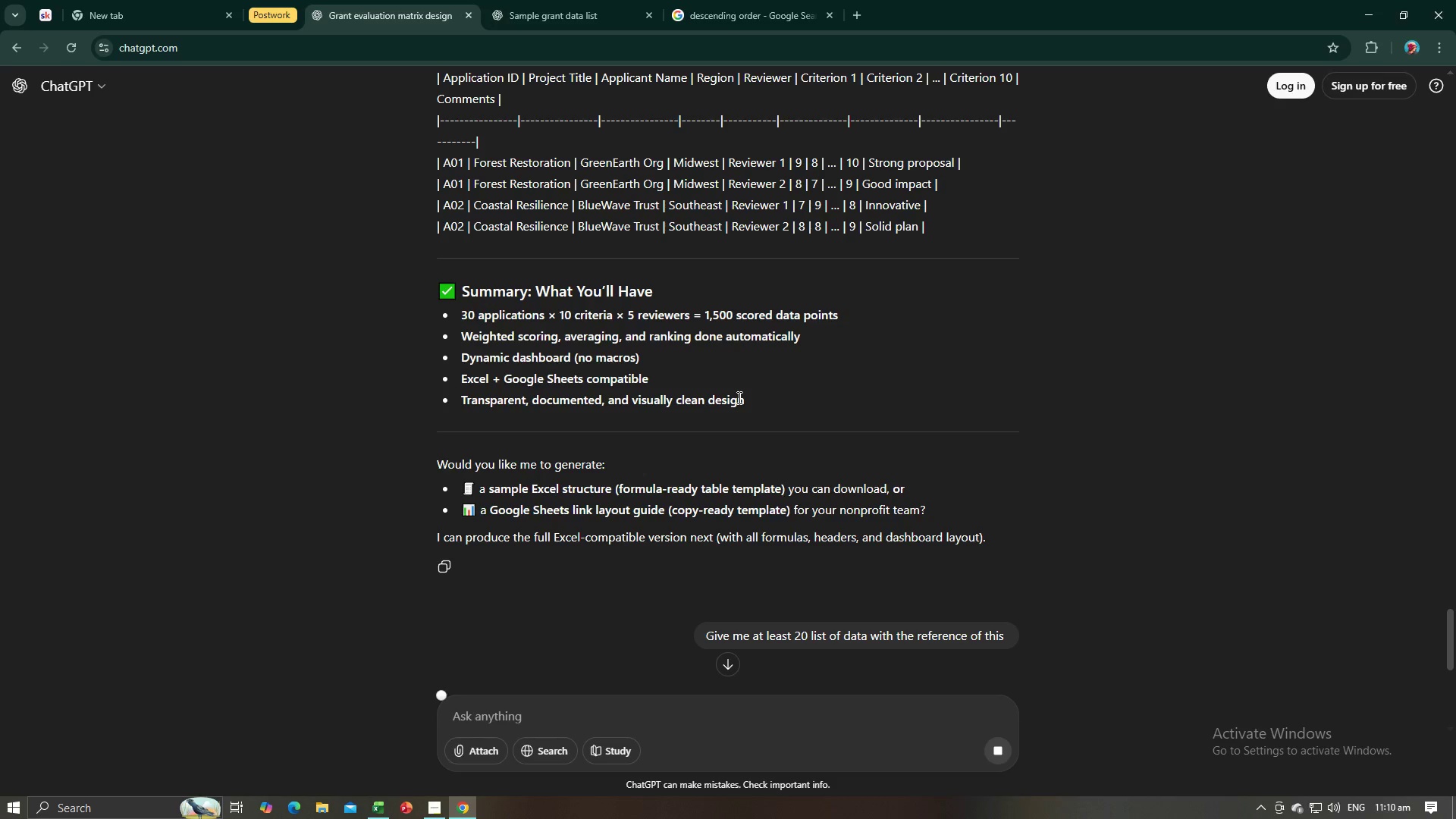 
key(Alt+AltLeft)
 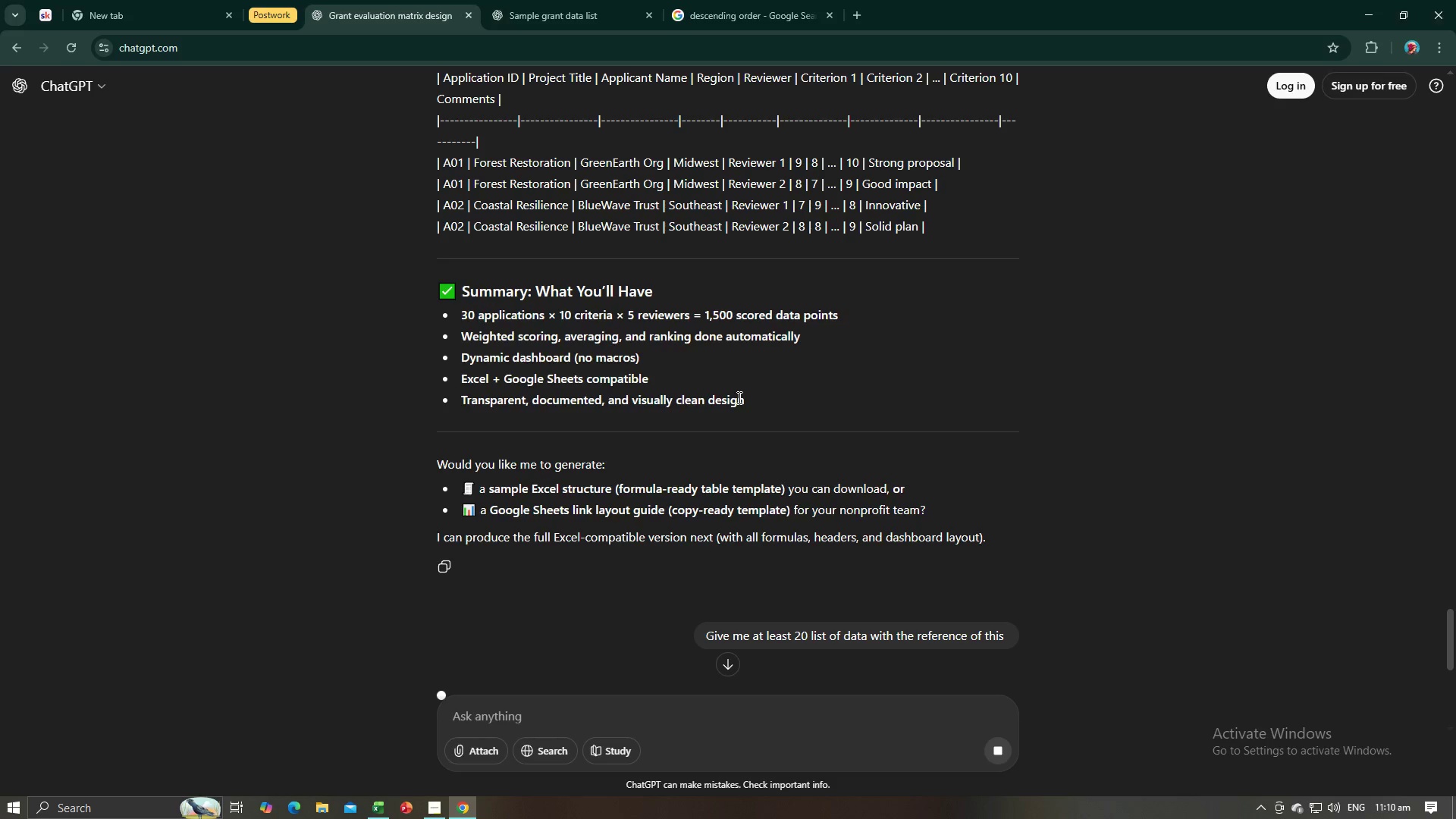 
key(Alt+Tab)
 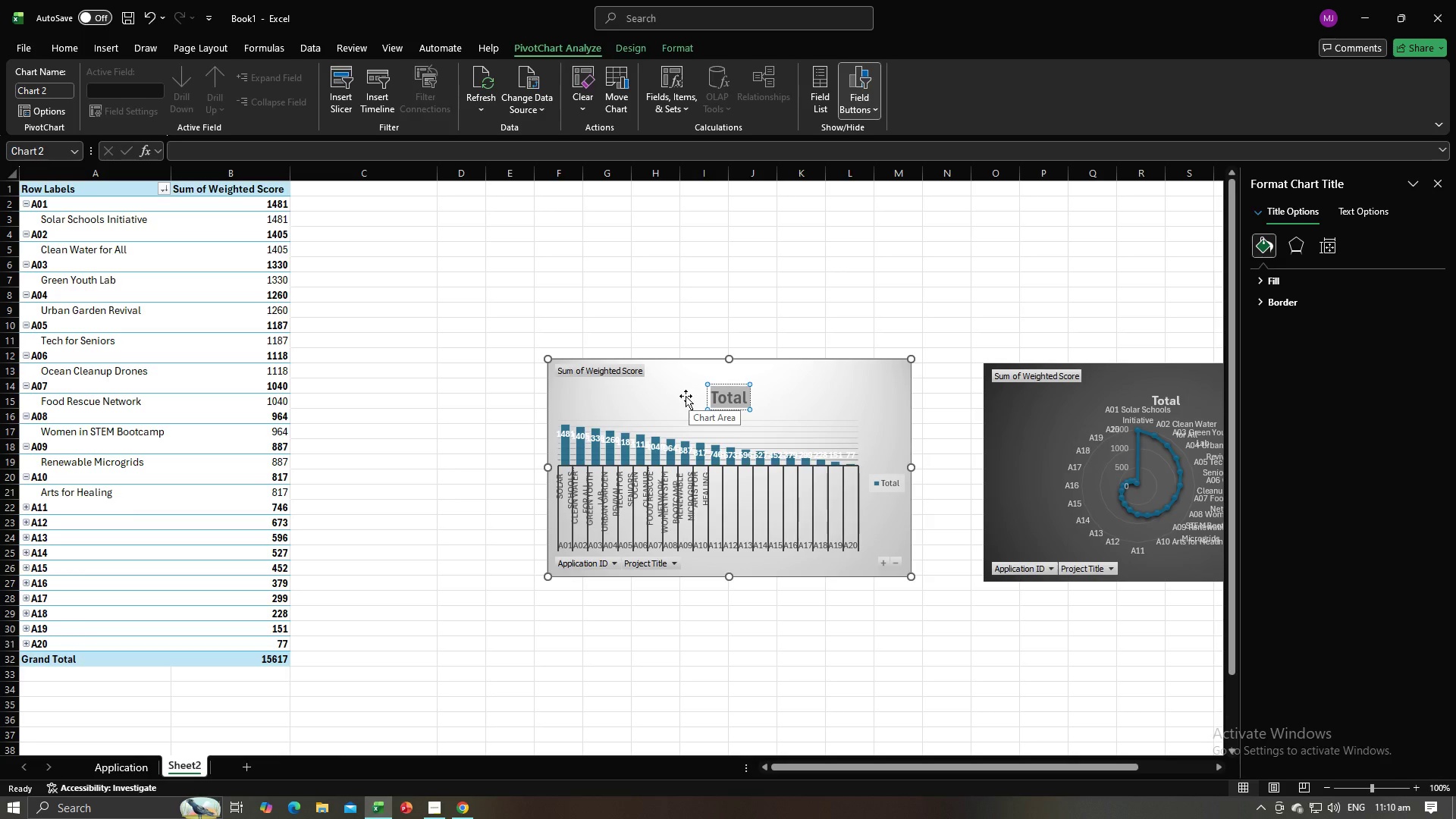 
wait(5.22)
 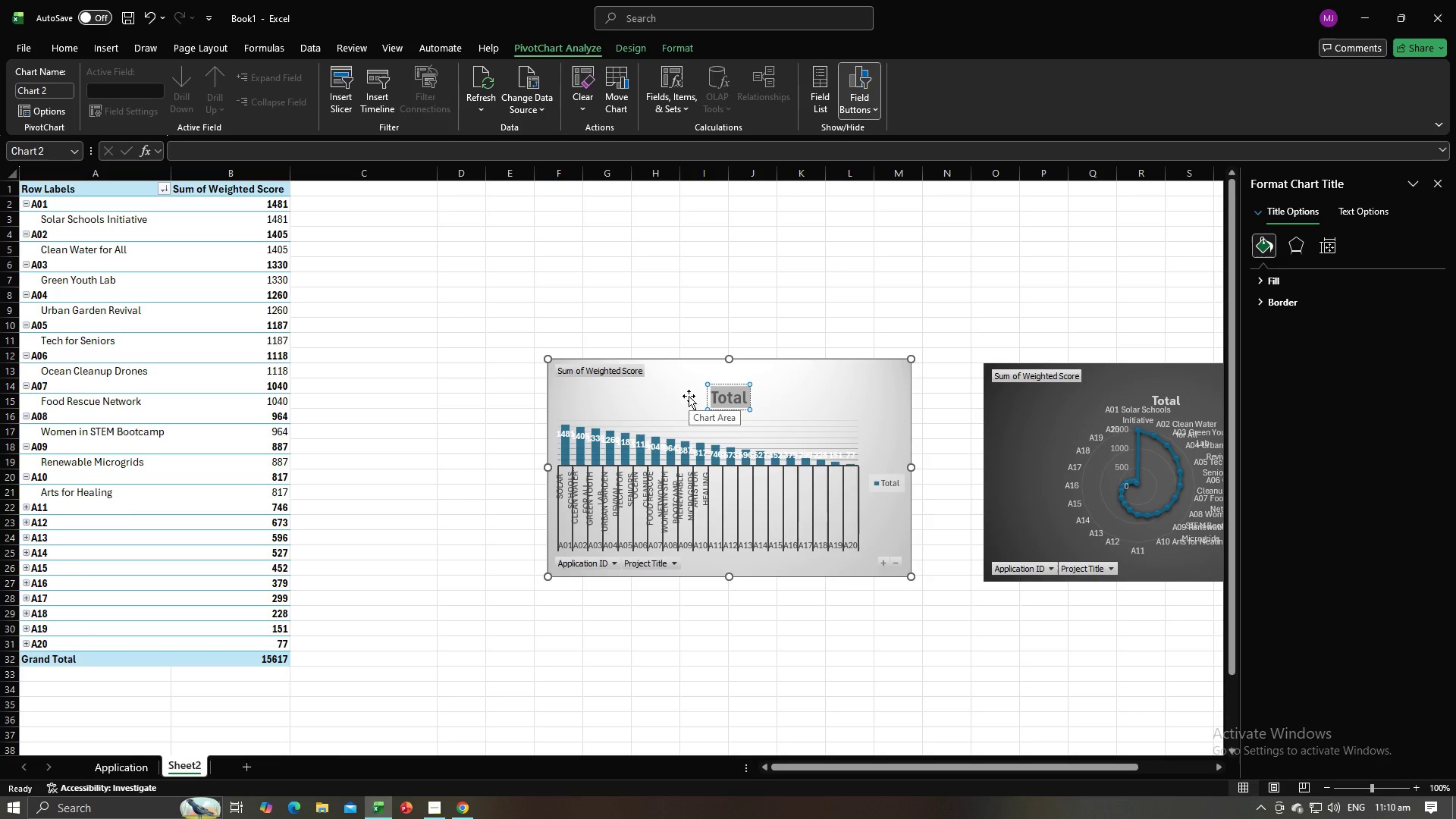 
type(Totla )
key(Backspace)
key(Backspace)
key(Backspace)
key(Backspace)
key(Backspace)
key(Backspace)
key(Backspace)
type(Top 10 Applicants)
 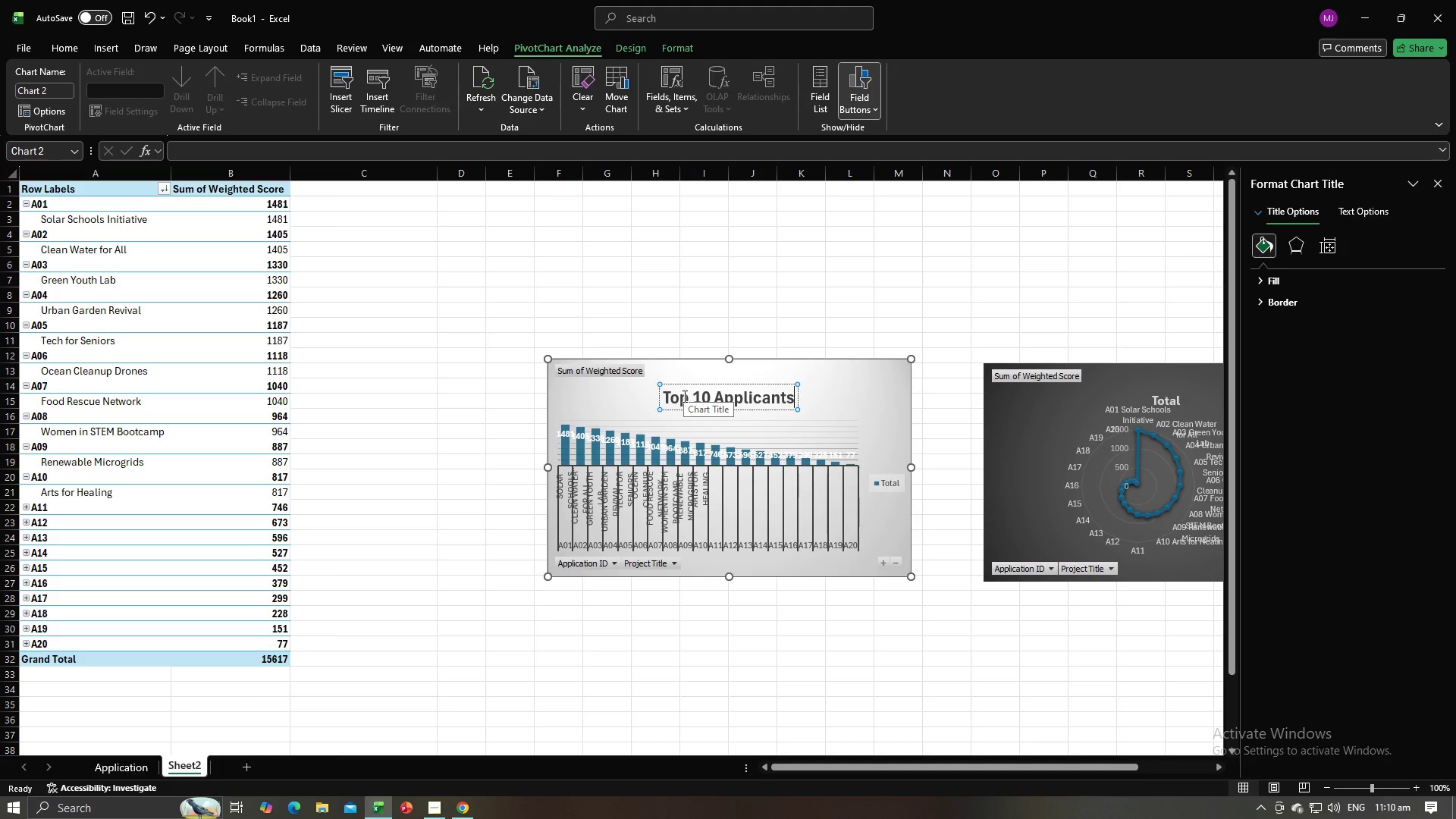 
left_click([1437, 183])
 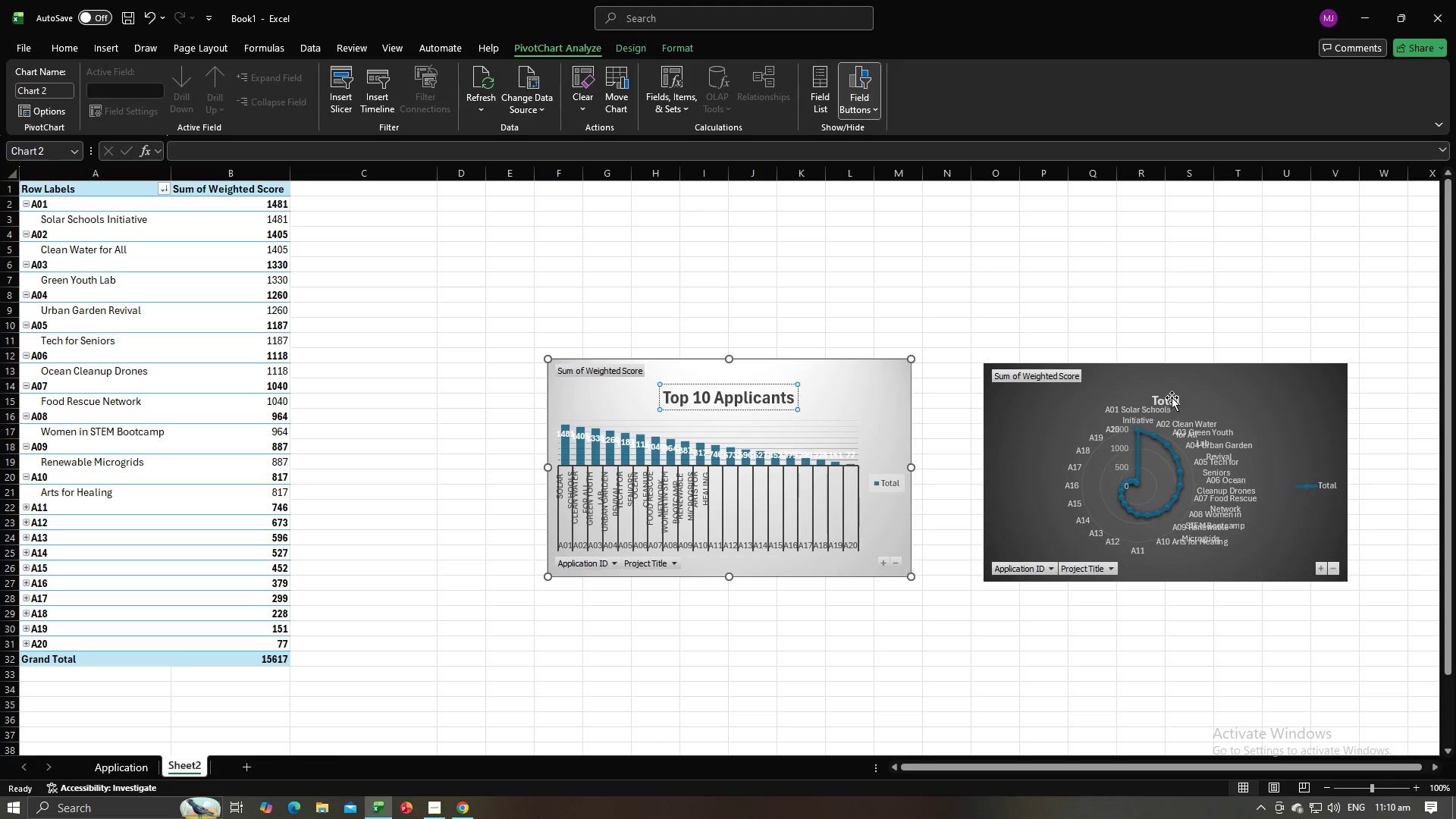 
double_click([1172, 397])
 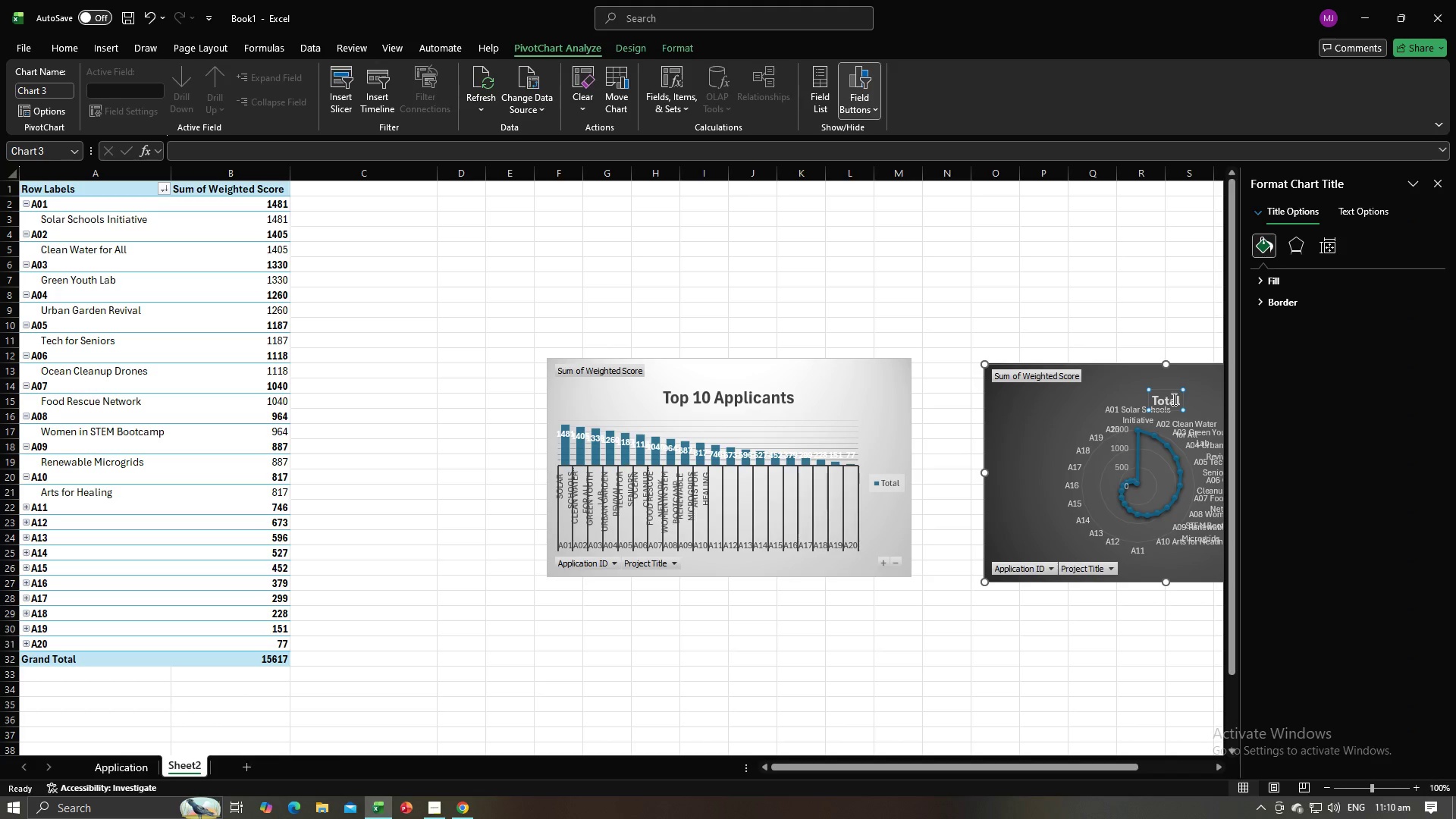 
left_click([1172, 399])
 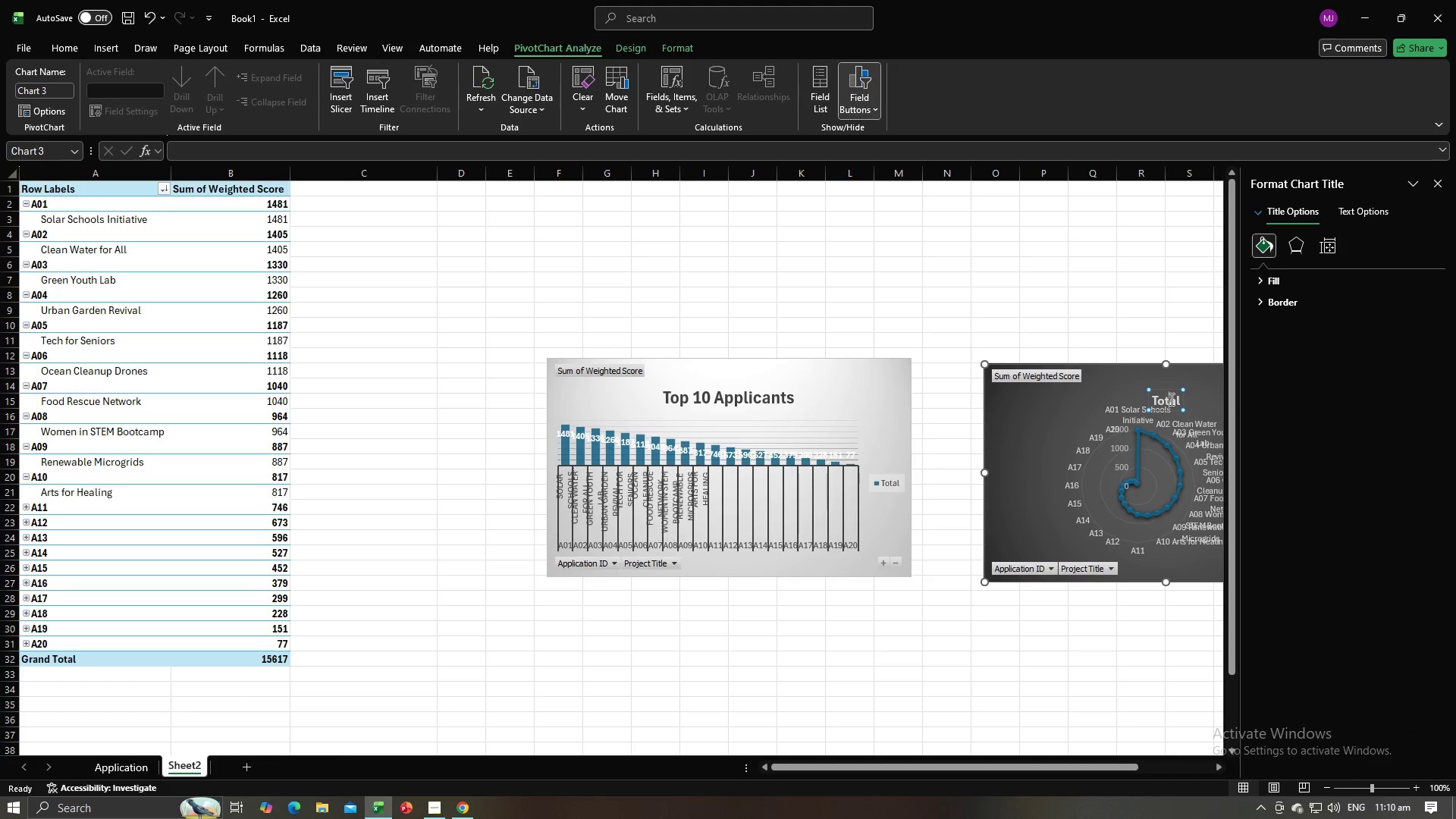 
left_click([1170, 399])
 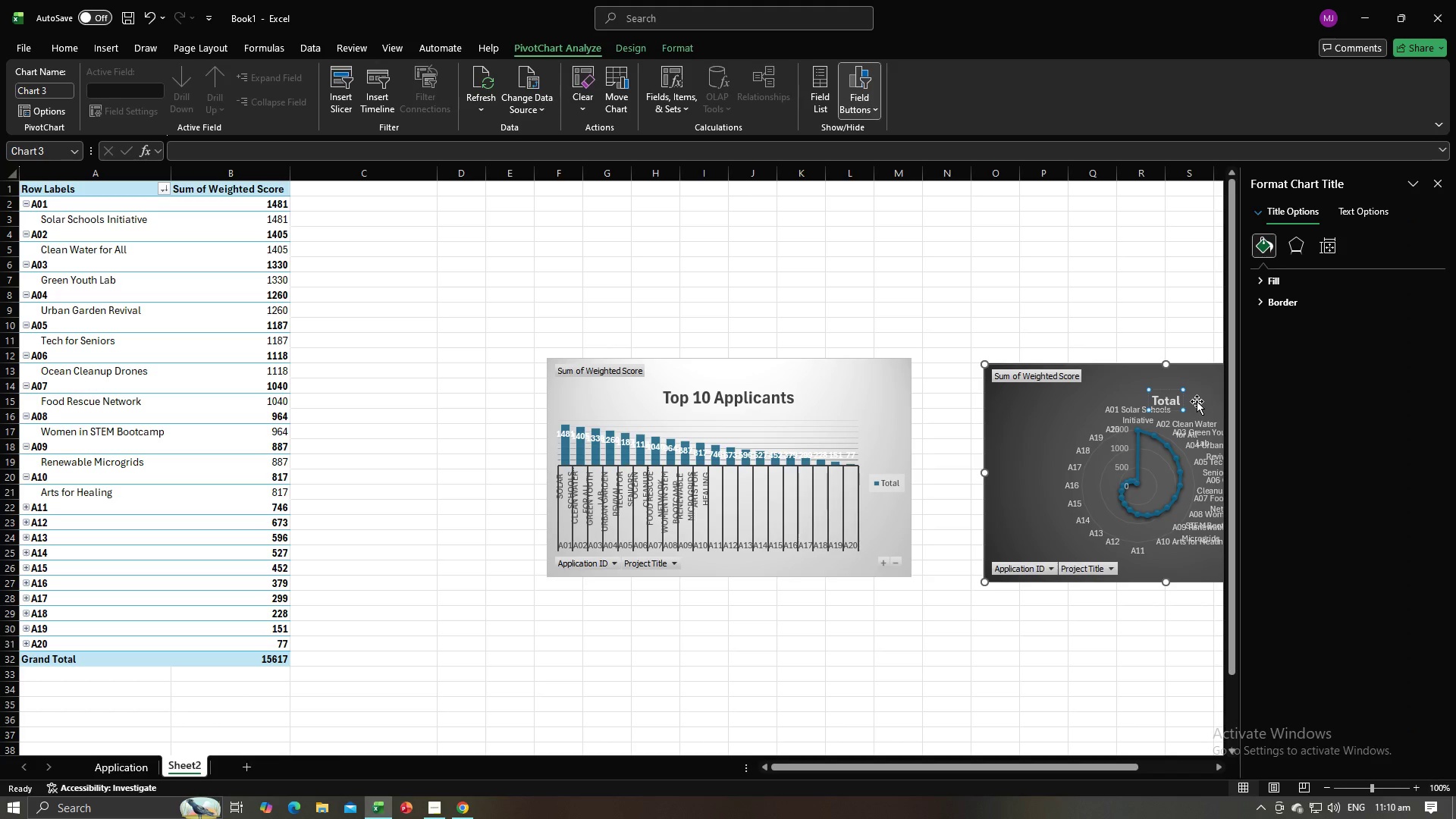 
key(Control+A)
 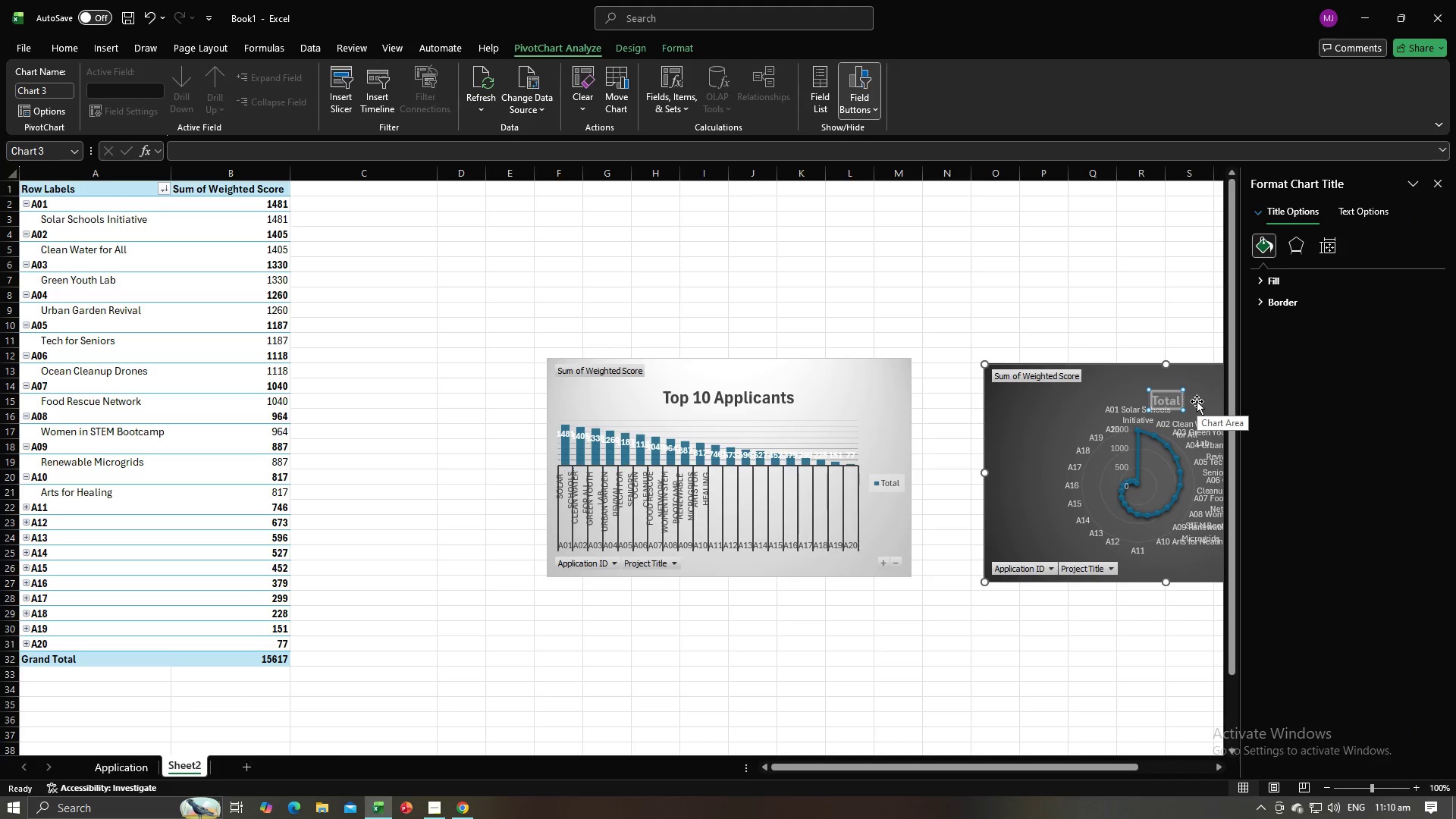 
type(R)
key(Backspace)
type(Top 10 Appicants)
 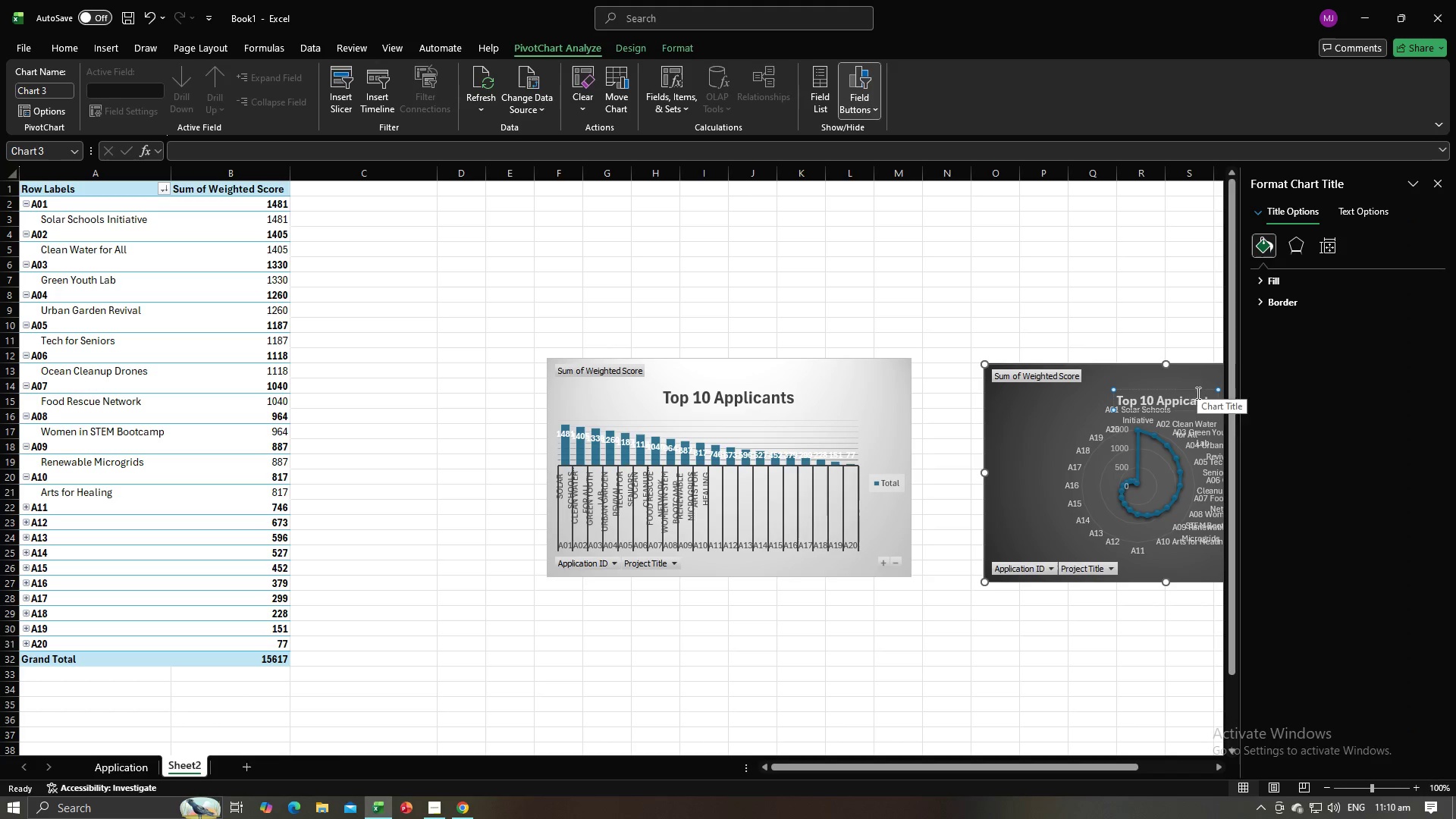 
left_click([1090, 294])
 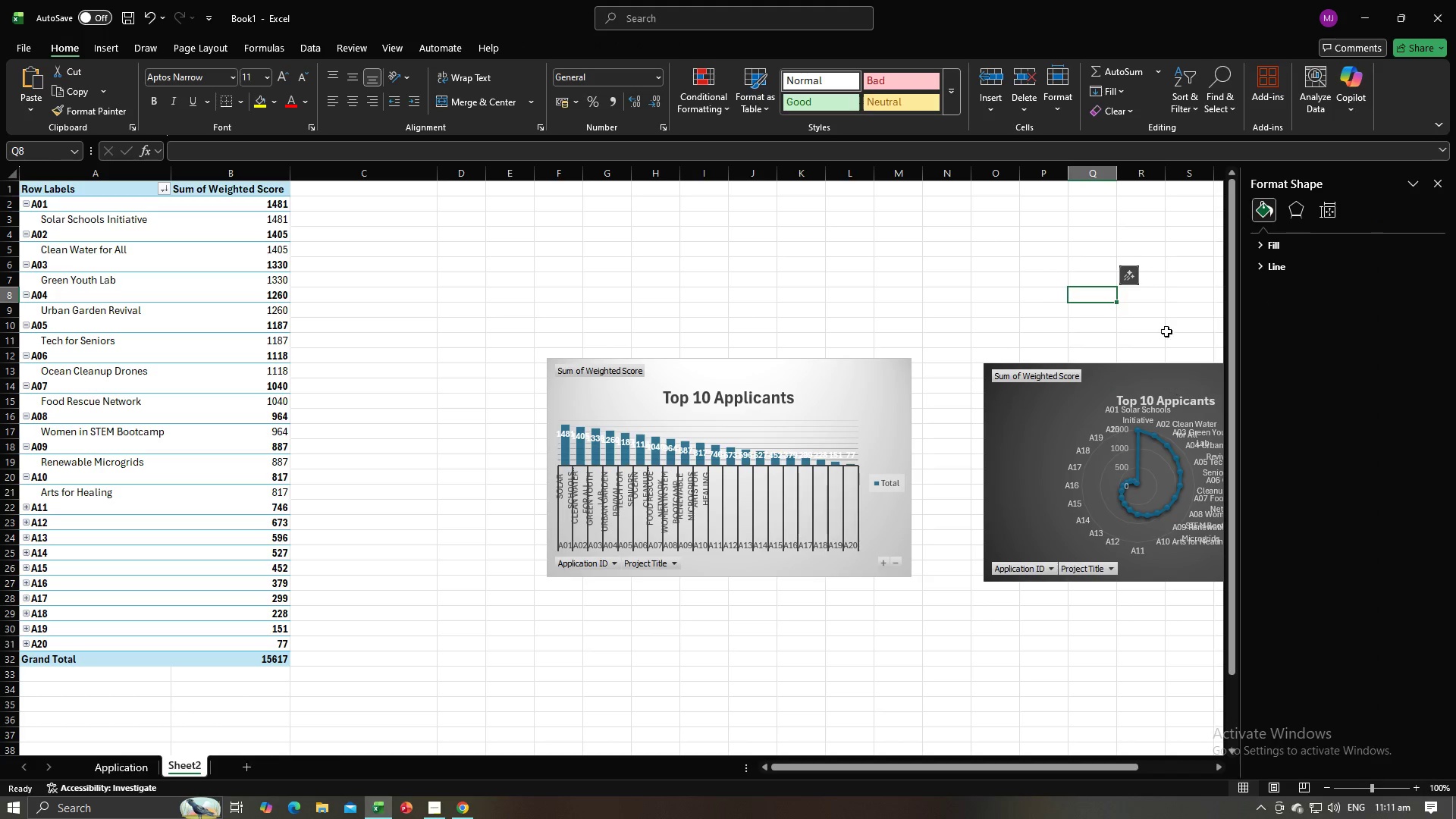 
left_click([1168, 237])
 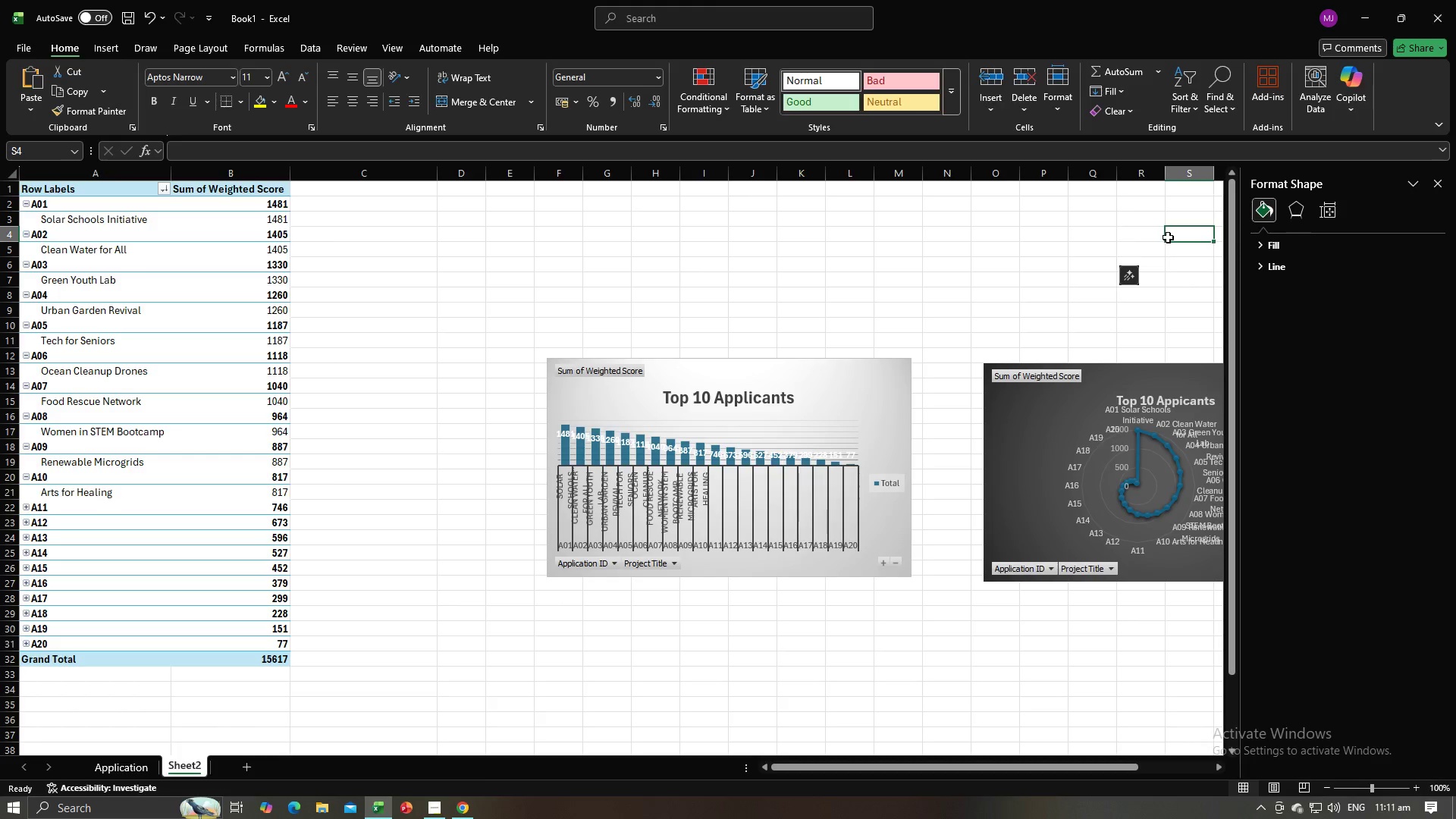 
key(Alt+AltLeft)
 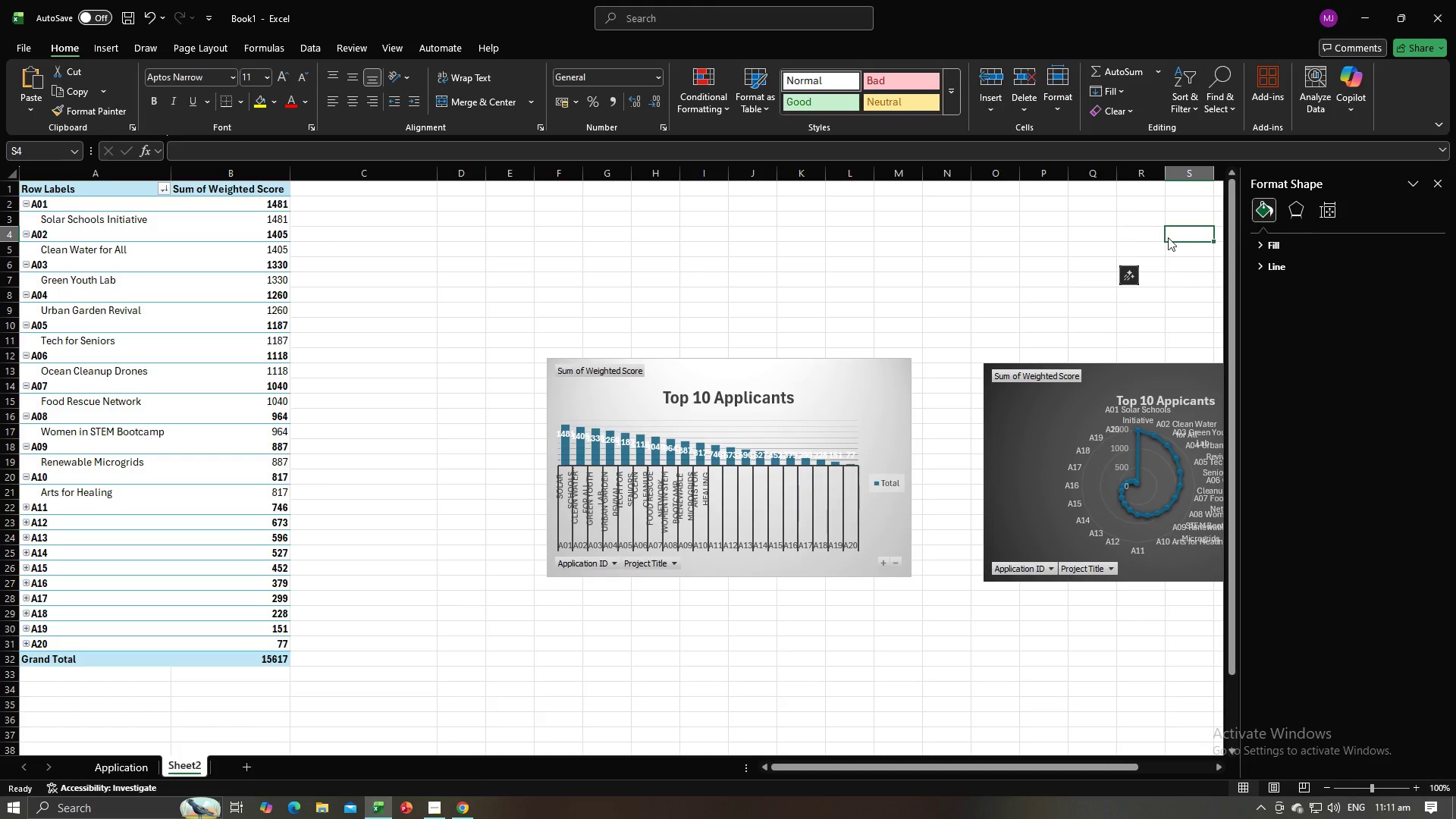 
key(Alt+Tab)
 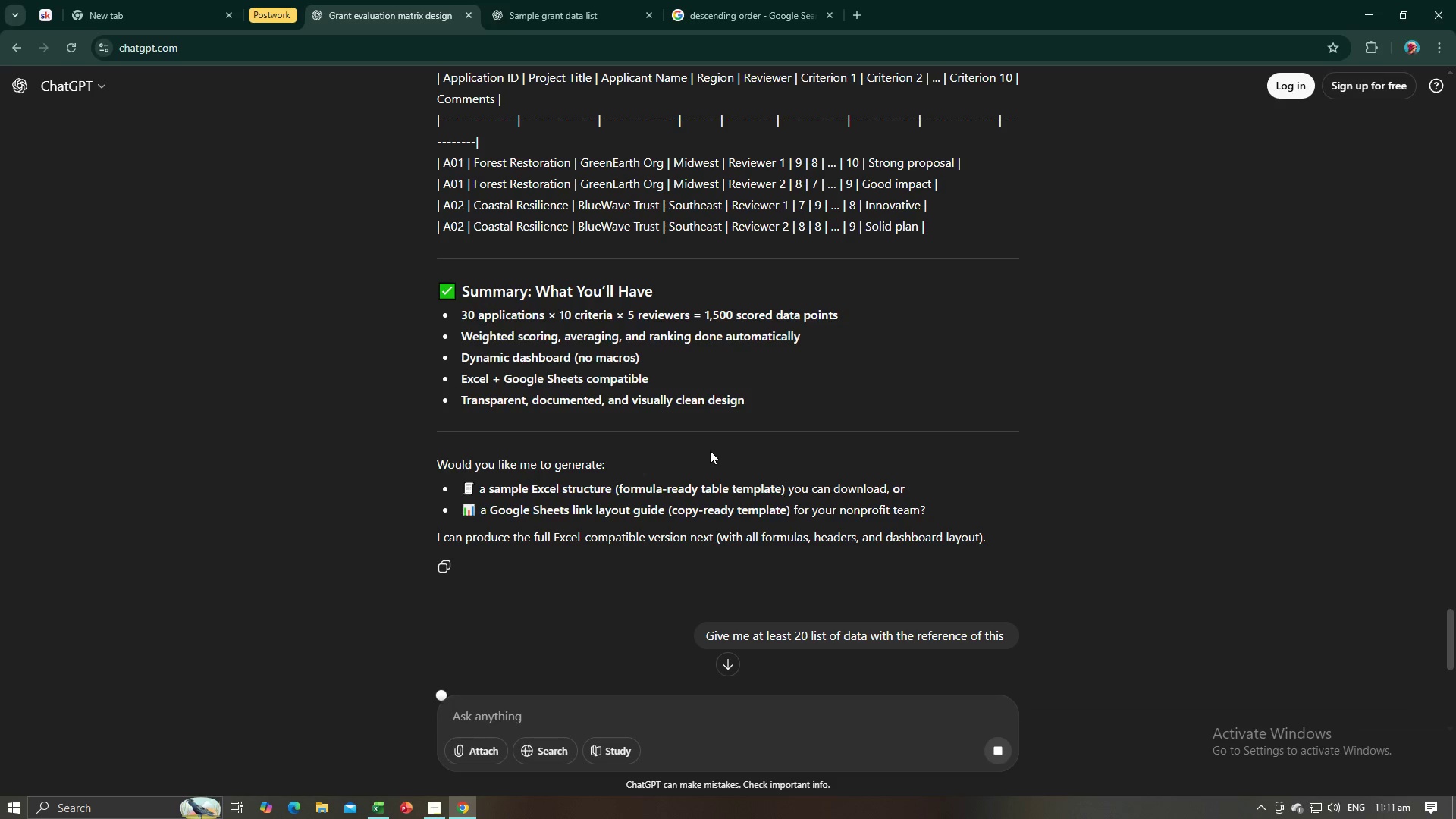 
scroll: coordinate [718, 438], scroll_direction: up, amount: 19.0
 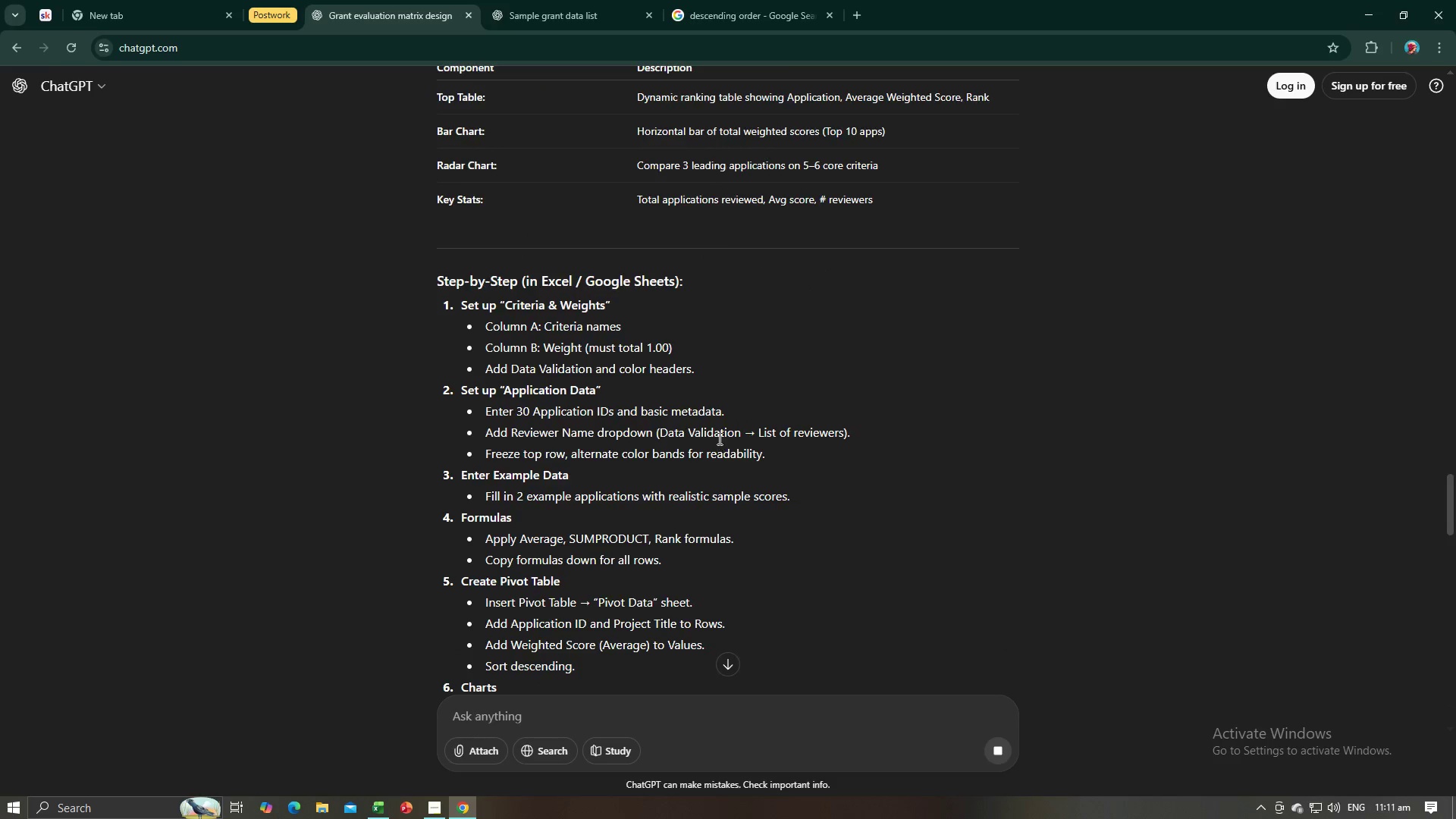 
scroll: coordinate [720, 435], scroll_direction: down, amount: 6.0
 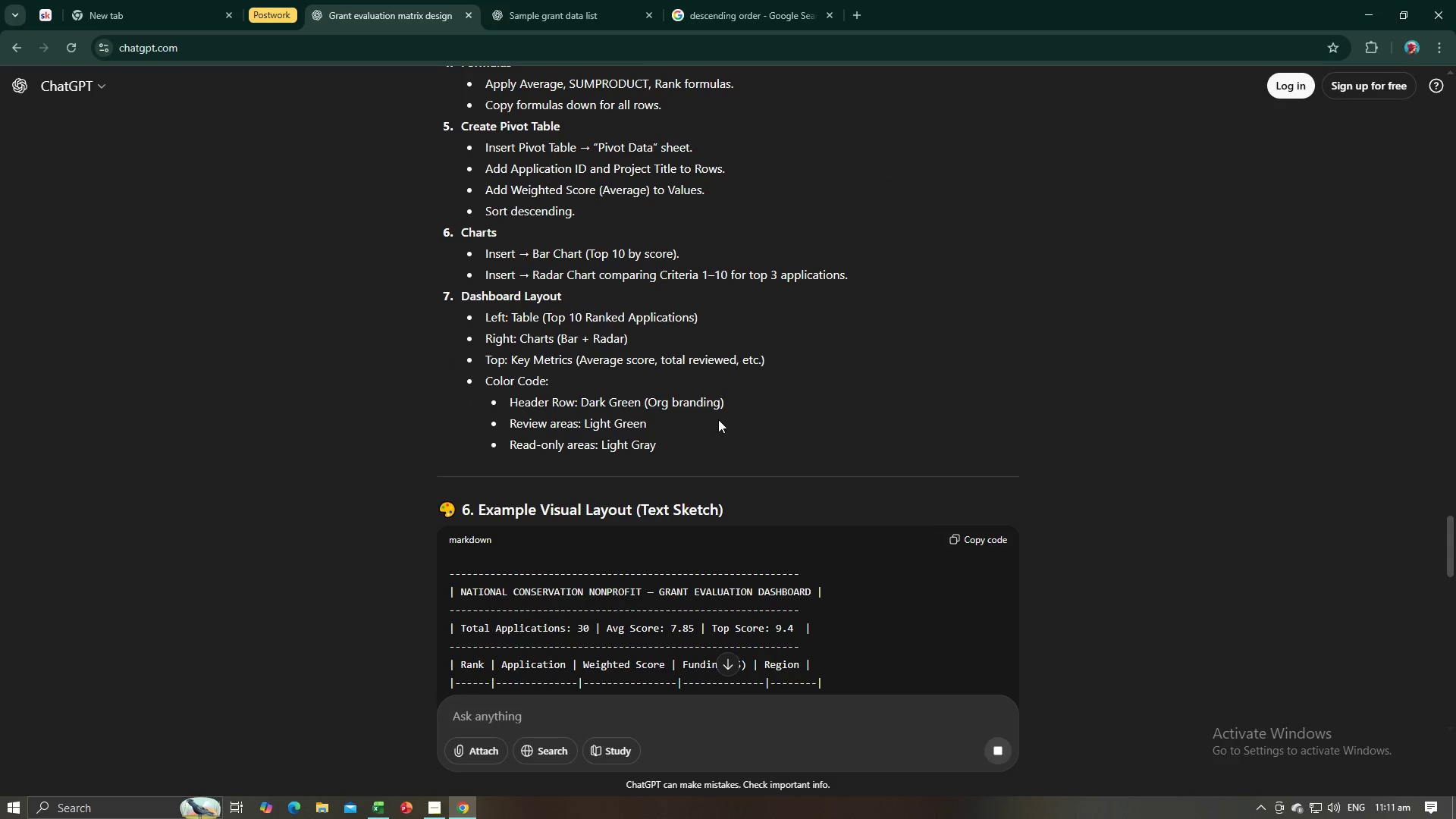 
left_click([717, 419])
 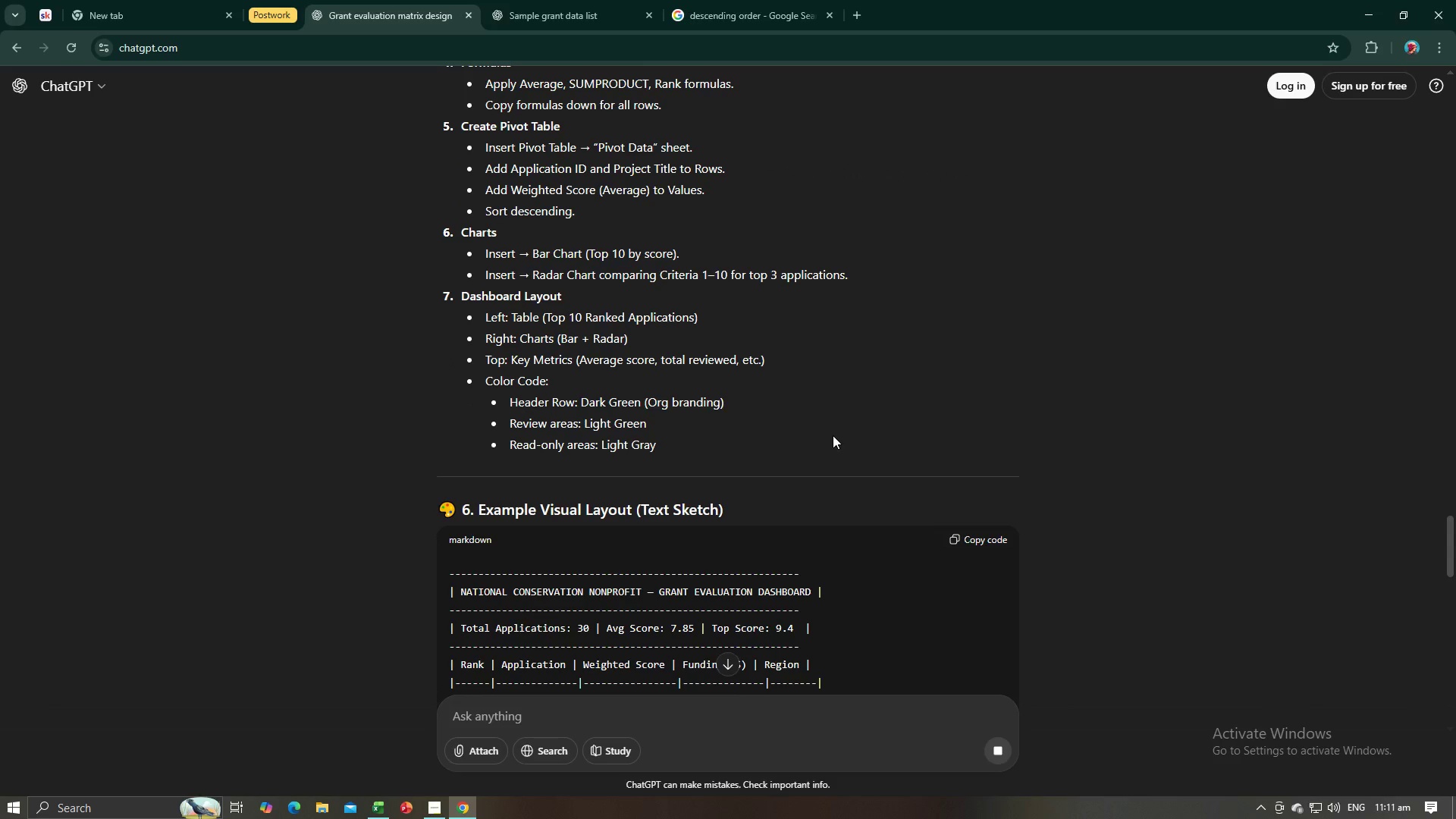 
double_click([833, 435])
 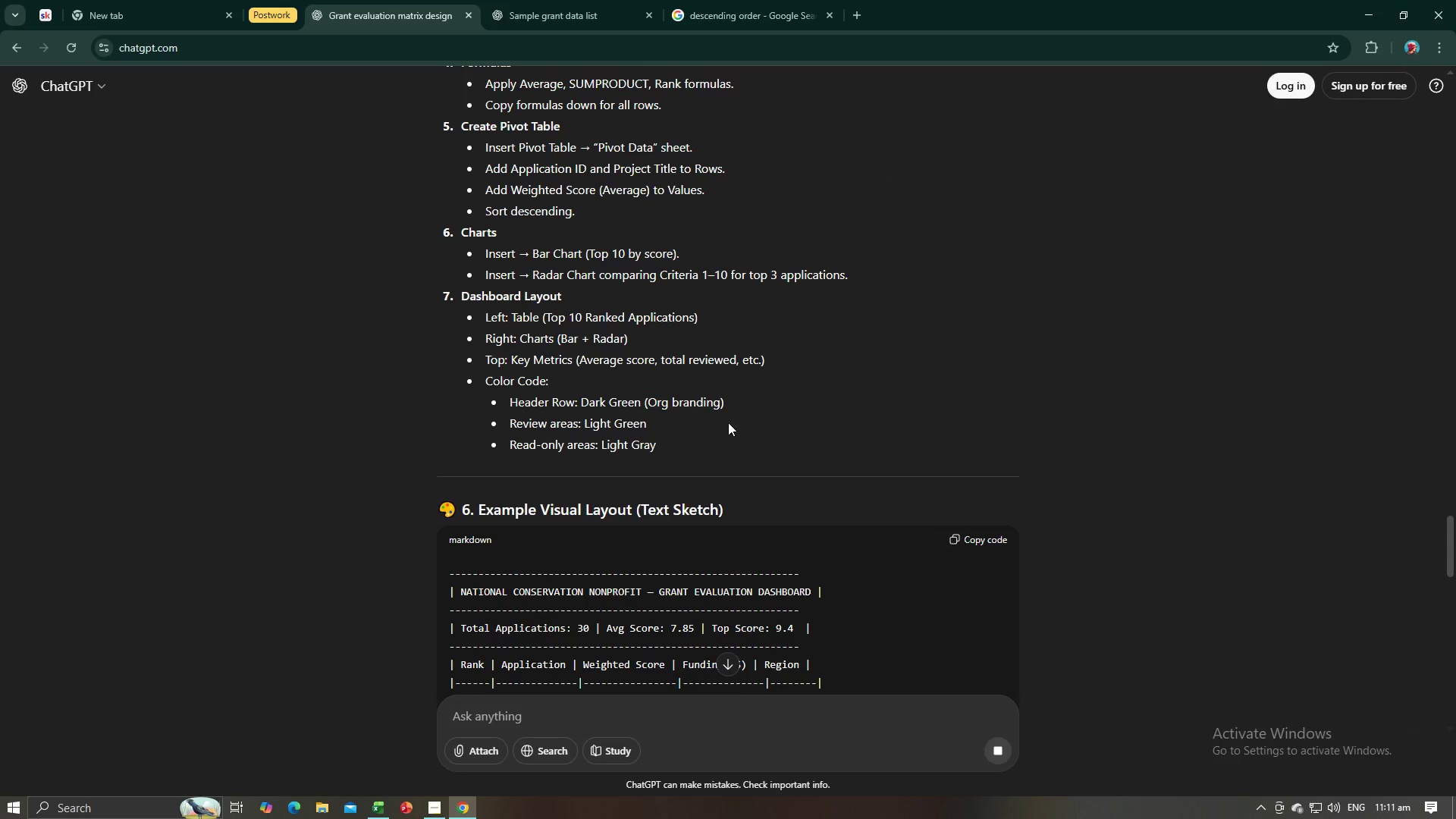 
triple_click([730, 419])
 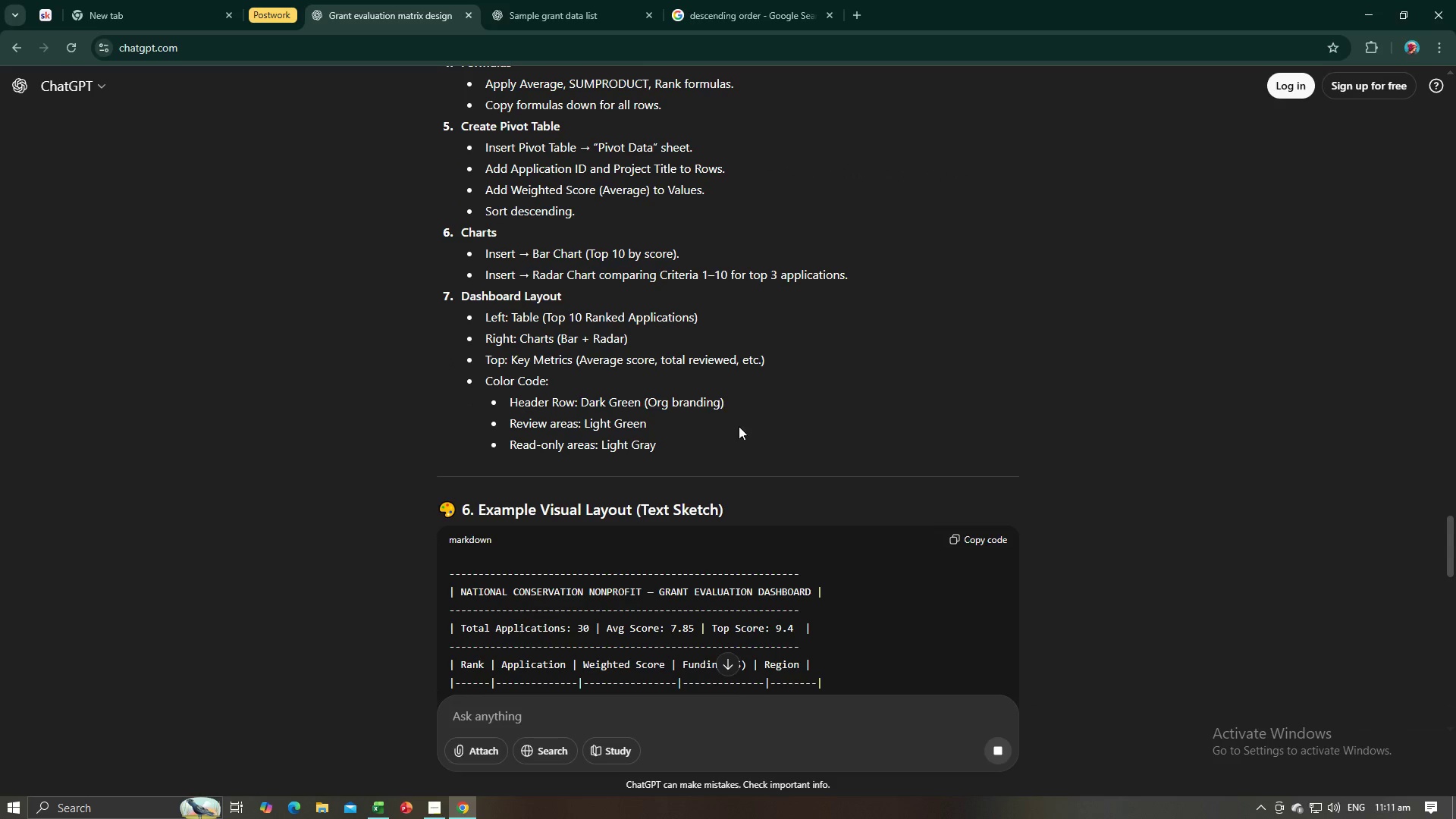 
triple_click([726, 426])
 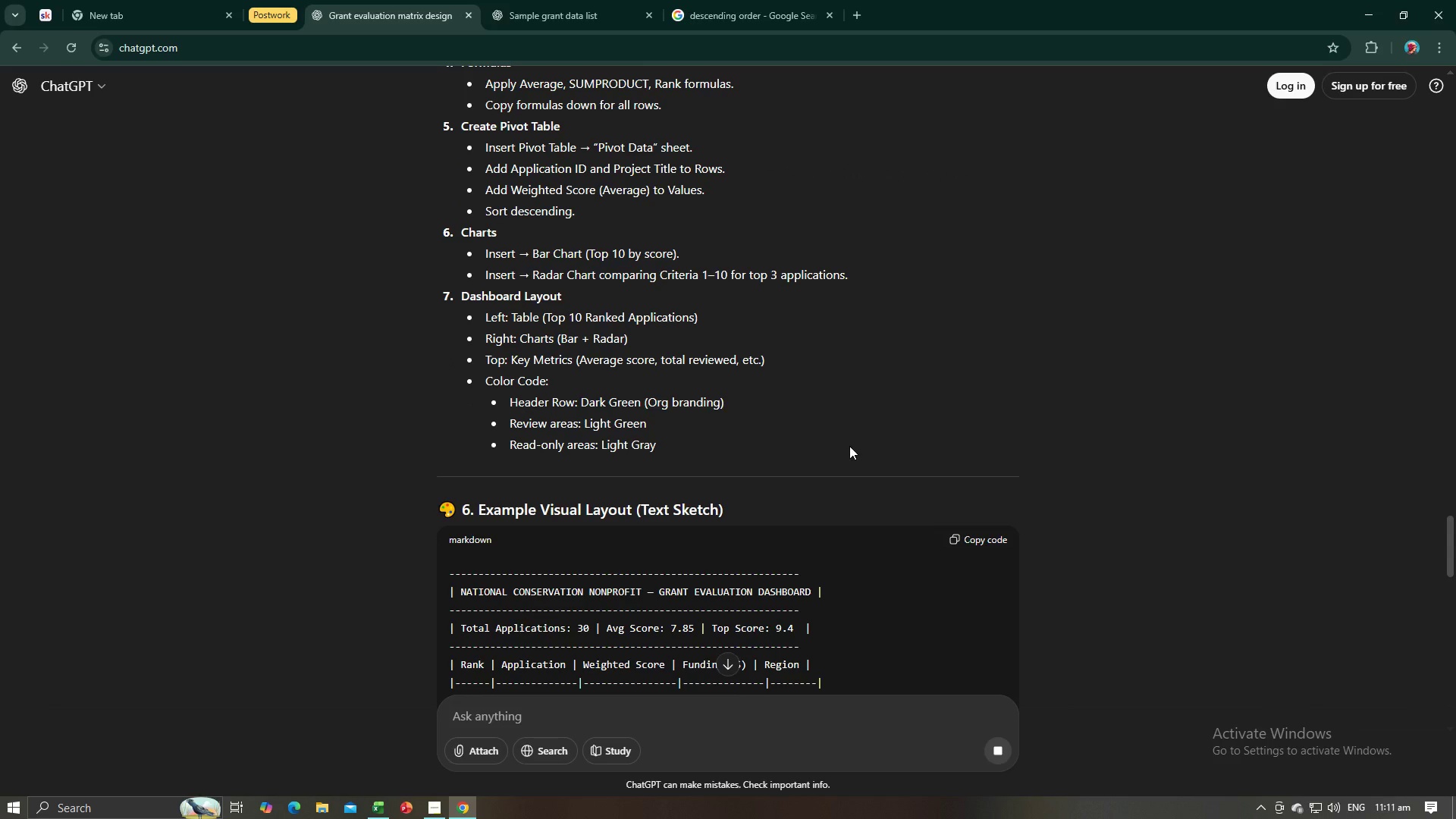 
triple_click([849, 446])
 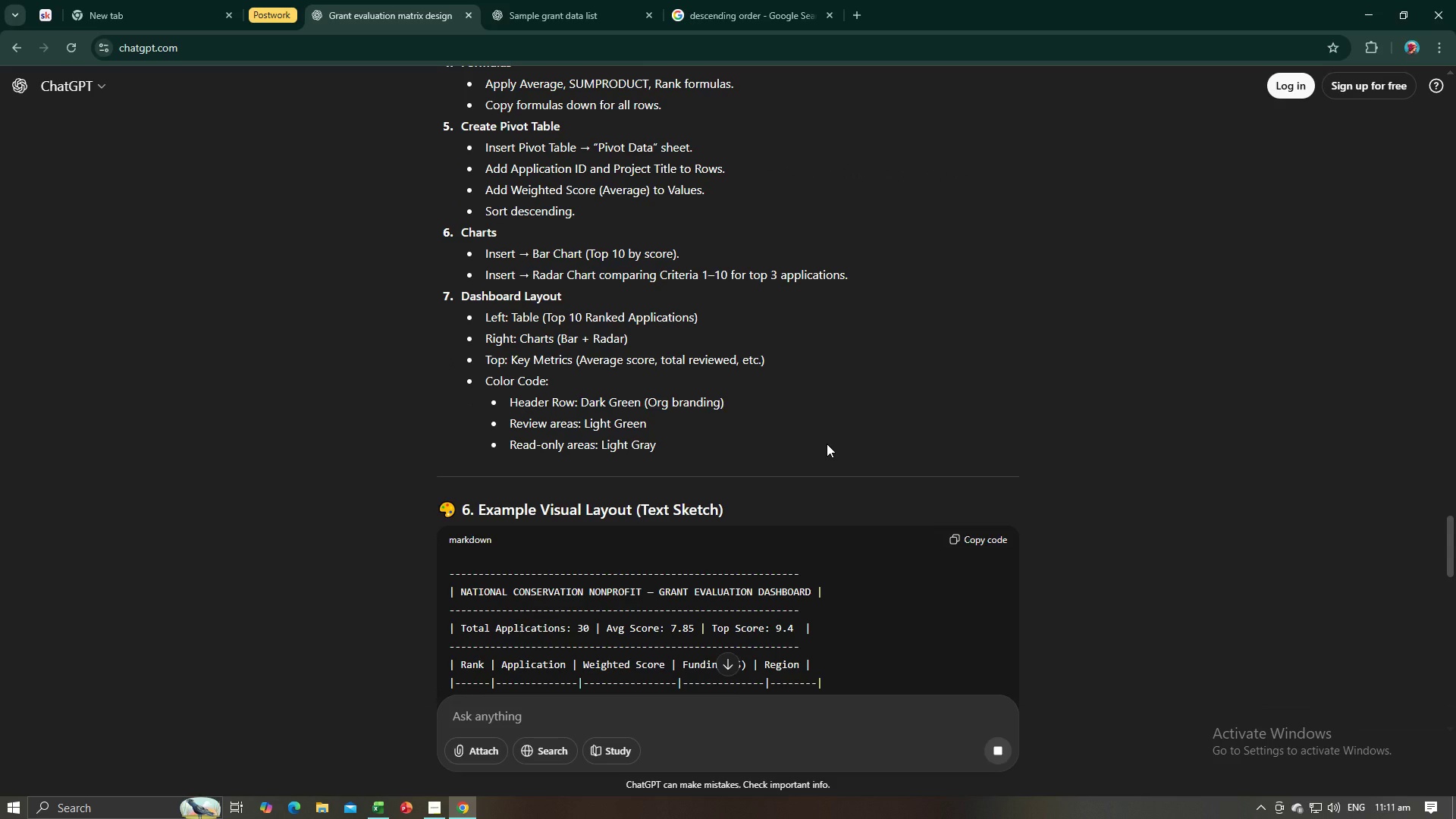 
key(Alt+AltLeft)
 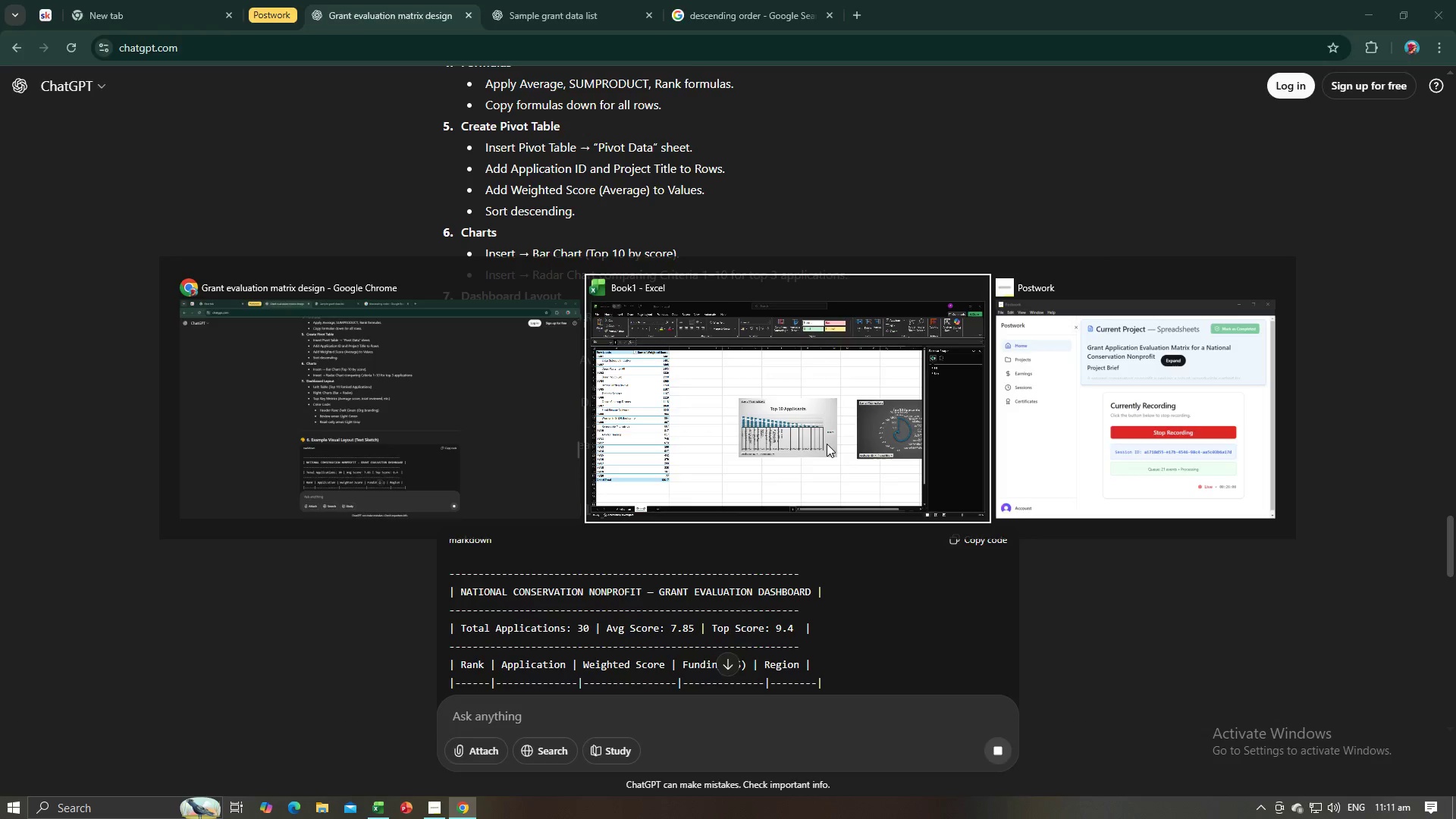 
key(Alt+Tab)
 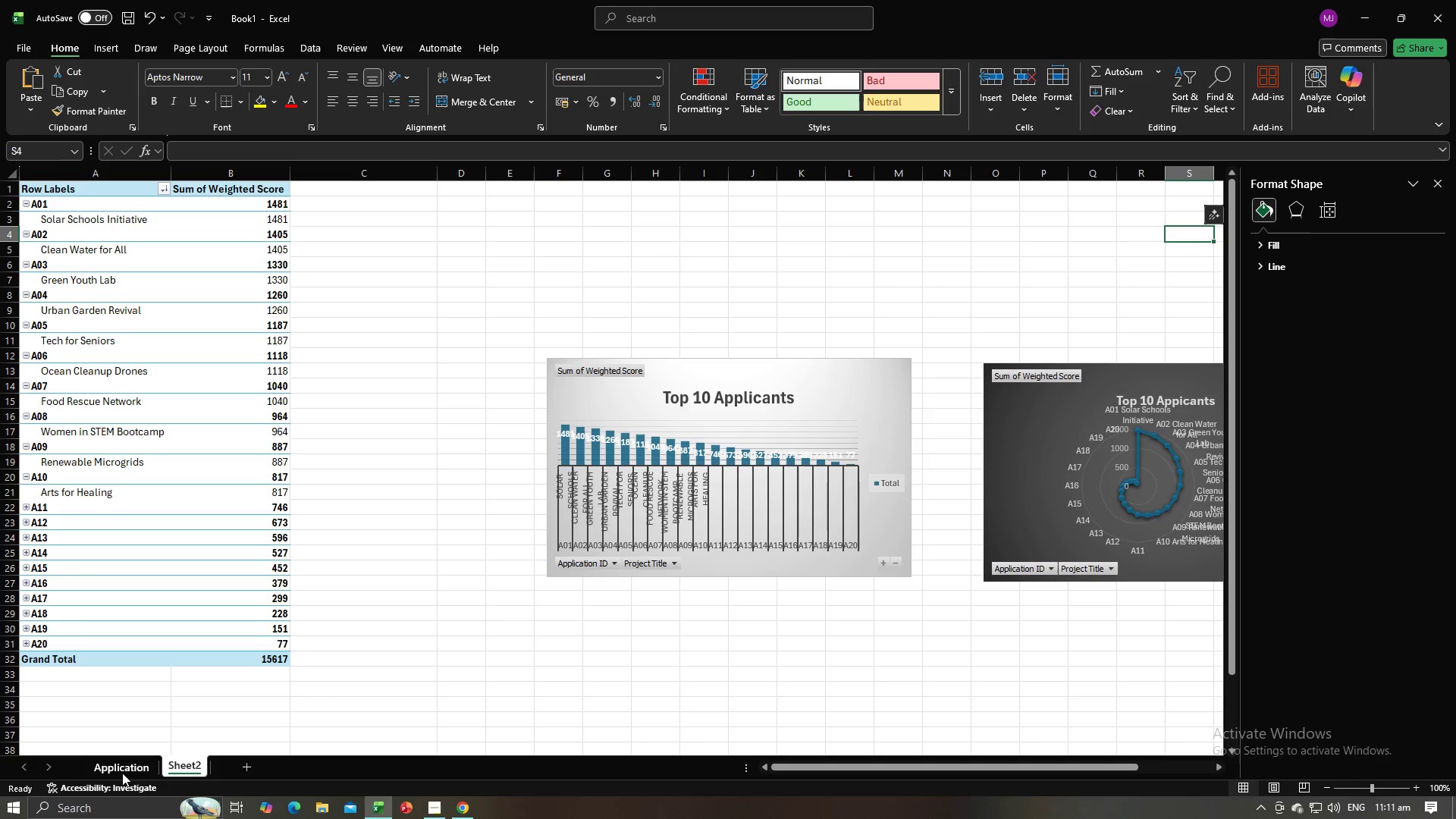 
left_click([122, 770])
 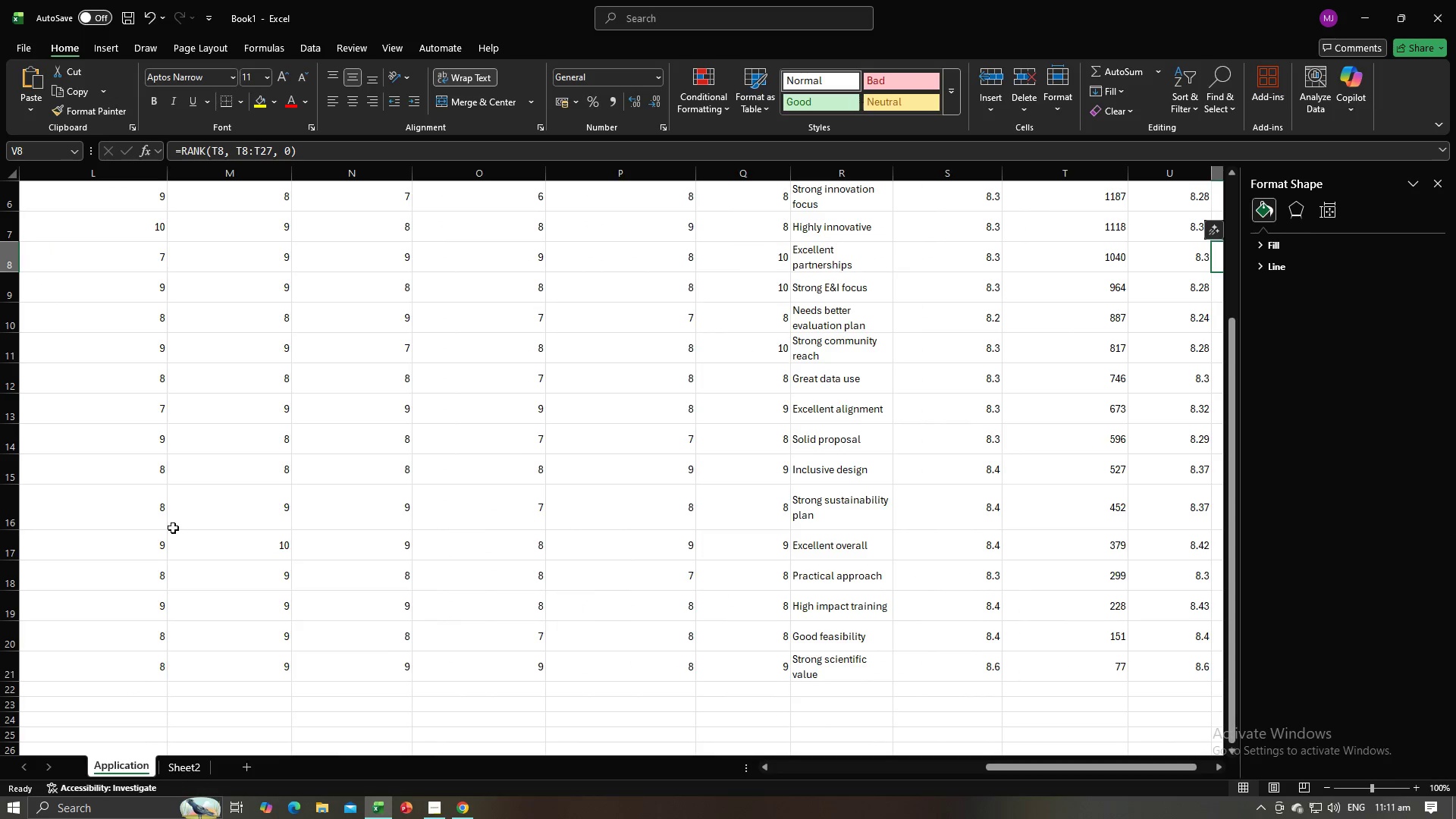 
scroll: coordinate [200, 510], scroll_direction: up, amount: 16.0
 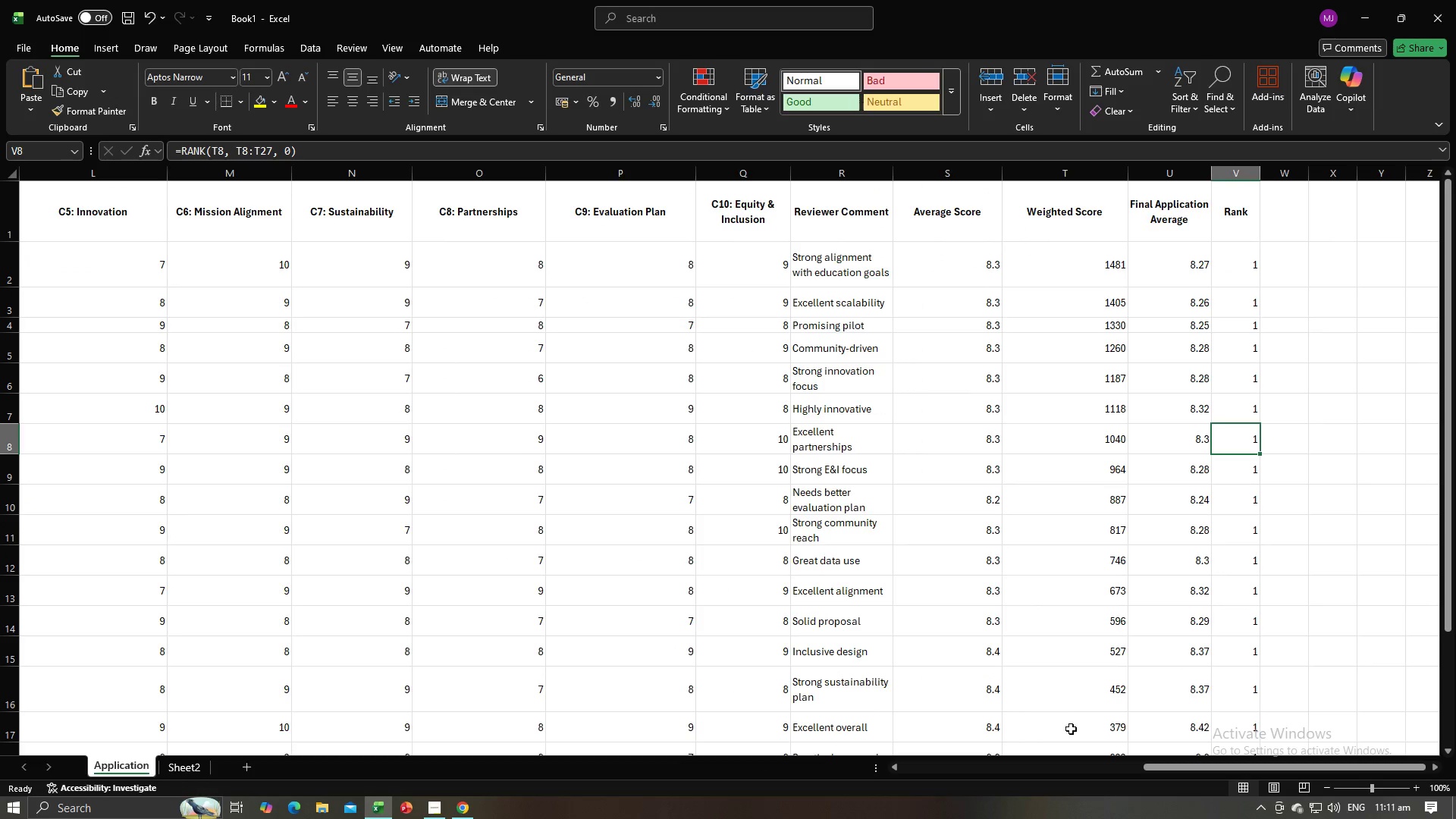 
left_click_drag(start_coordinate=[1158, 764], to_coordinate=[684, 738])
 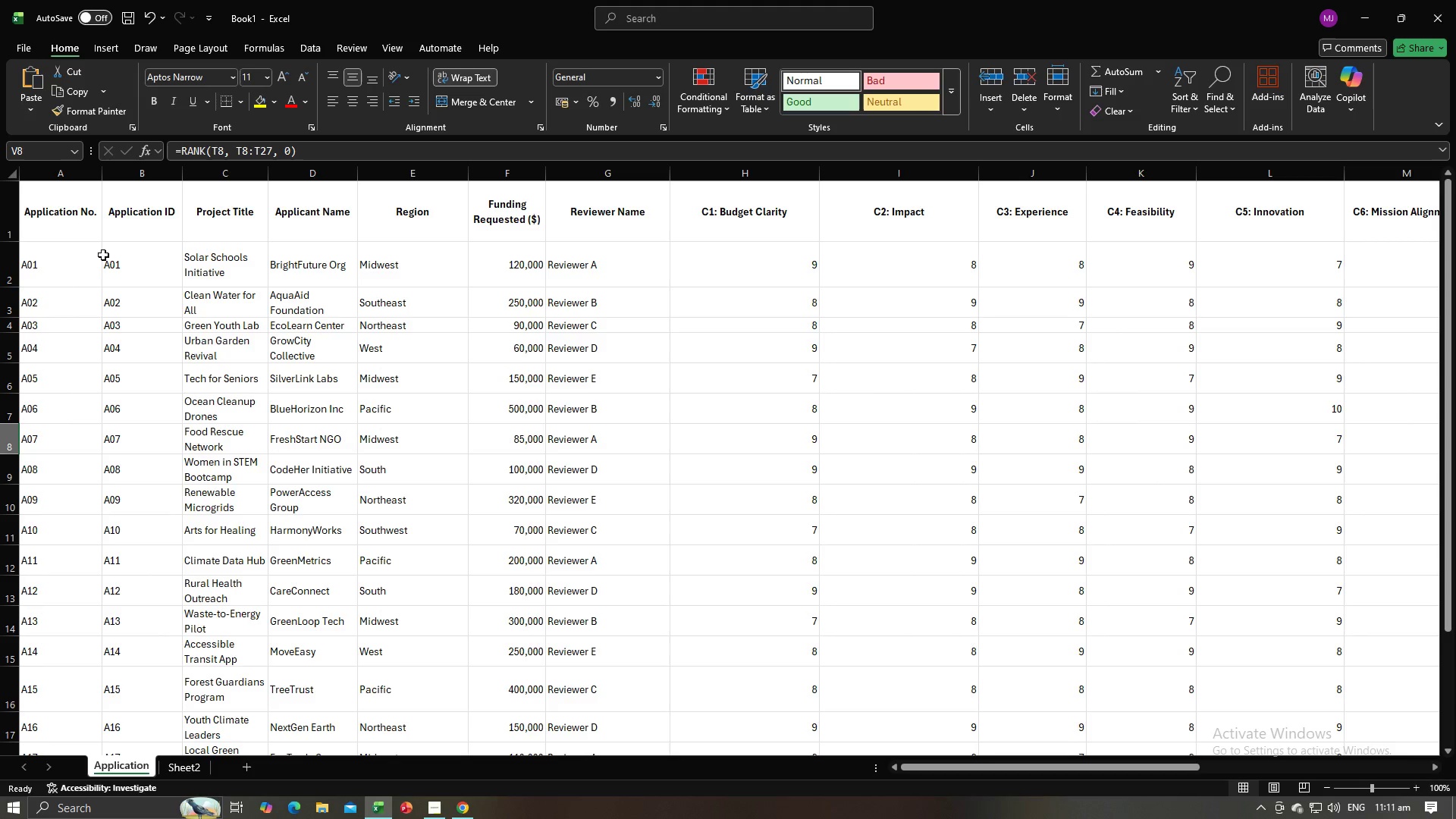 
left_click([336, 218])
 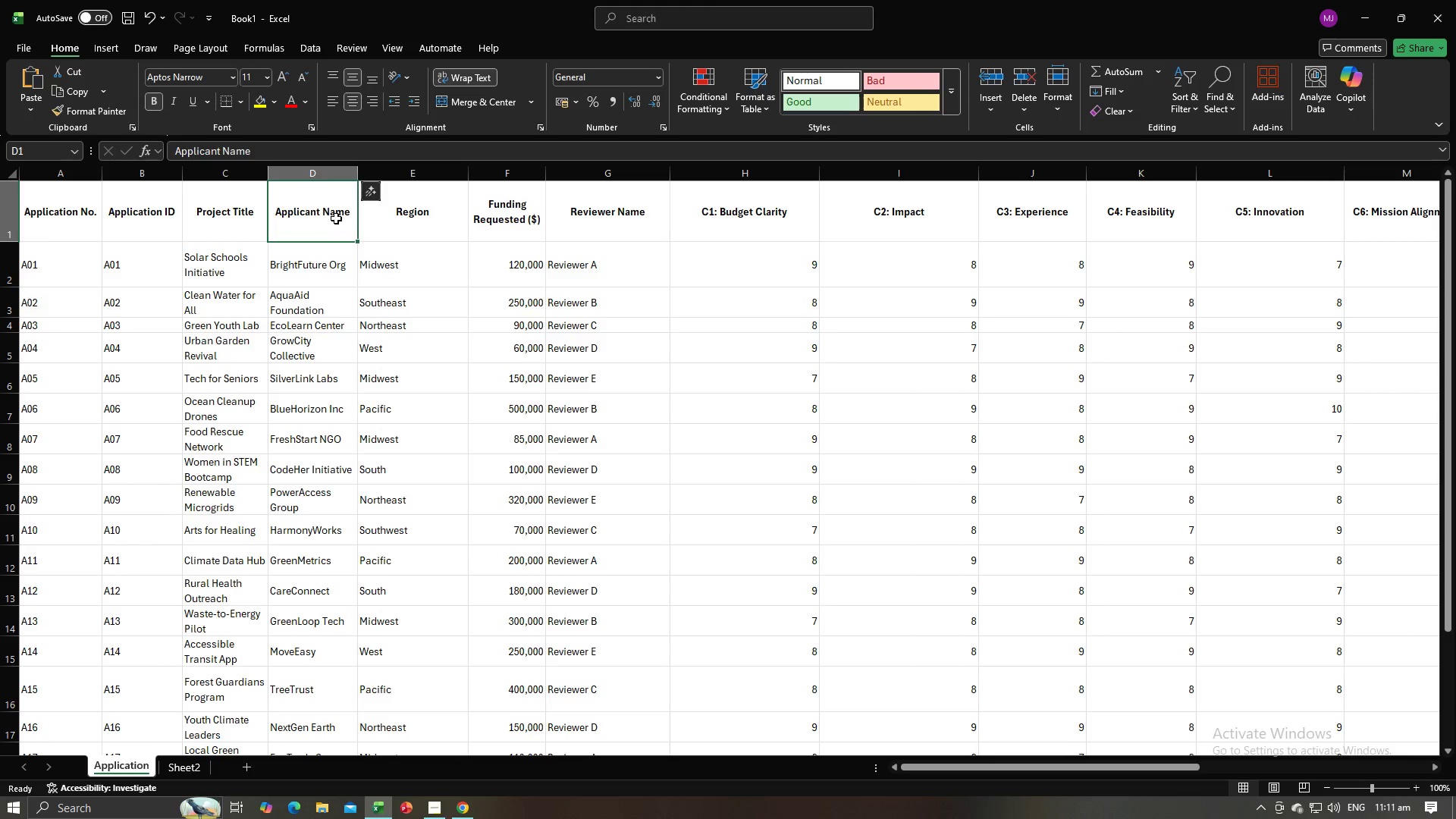 
key(Alt+AltLeft)
 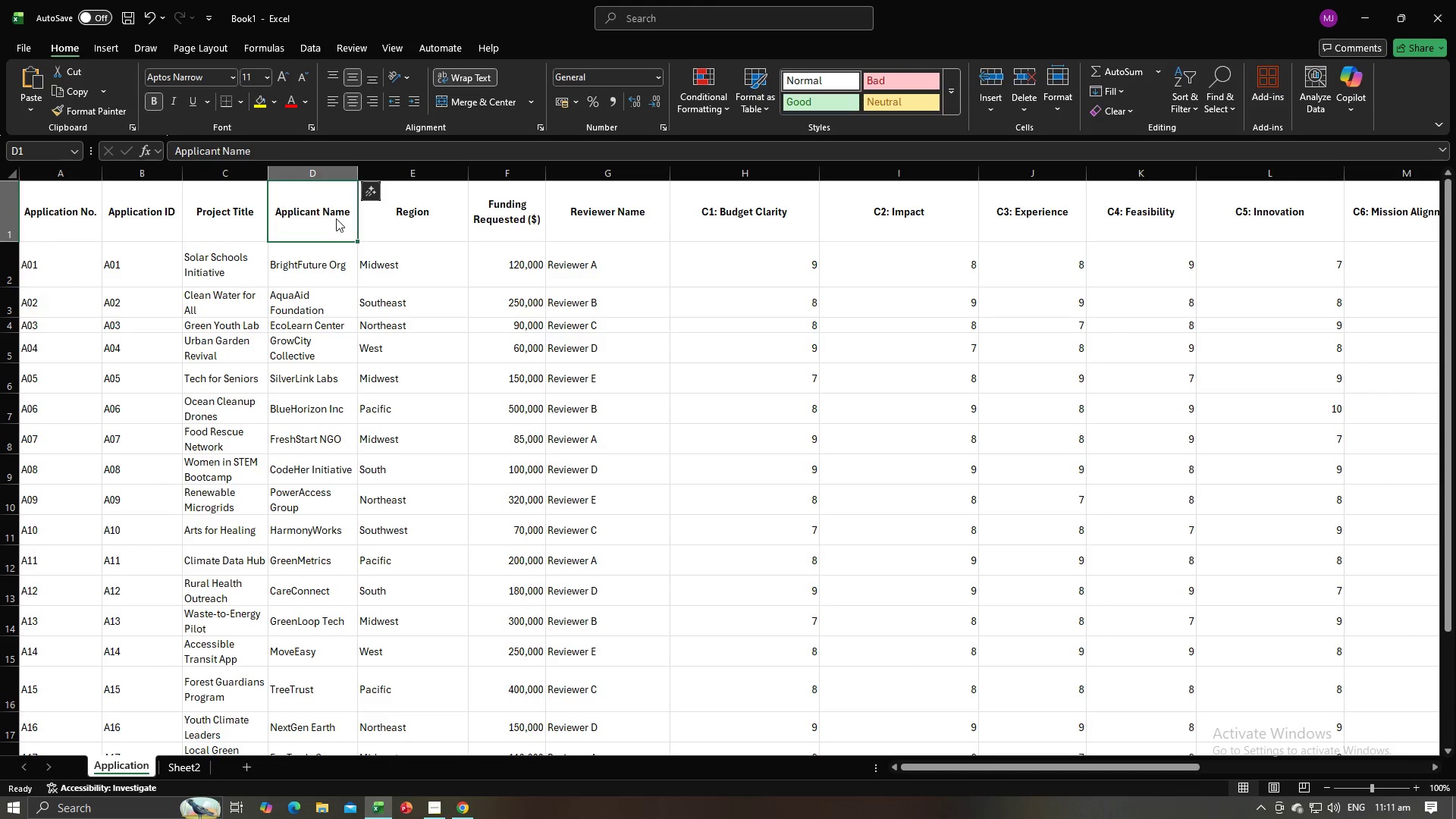 
key(Alt+Tab)
 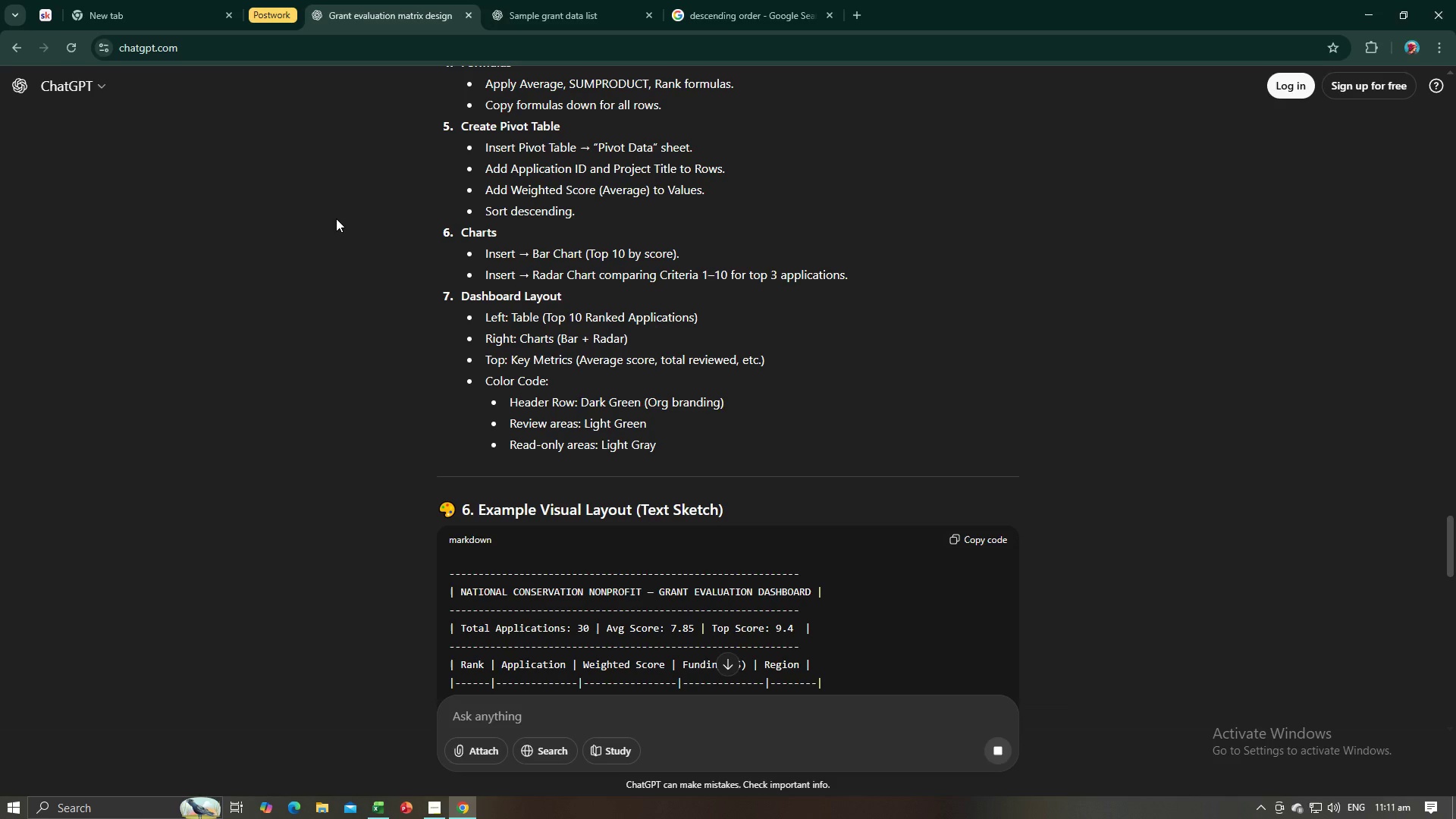 
wait(7.8)
 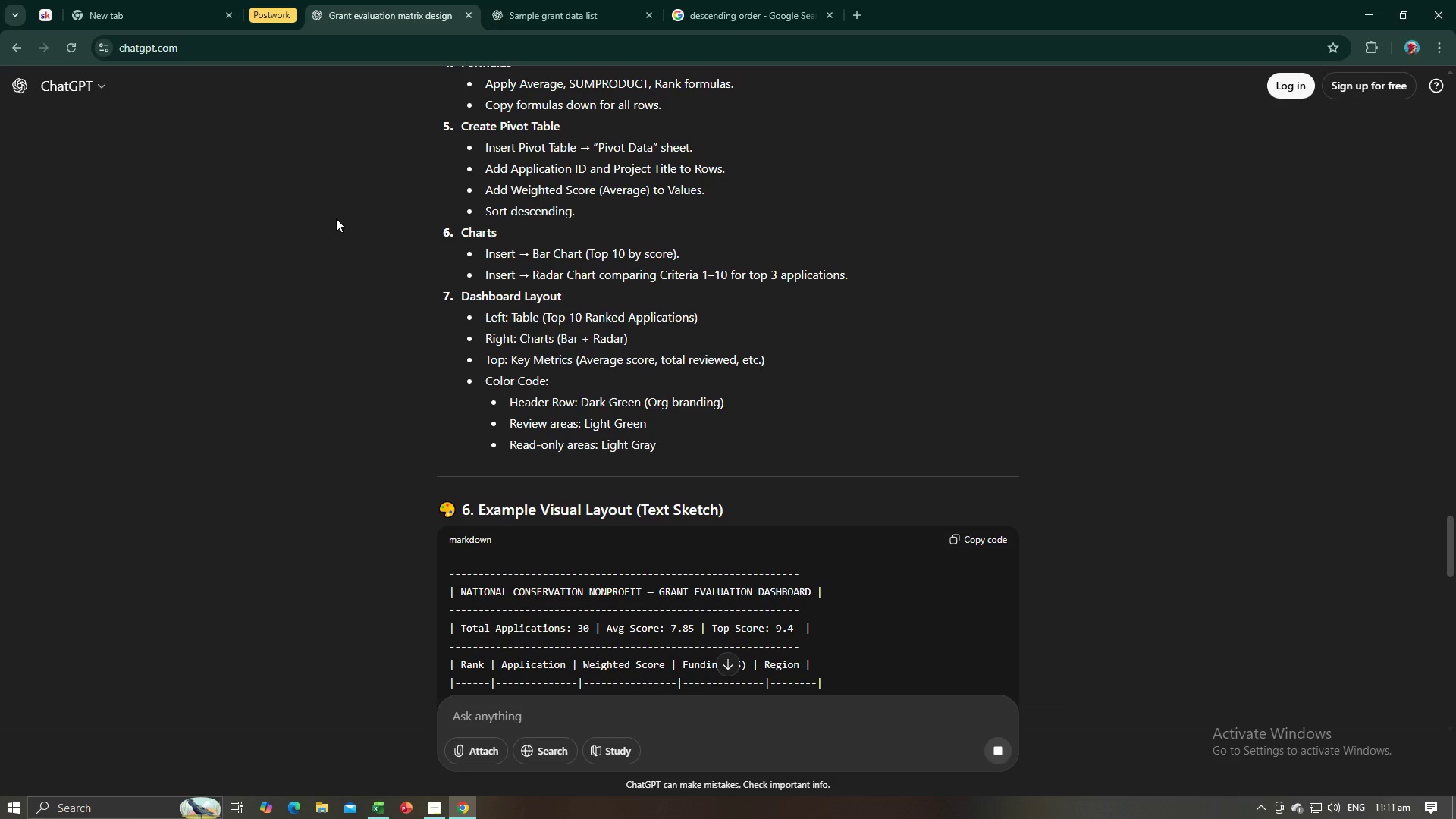 
key(Alt+AltLeft)
 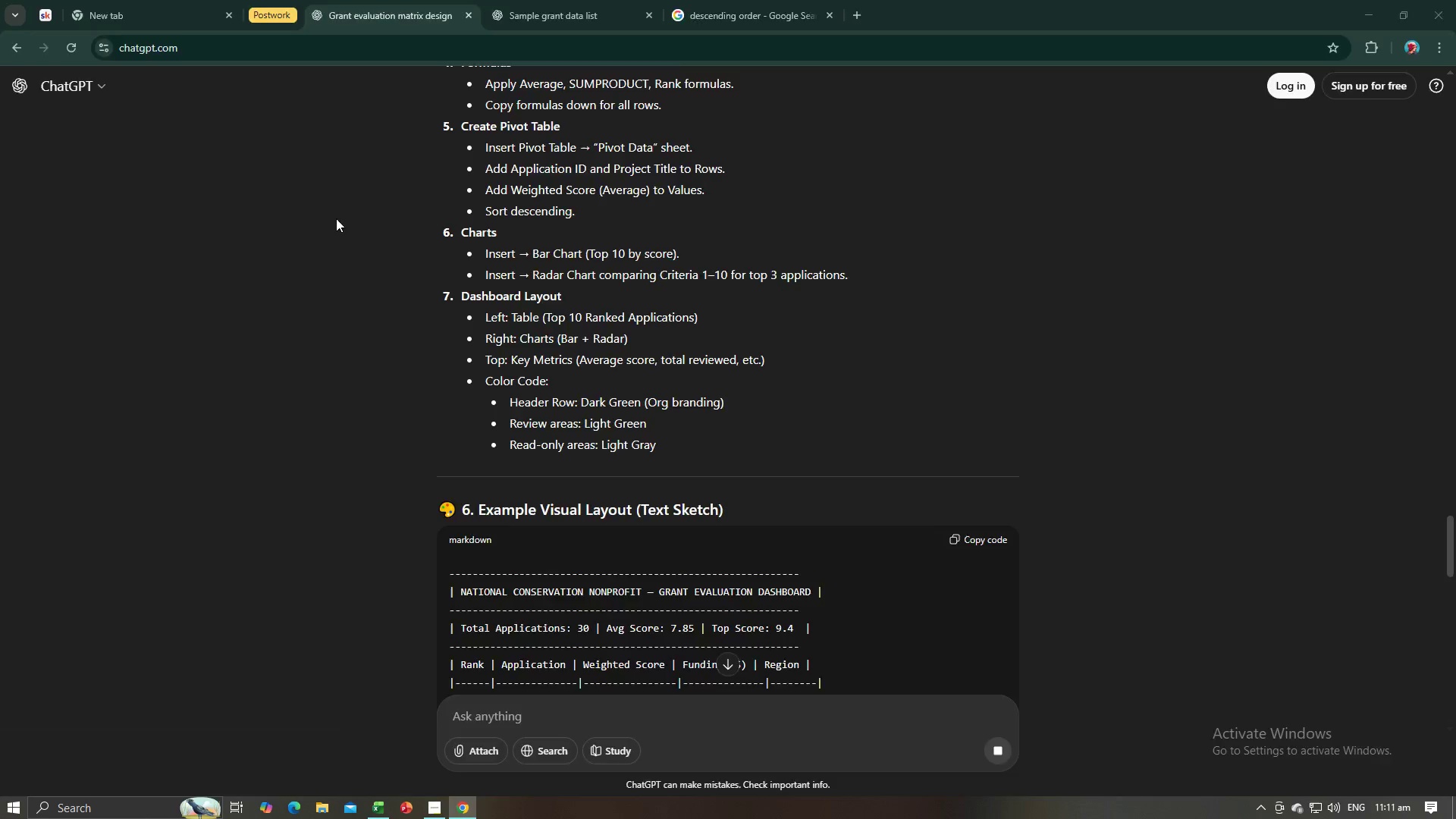 
key(Alt+Tab)
 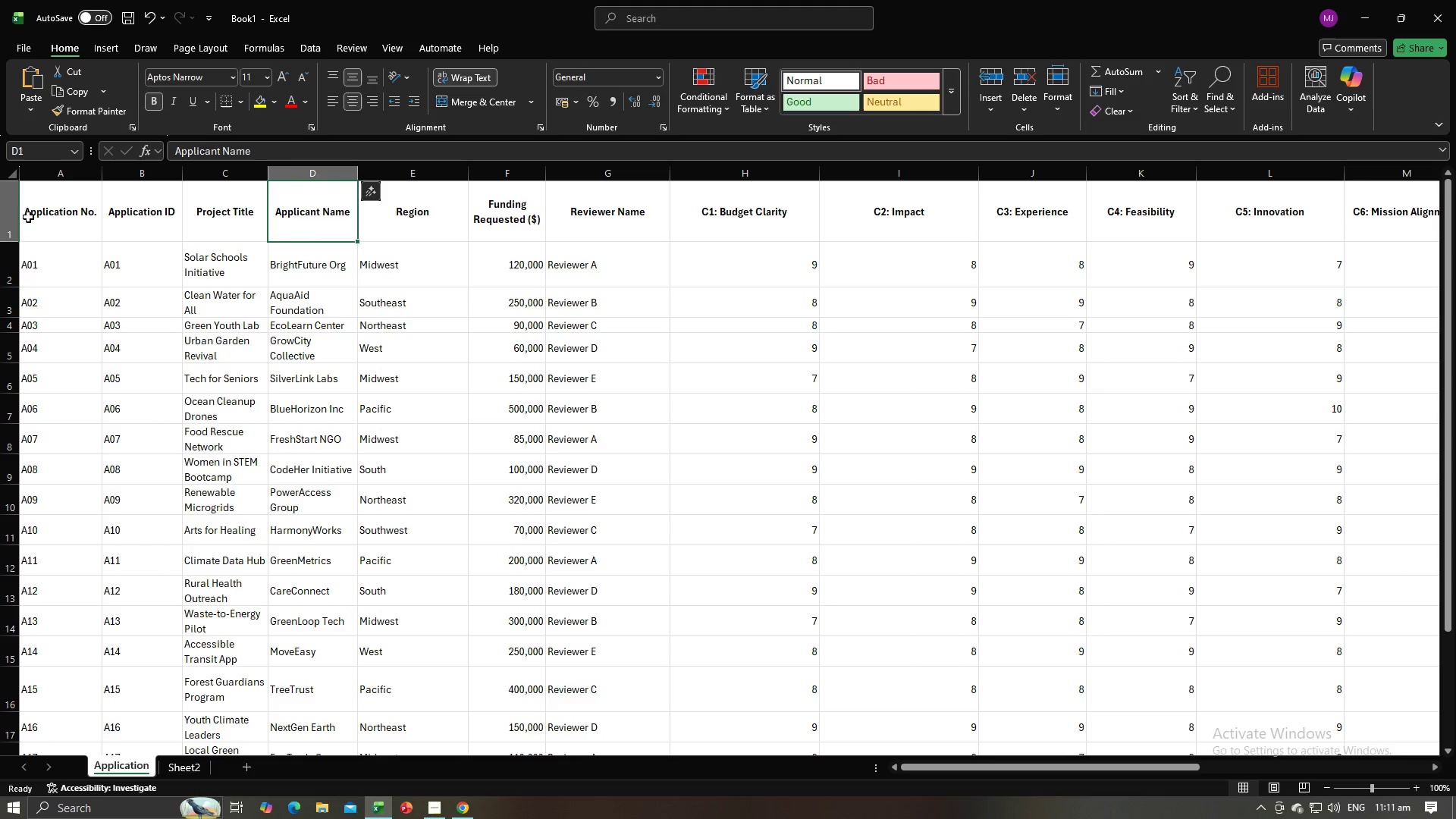 
left_click([17, 213])
 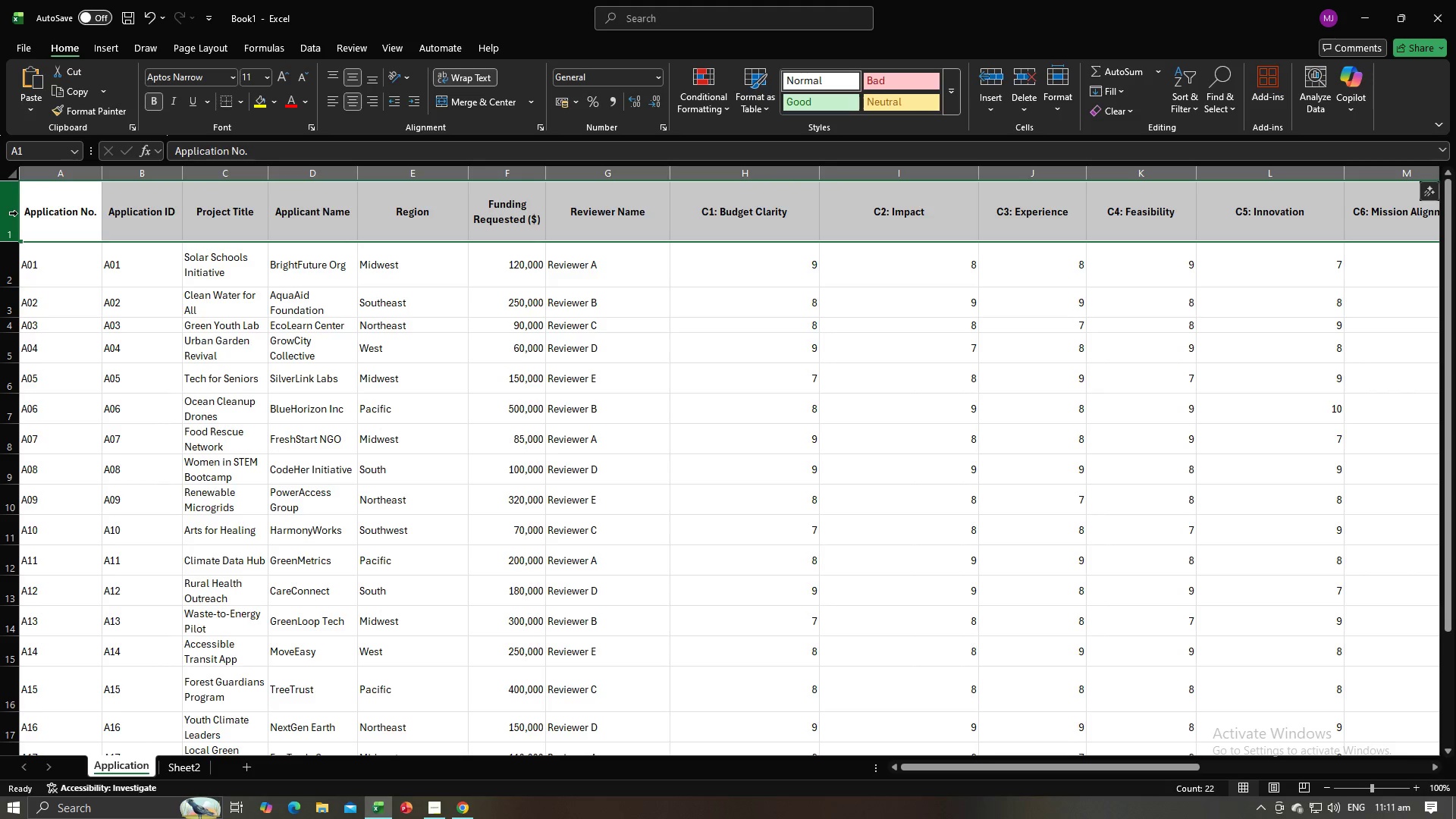 
right_click([17, 213])
 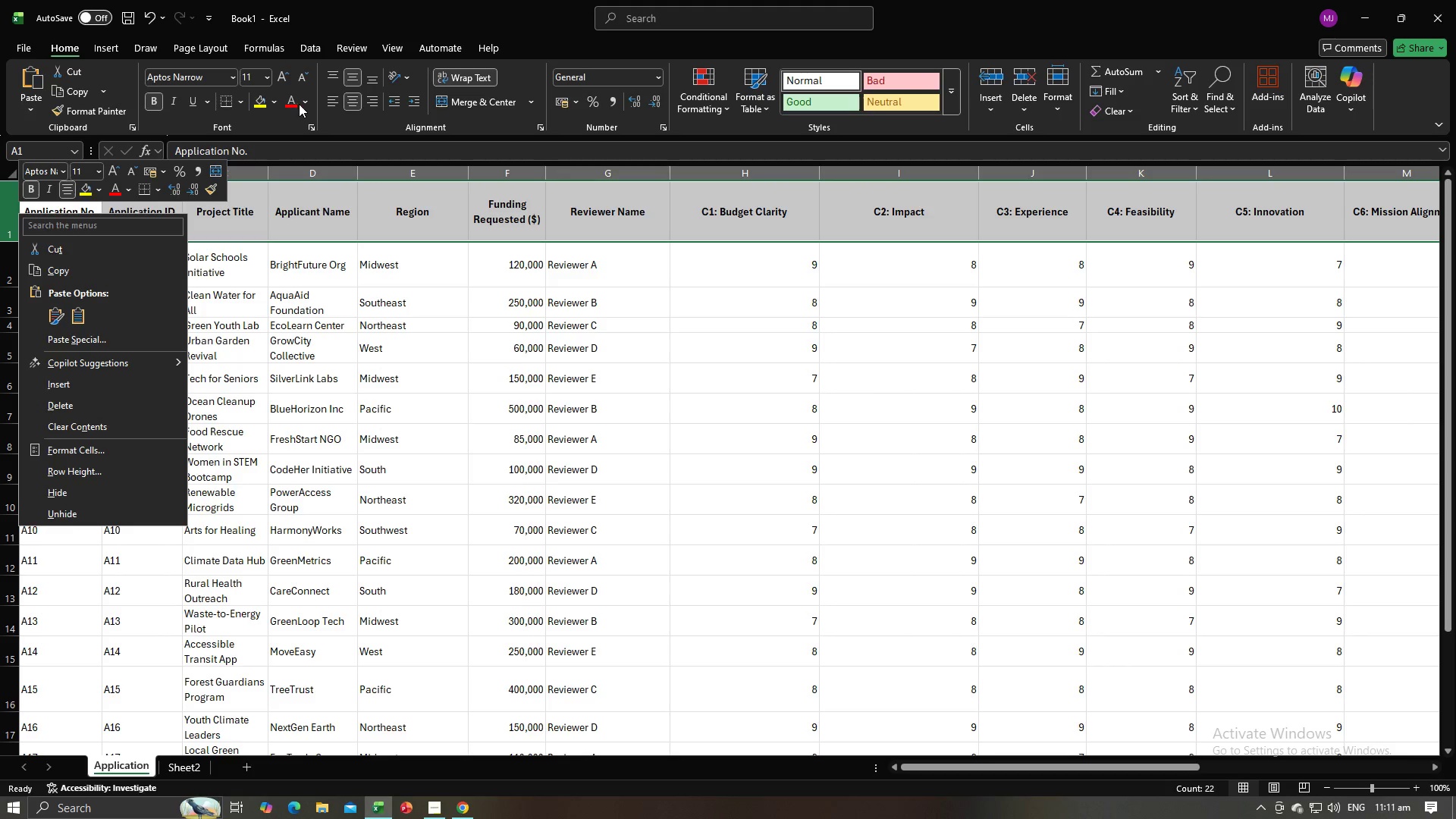 
left_click([366, 171])
 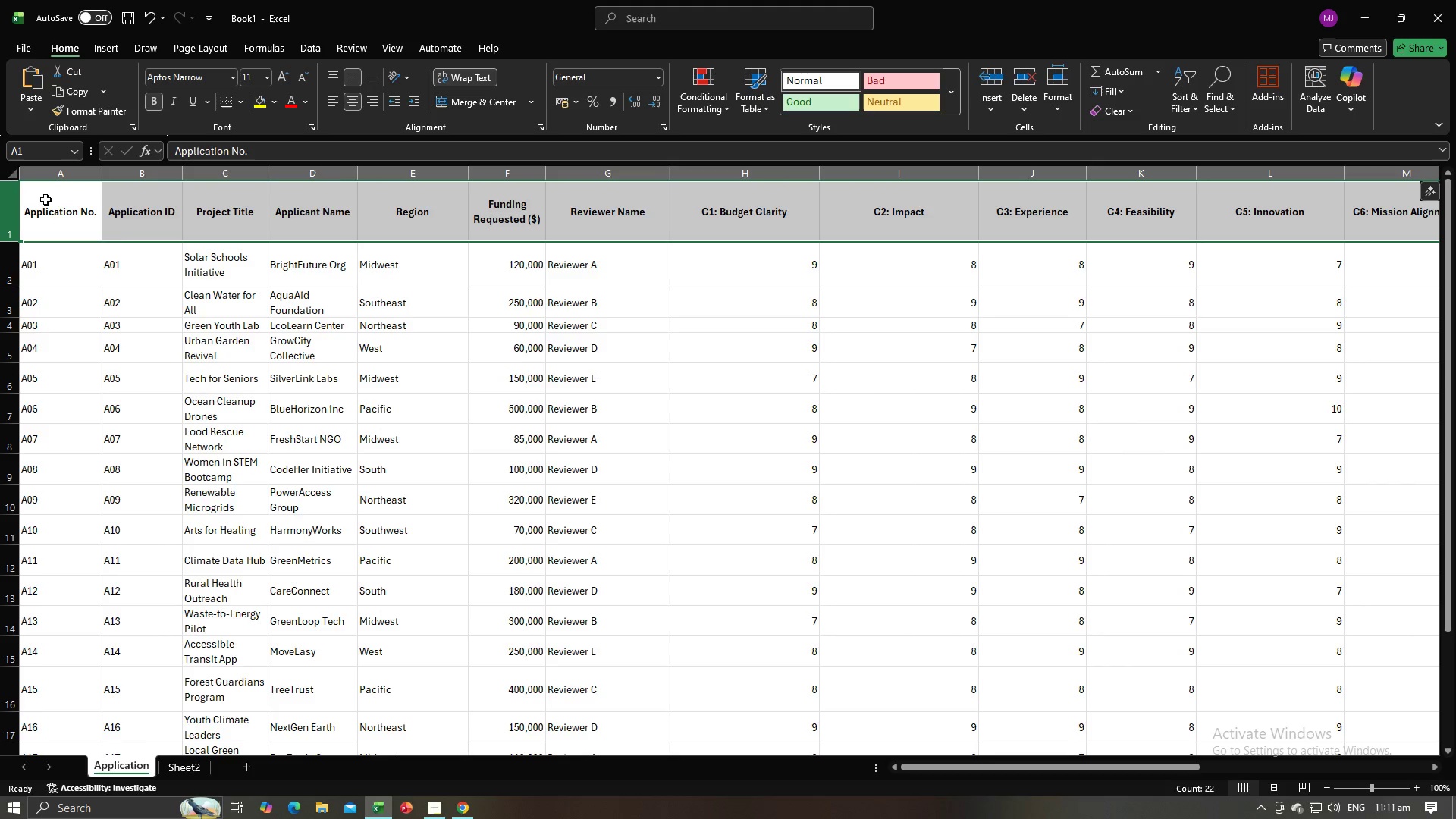 
left_click_drag(start_coordinate=[45, 199], to_coordinate=[1381, 231])
 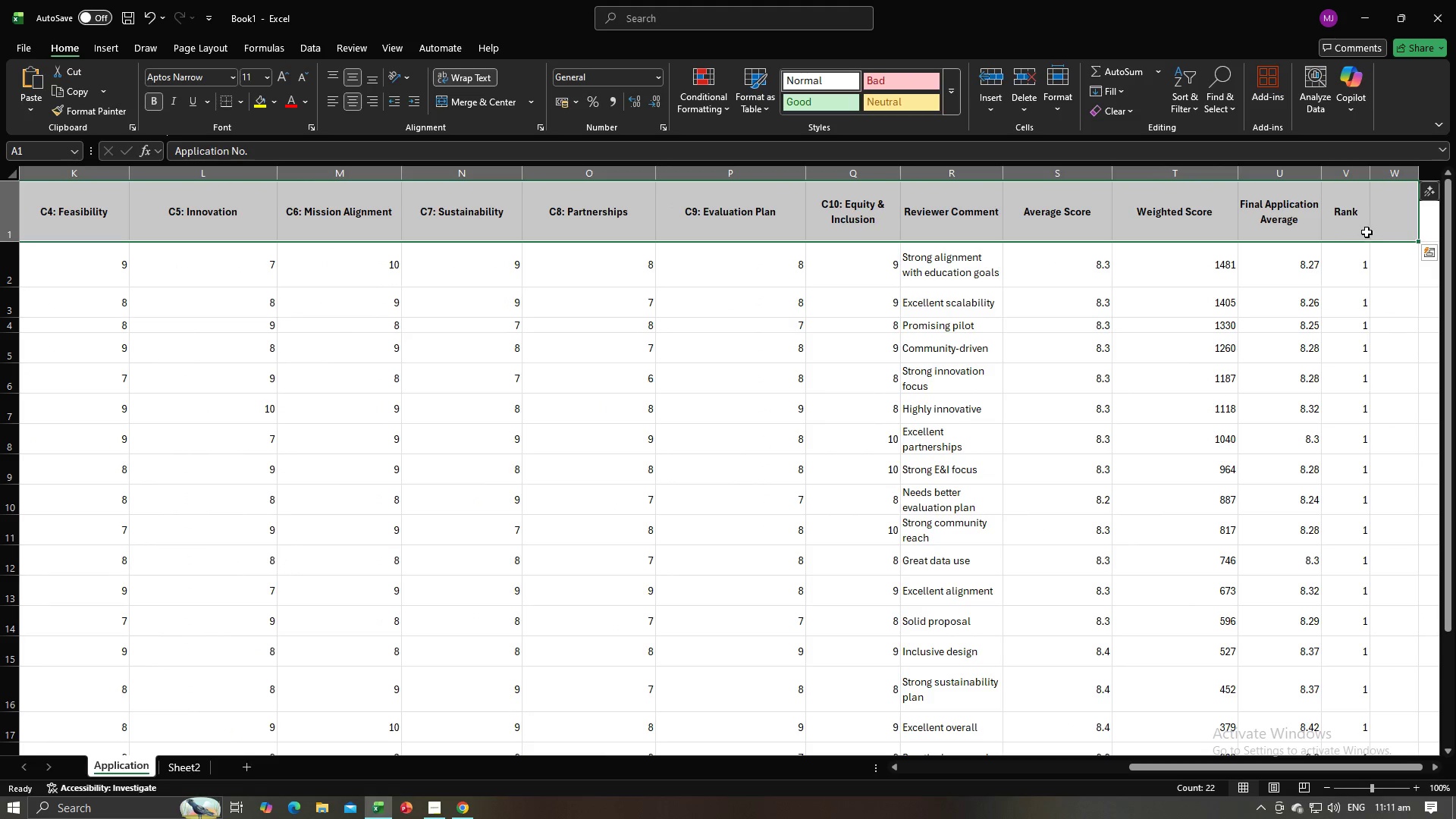 
left_click([1367, 232])
 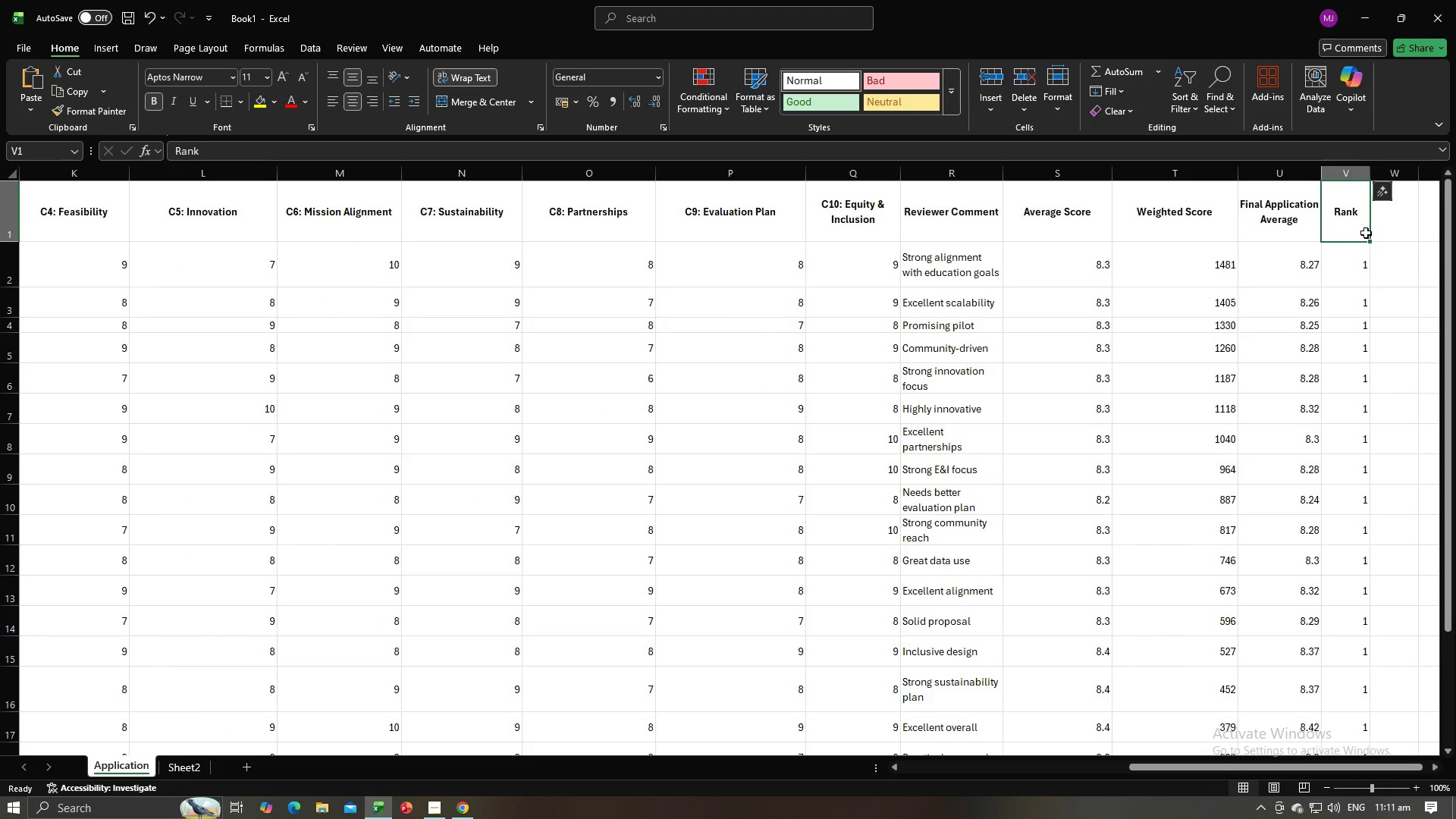 
left_click_drag(start_coordinate=[1366, 233], to_coordinate=[28, 221])
 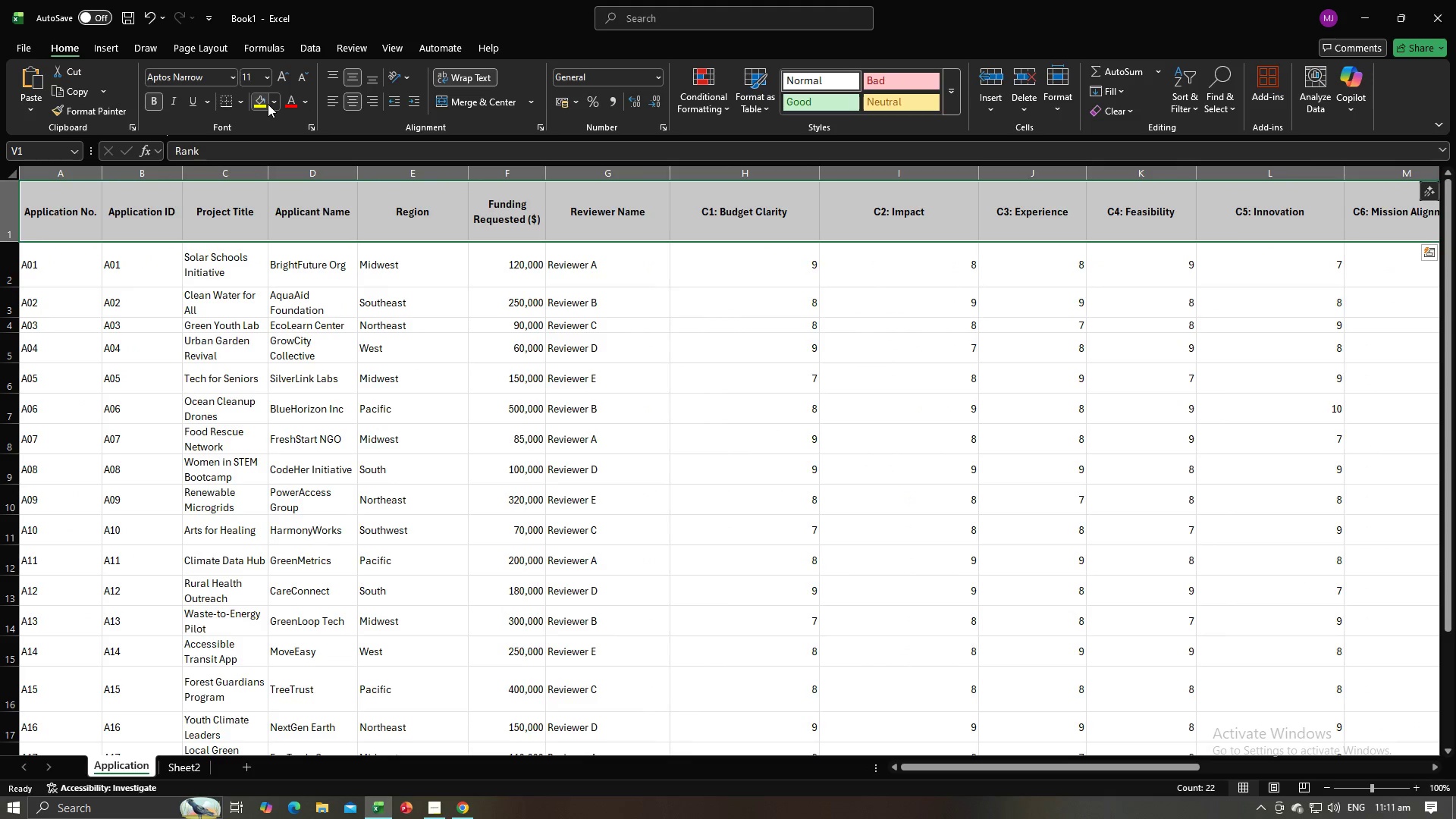 
left_click([268, 104])
 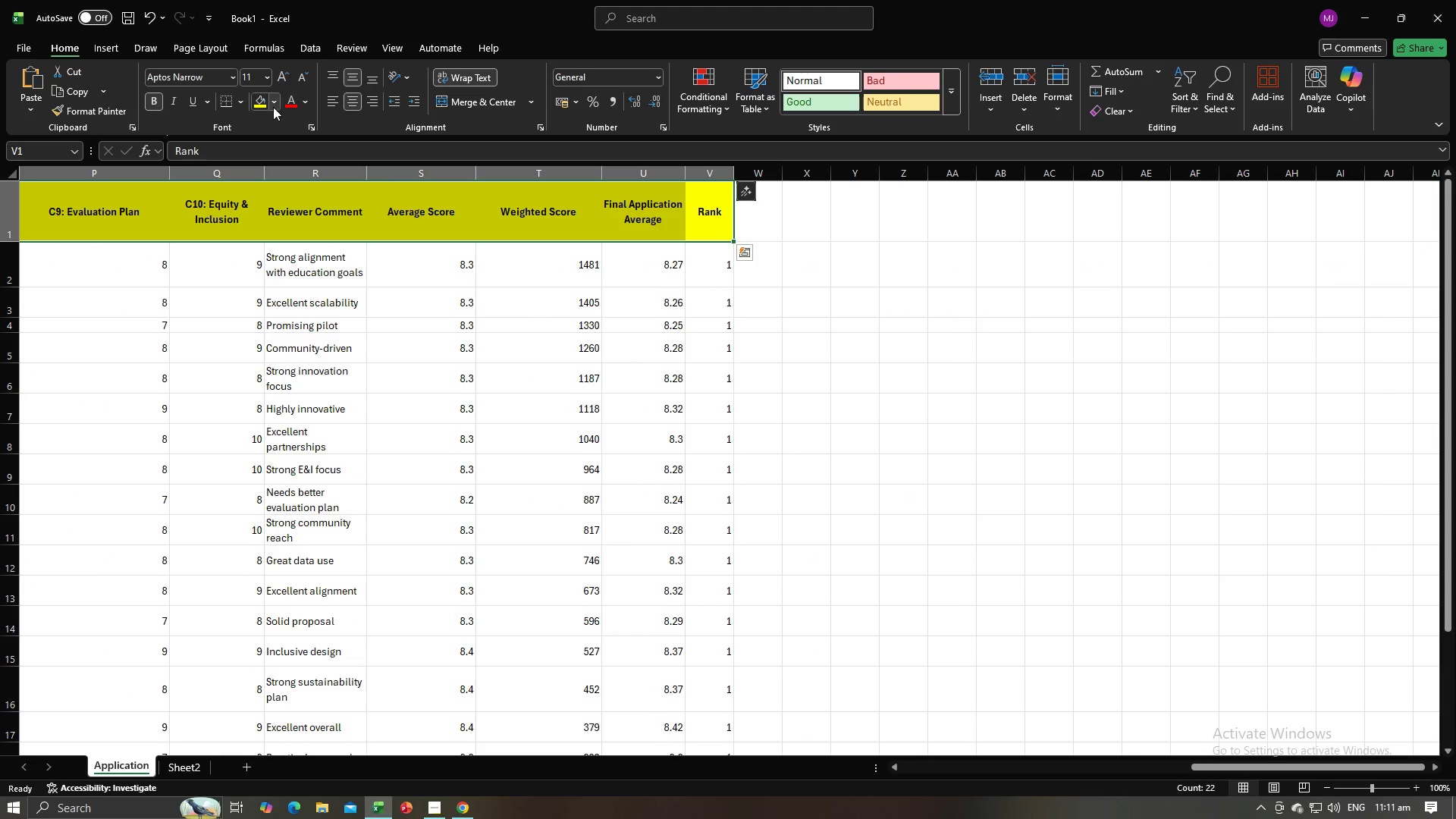 
left_click([271, 102])
 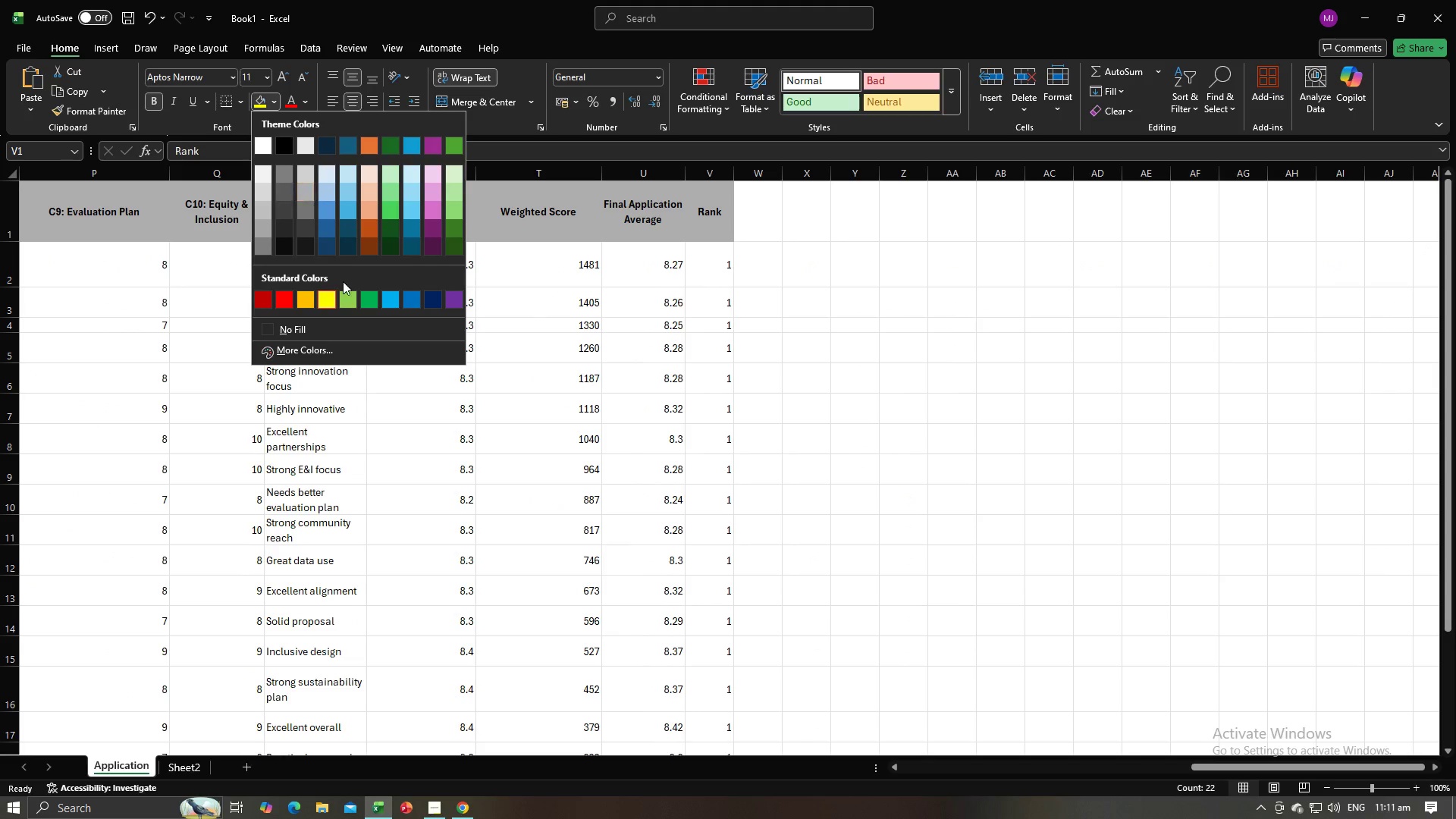 
left_click([350, 295])
 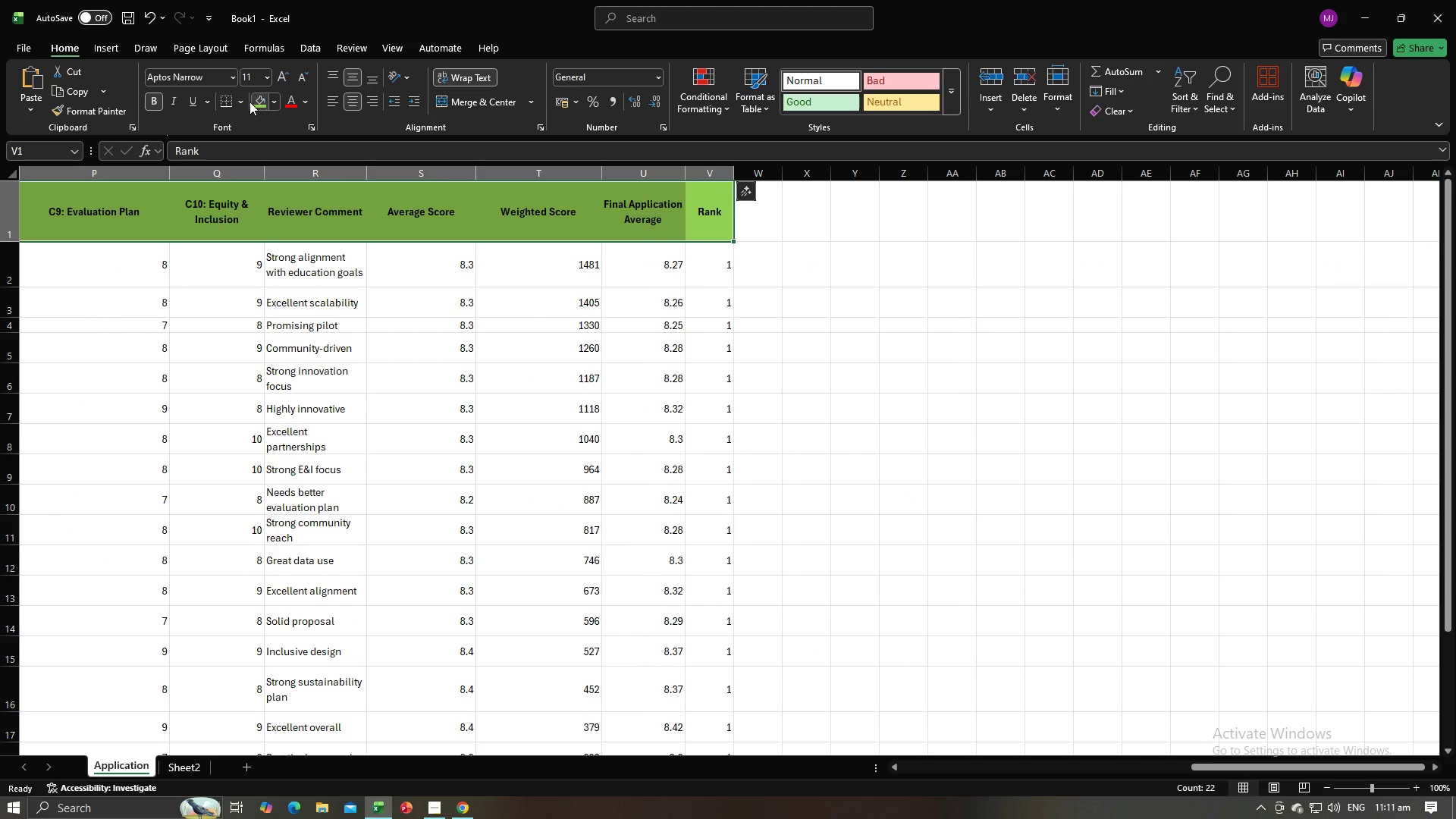 
left_click([239, 102])
 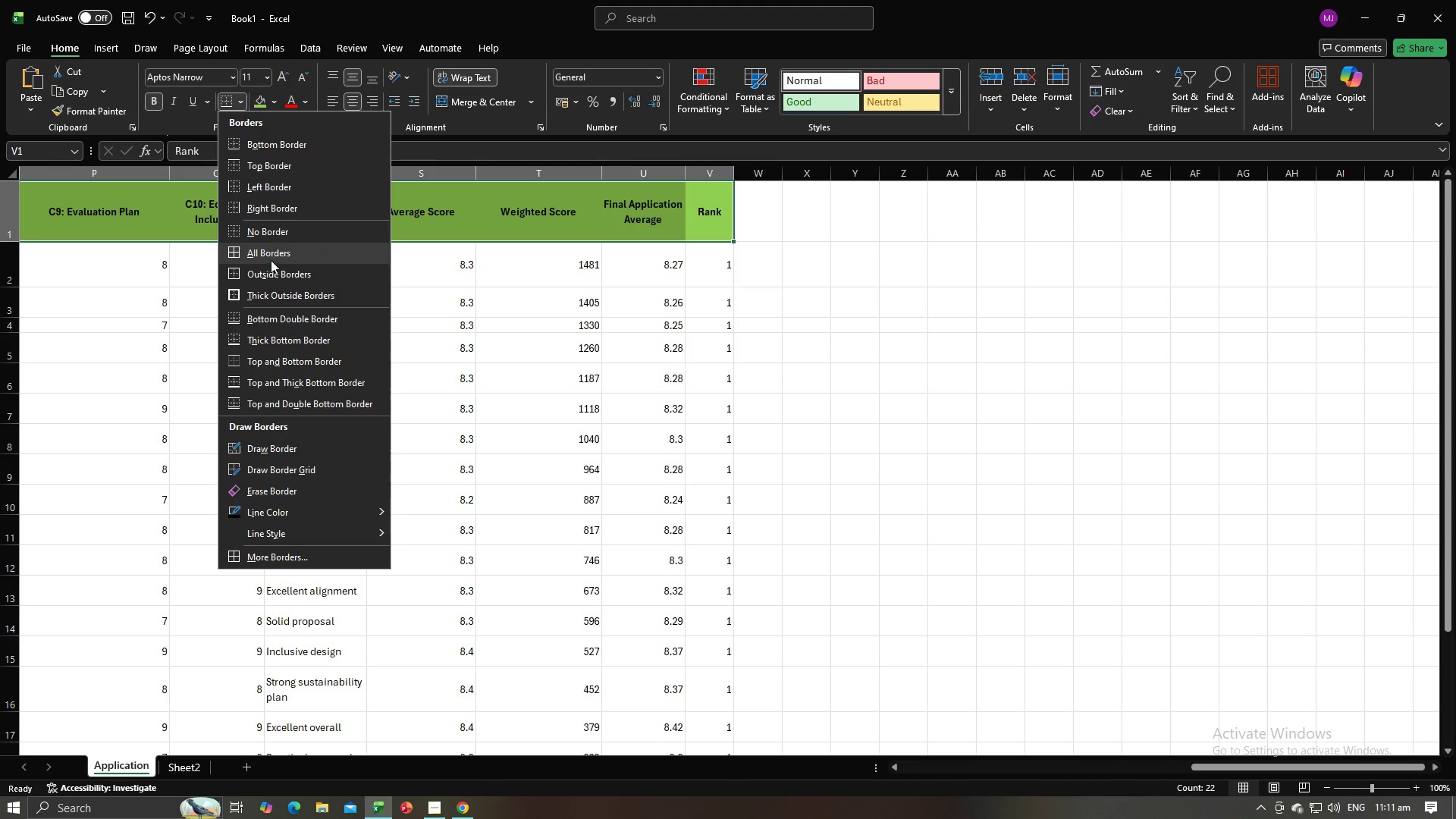 
left_click([272, 255])
 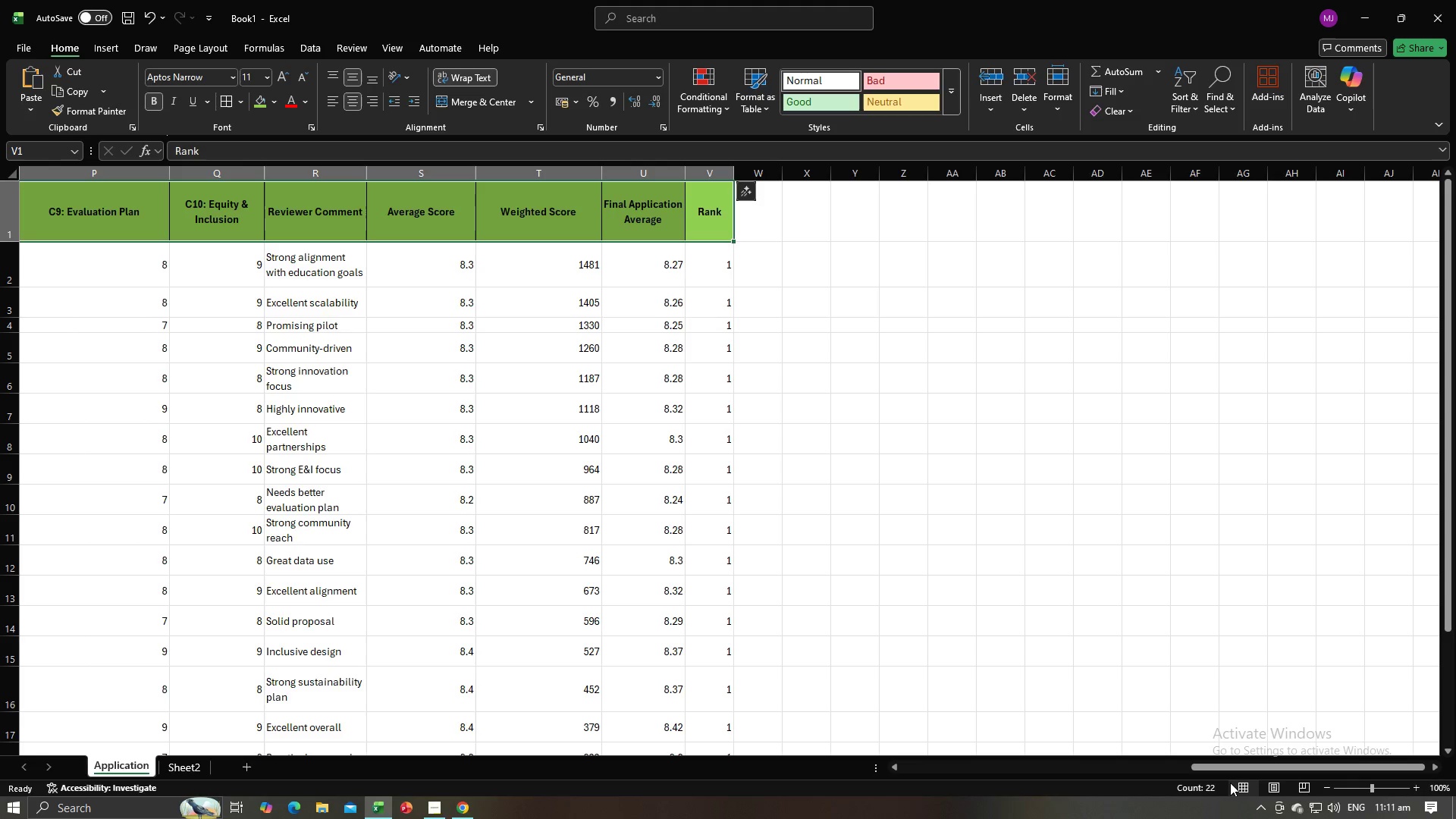 
left_click_drag(start_coordinate=[1228, 768], to_coordinate=[502, 648])
 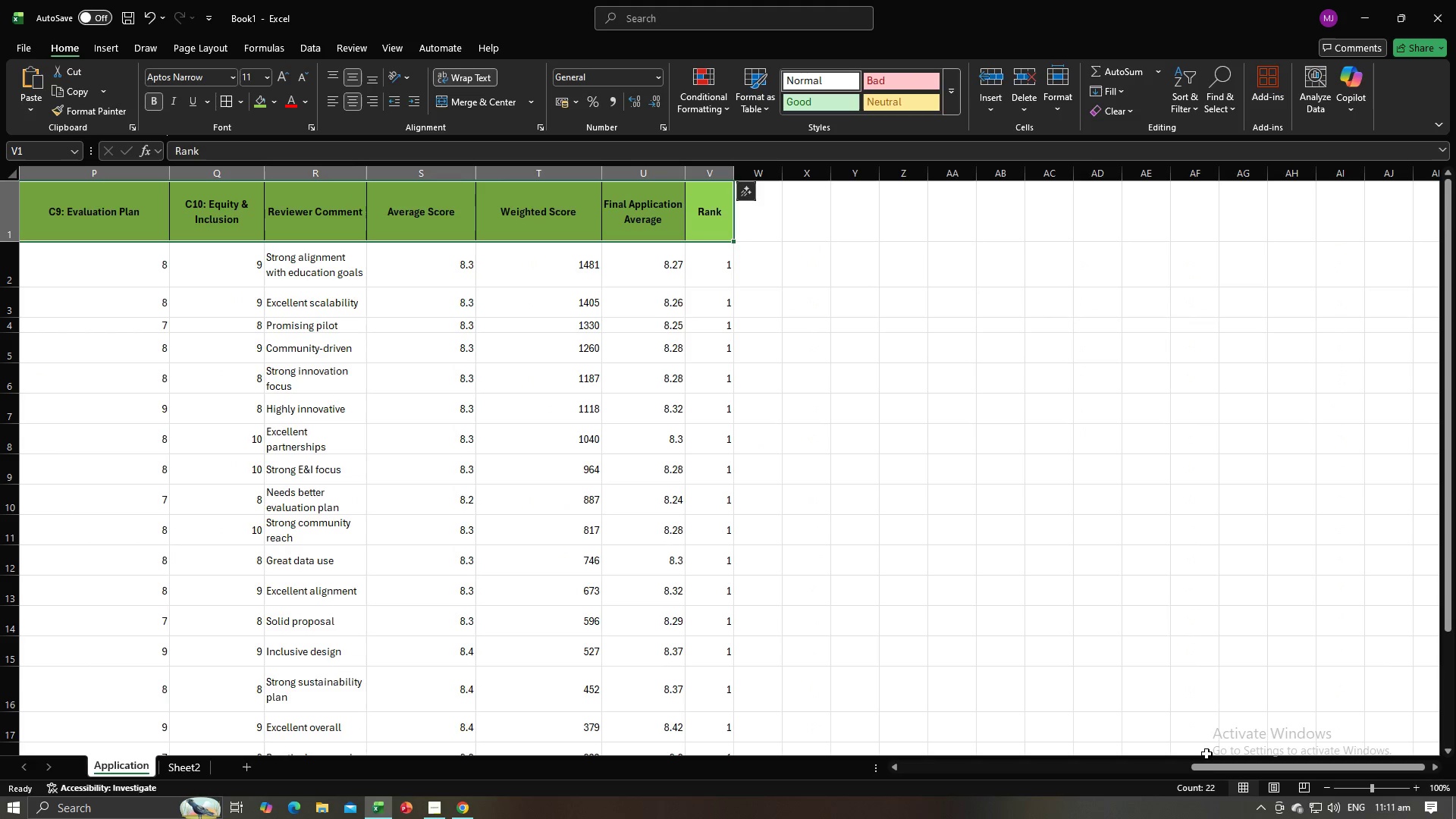 
left_click_drag(start_coordinate=[1205, 761], to_coordinate=[397, 630])
 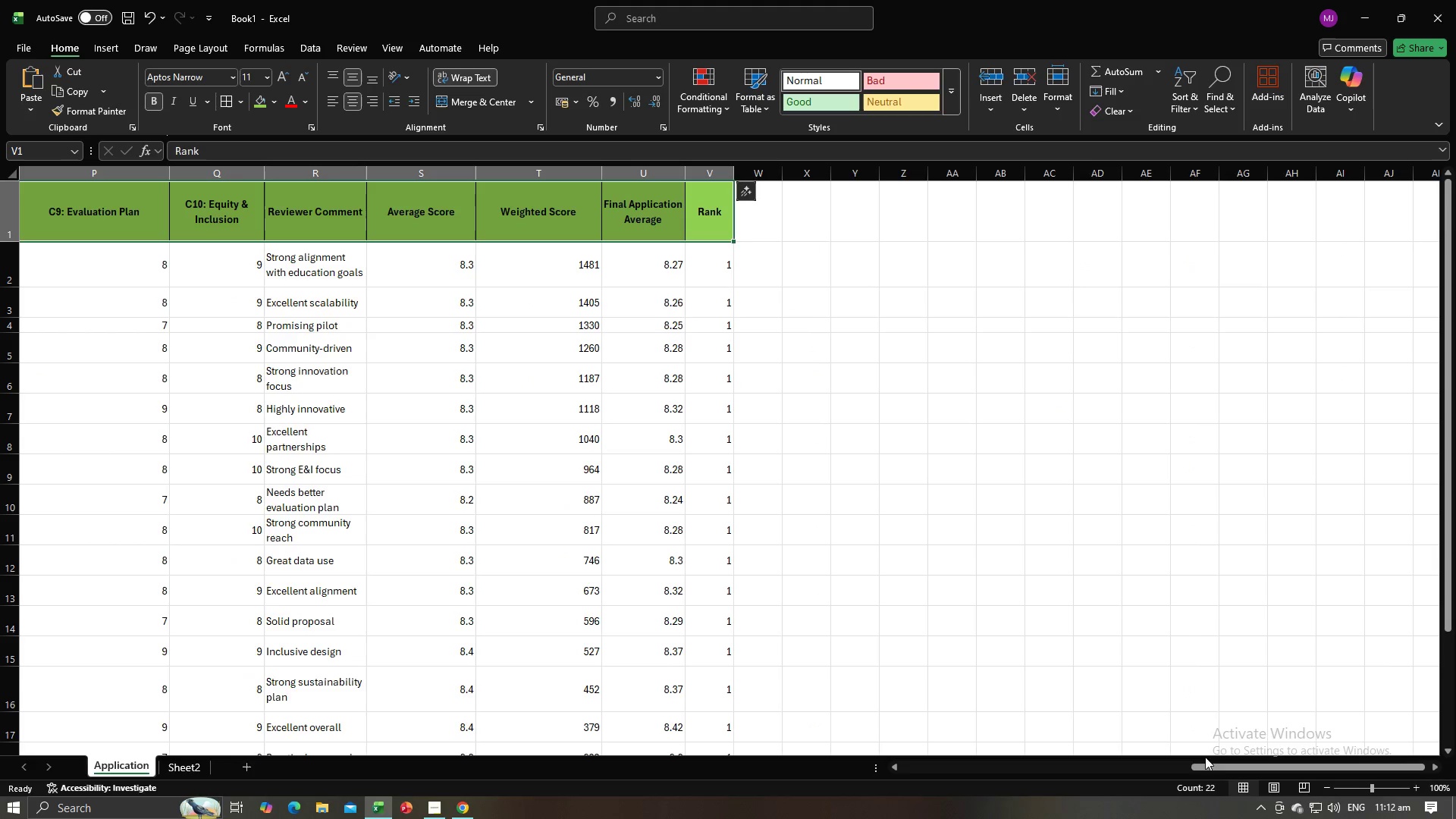 
left_click_drag(start_coordinate=[1201, 763], to_coordinate=[900, 732])
 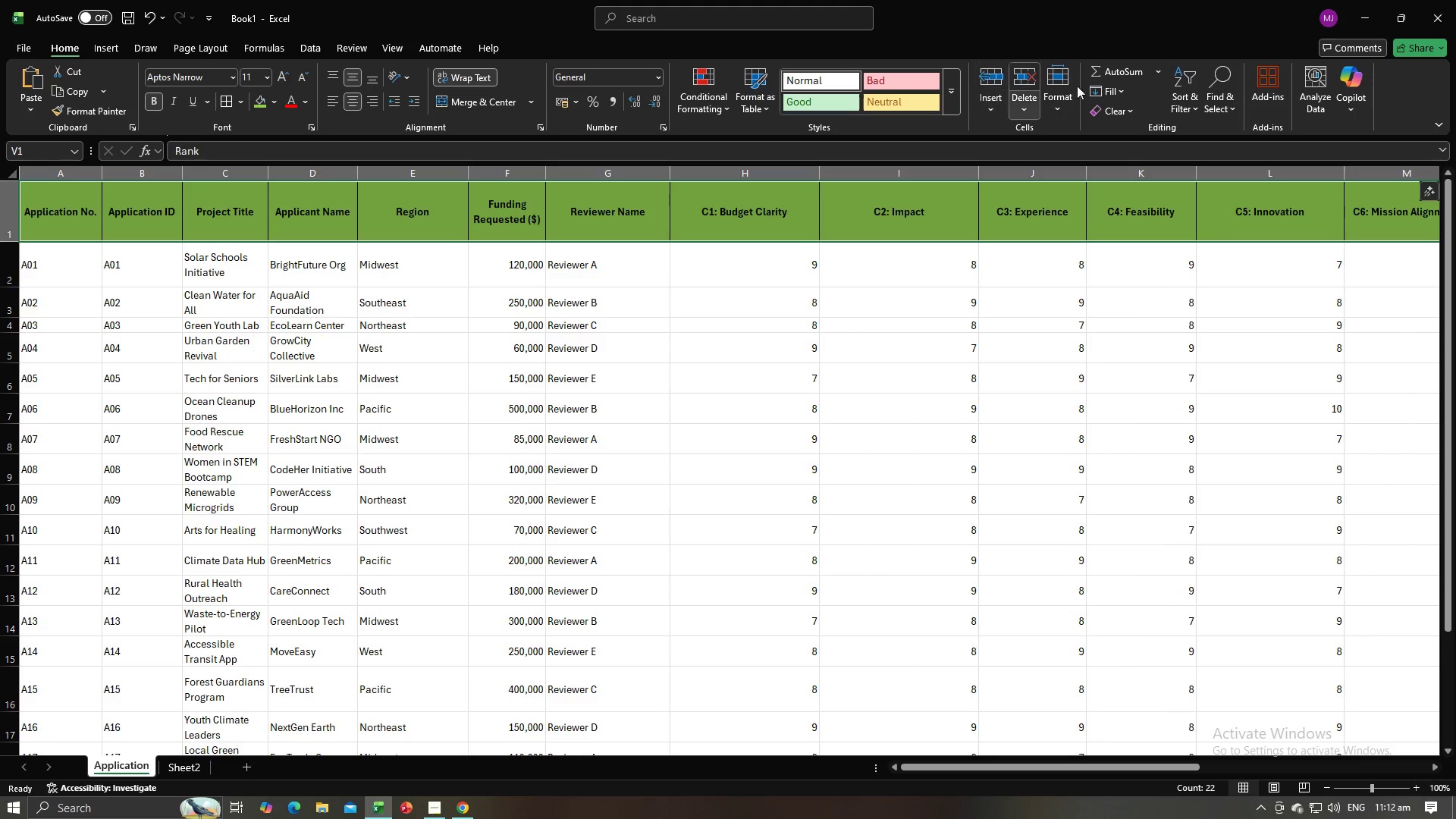 
left_click([388, 46])
 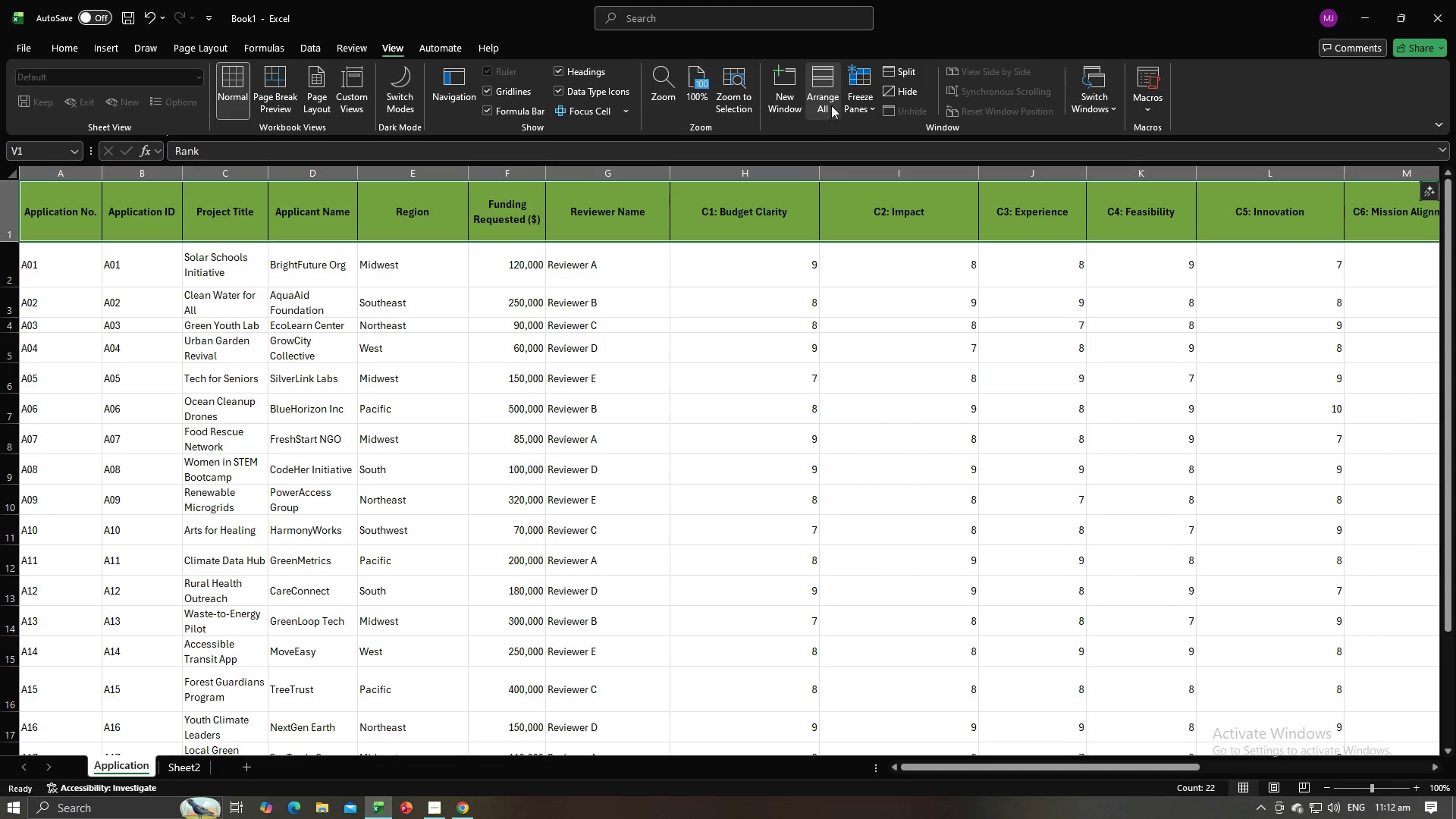 
left_click([847, 98])
 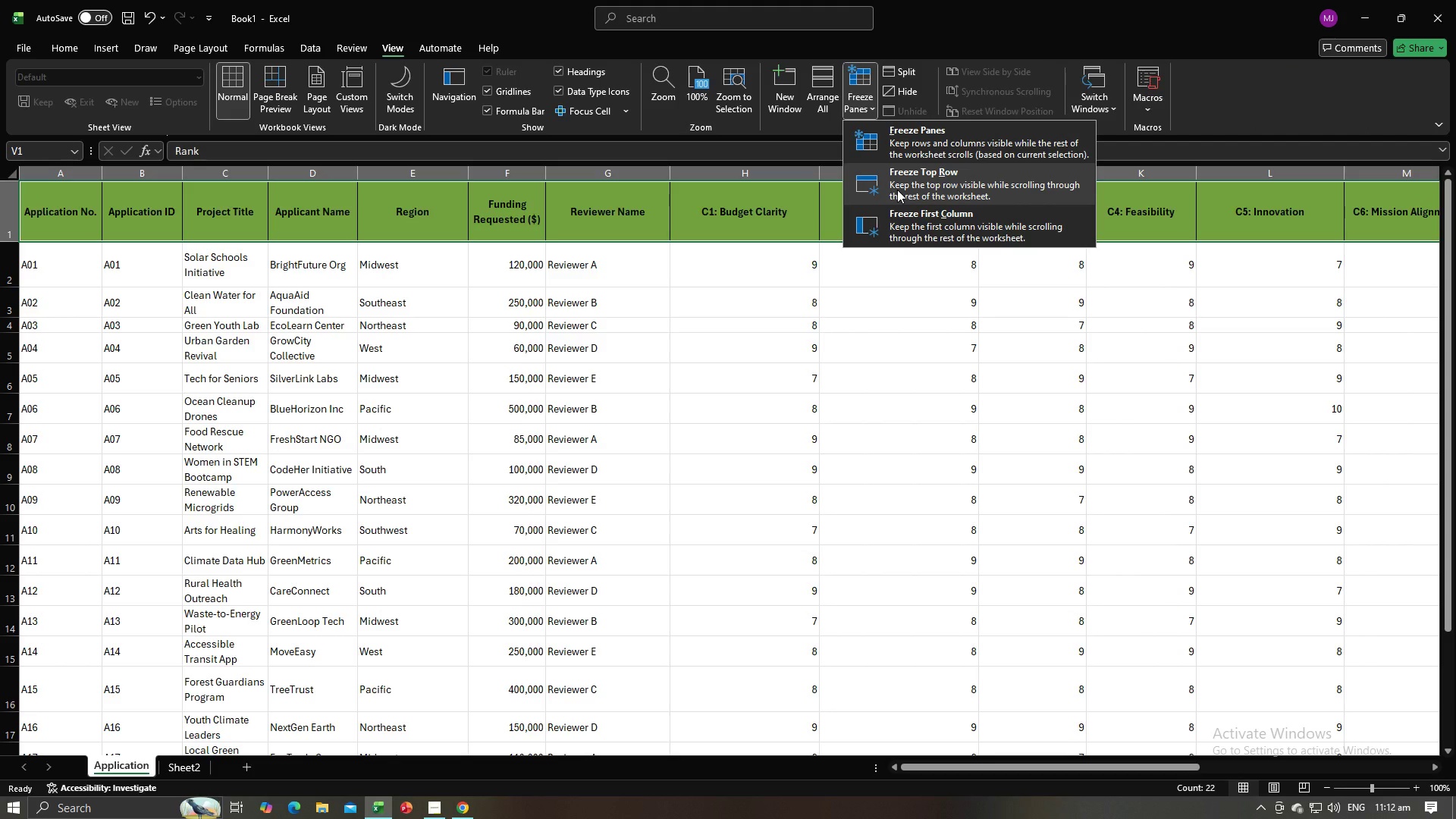 
left_click([897, 190])
 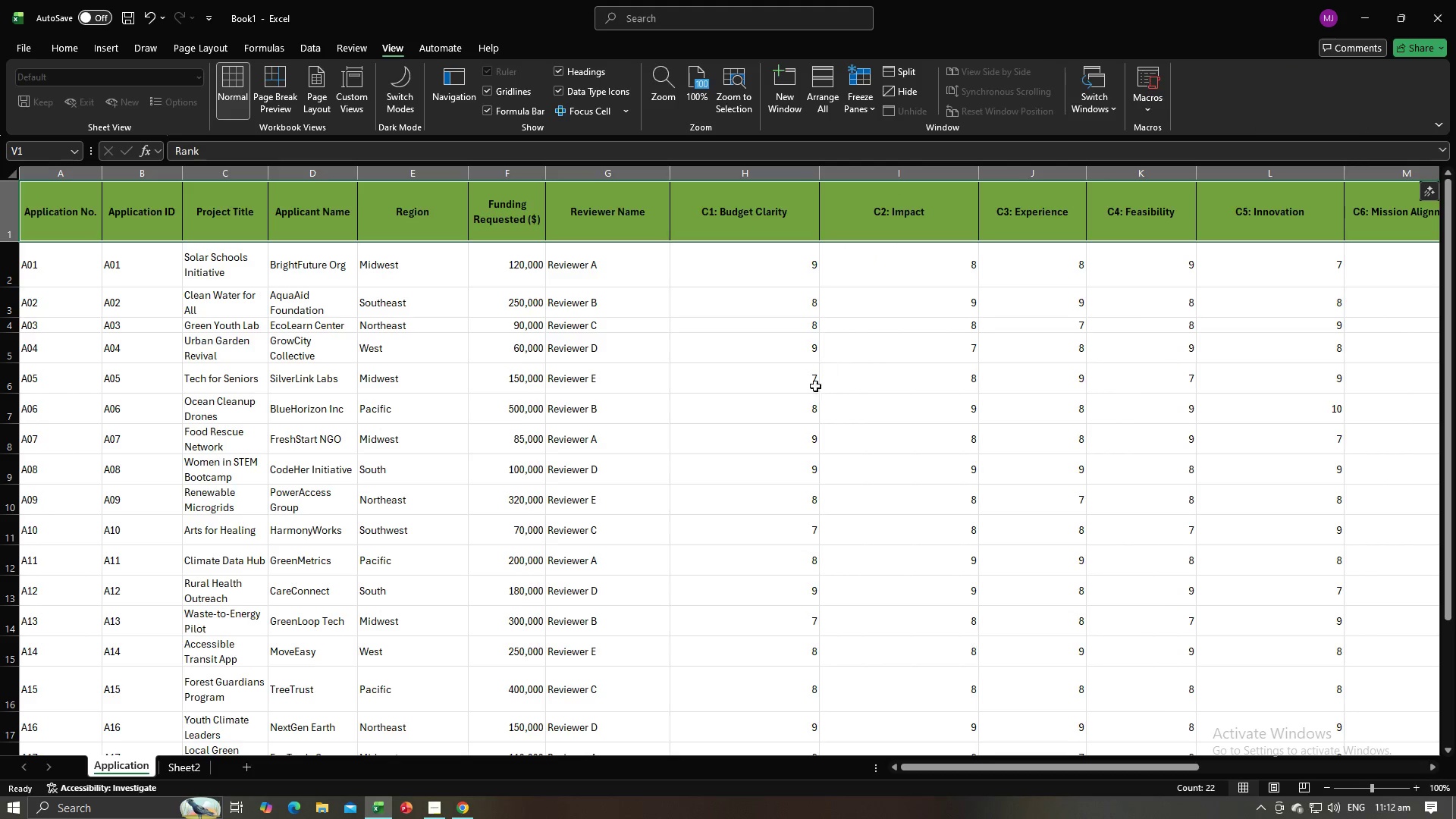 
scroll: coordinate [816, 411], scroll_direction: up, amount: 3.0
 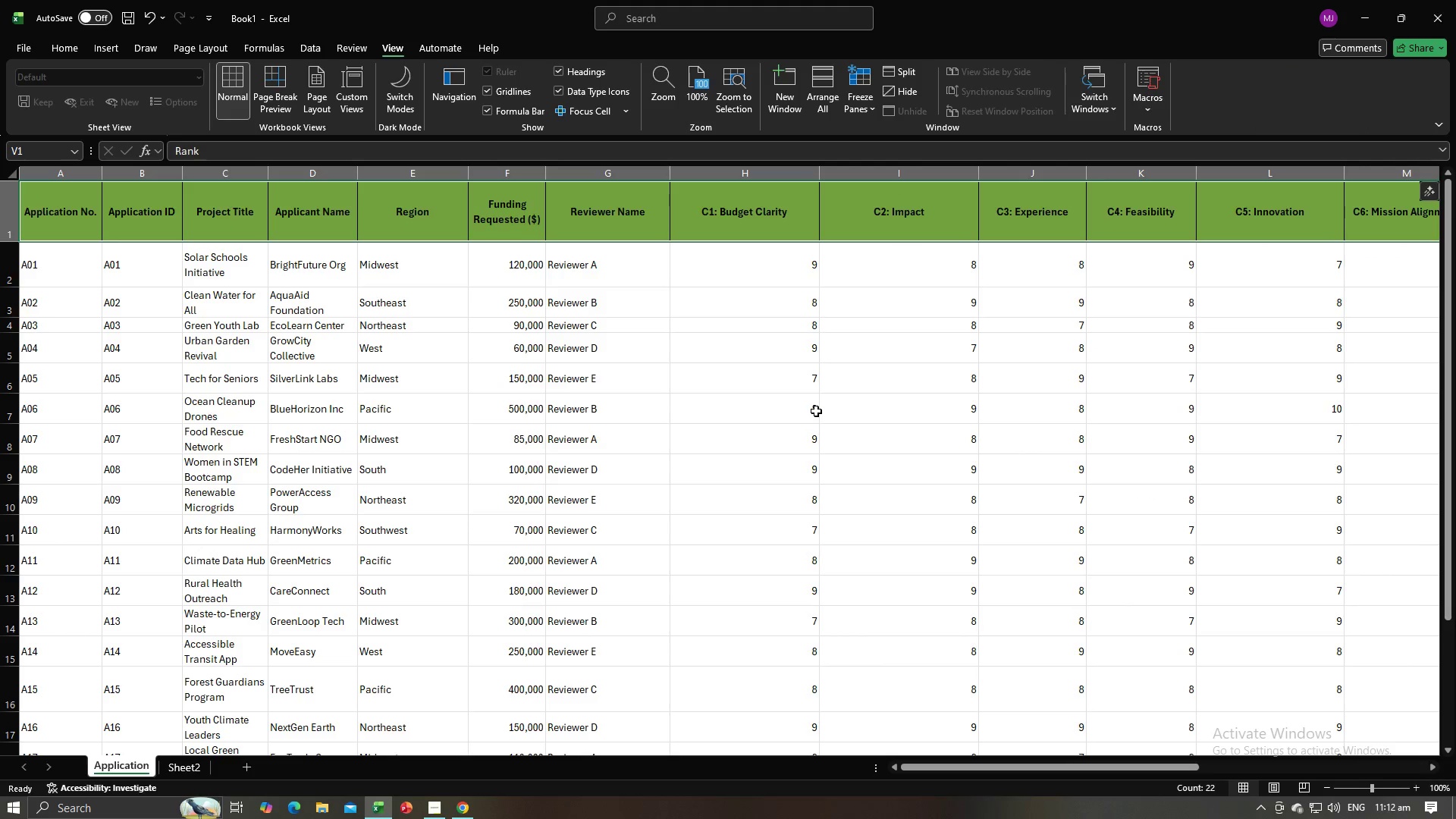 
scroll: coordinate [816, 411], scroll_direction: down, amount: 2.0
 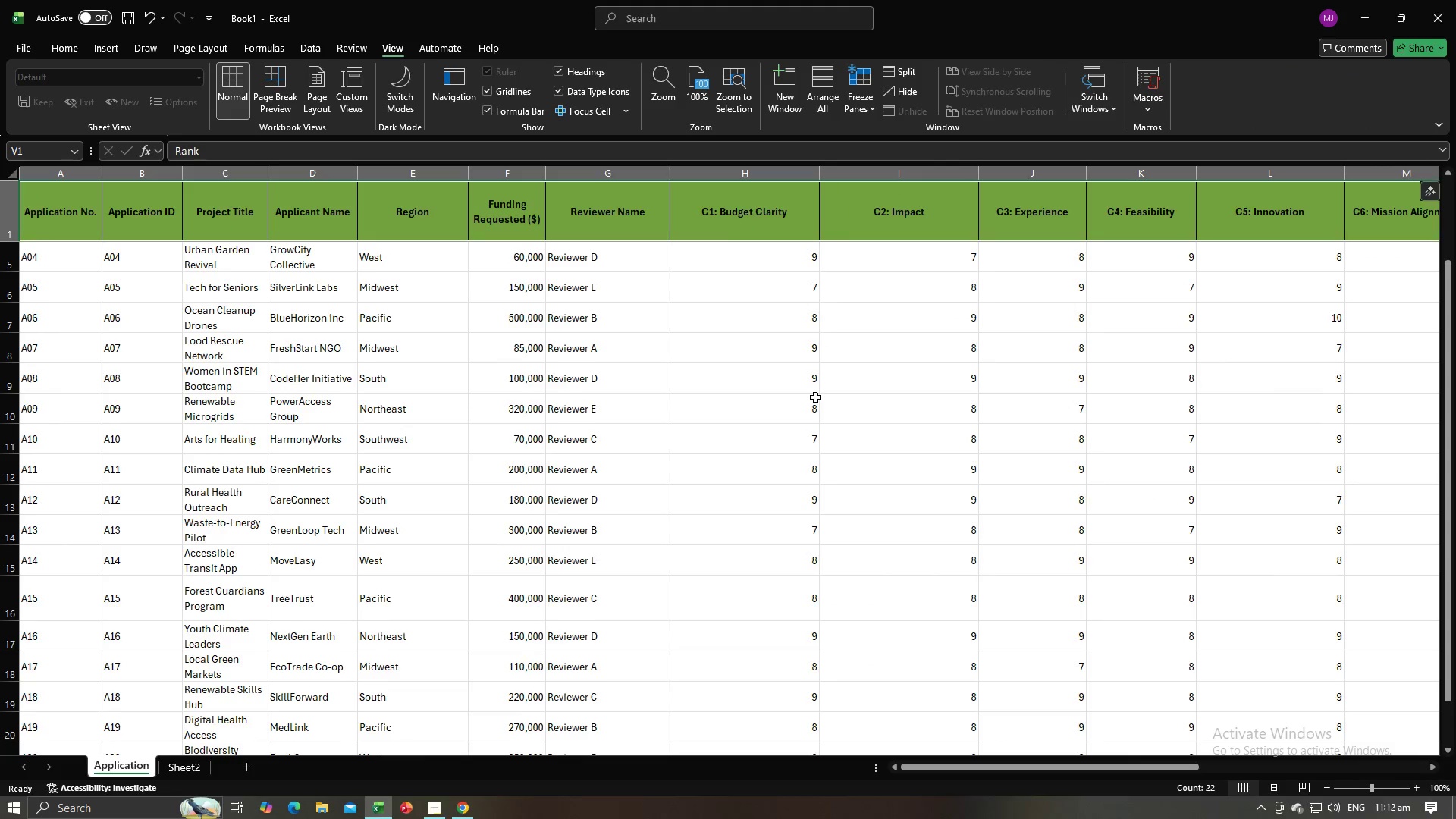 
scroll: coordinate [761, 390], scroll_direction: up, amount: 6.0
 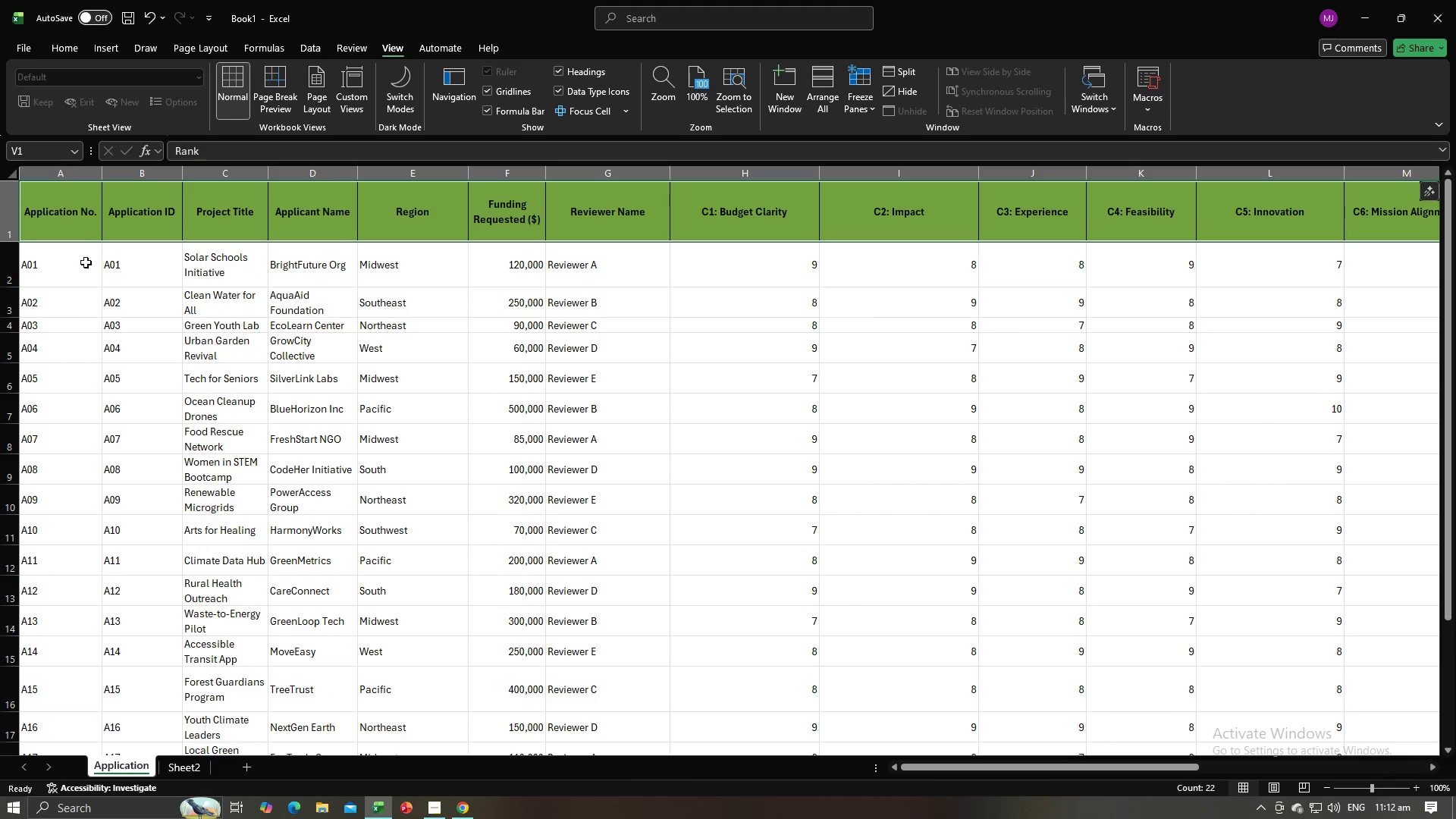 
left_click([79, 262])
 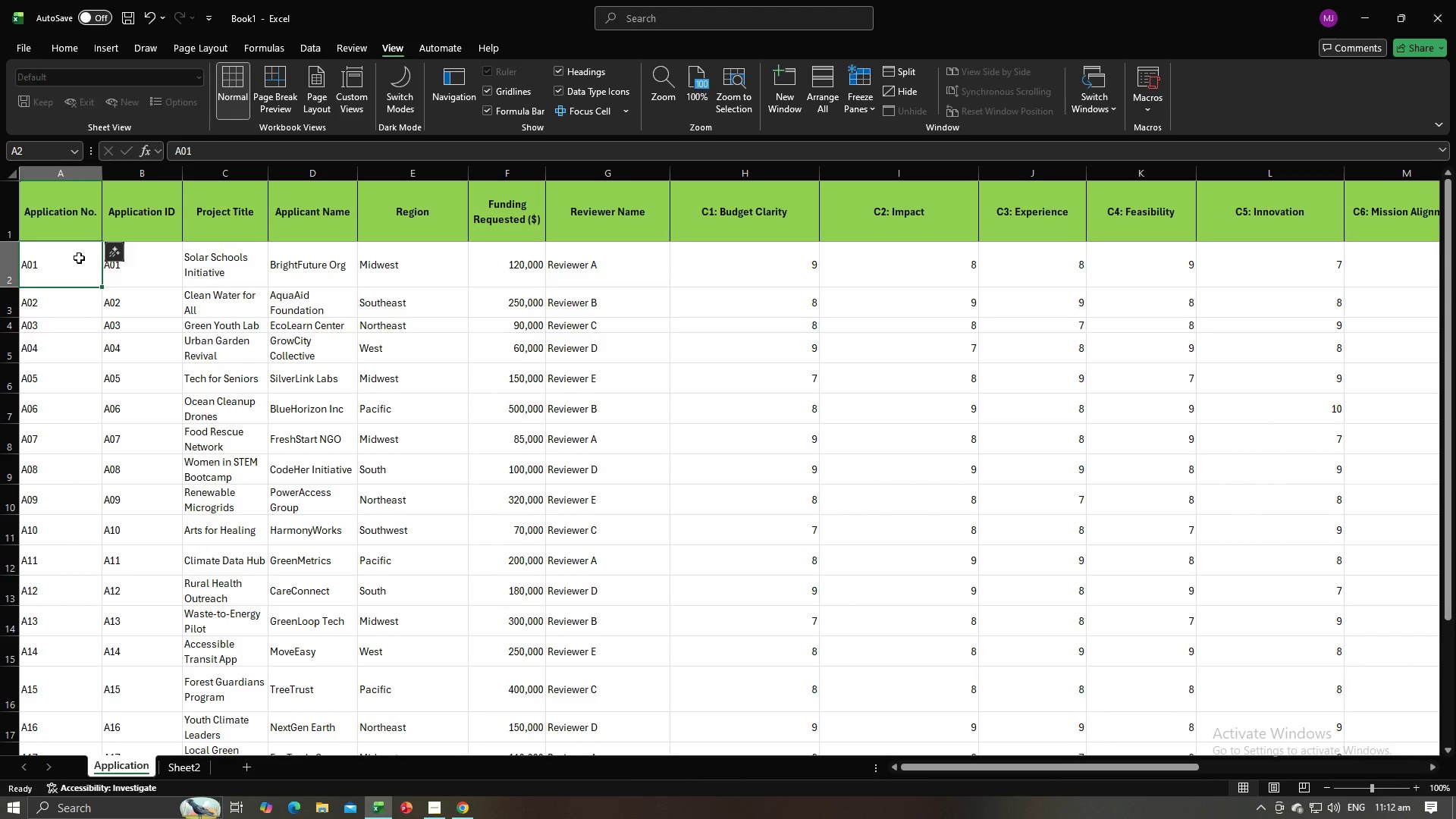 
key(1)
 